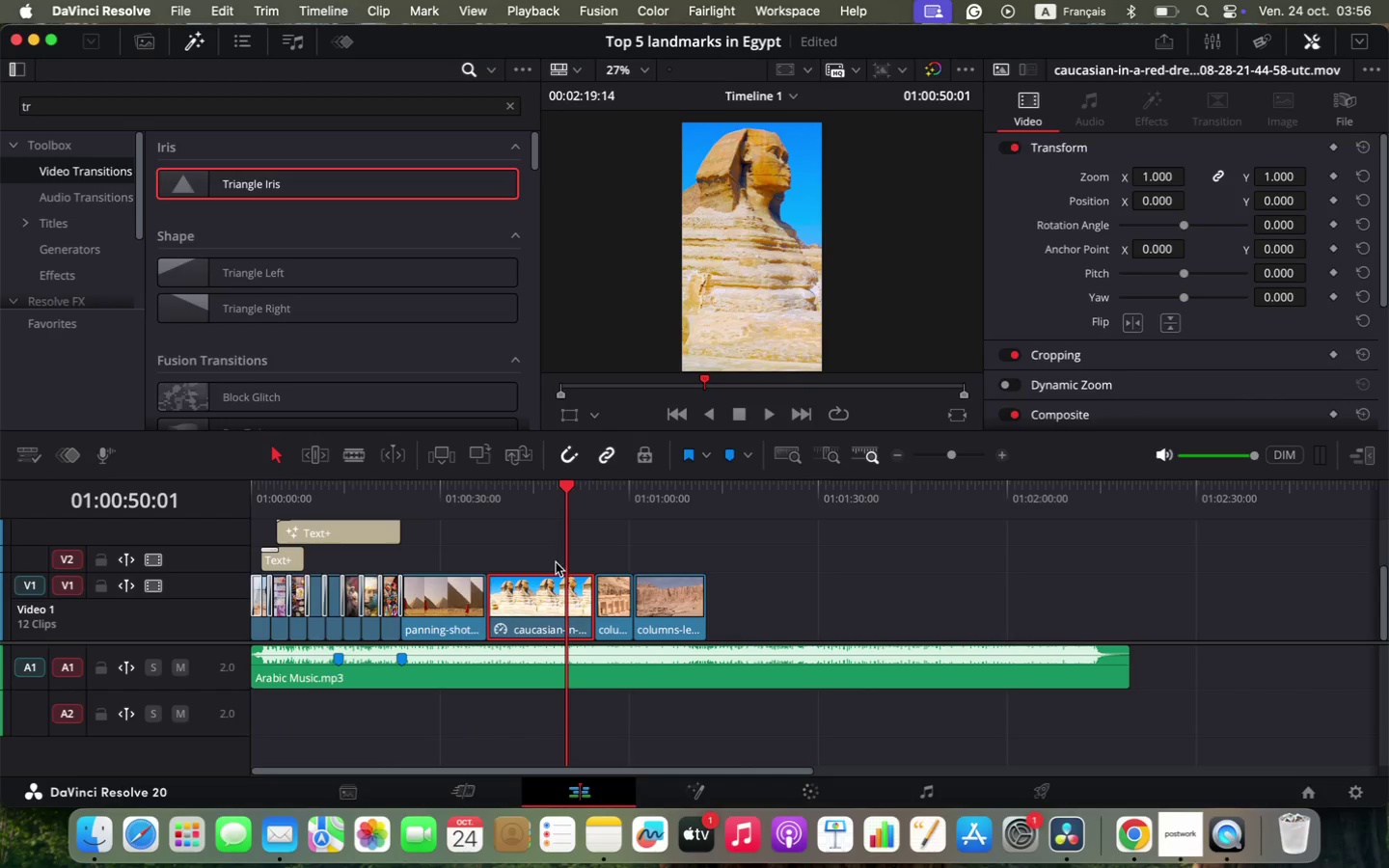 
left_click([486, 496])
 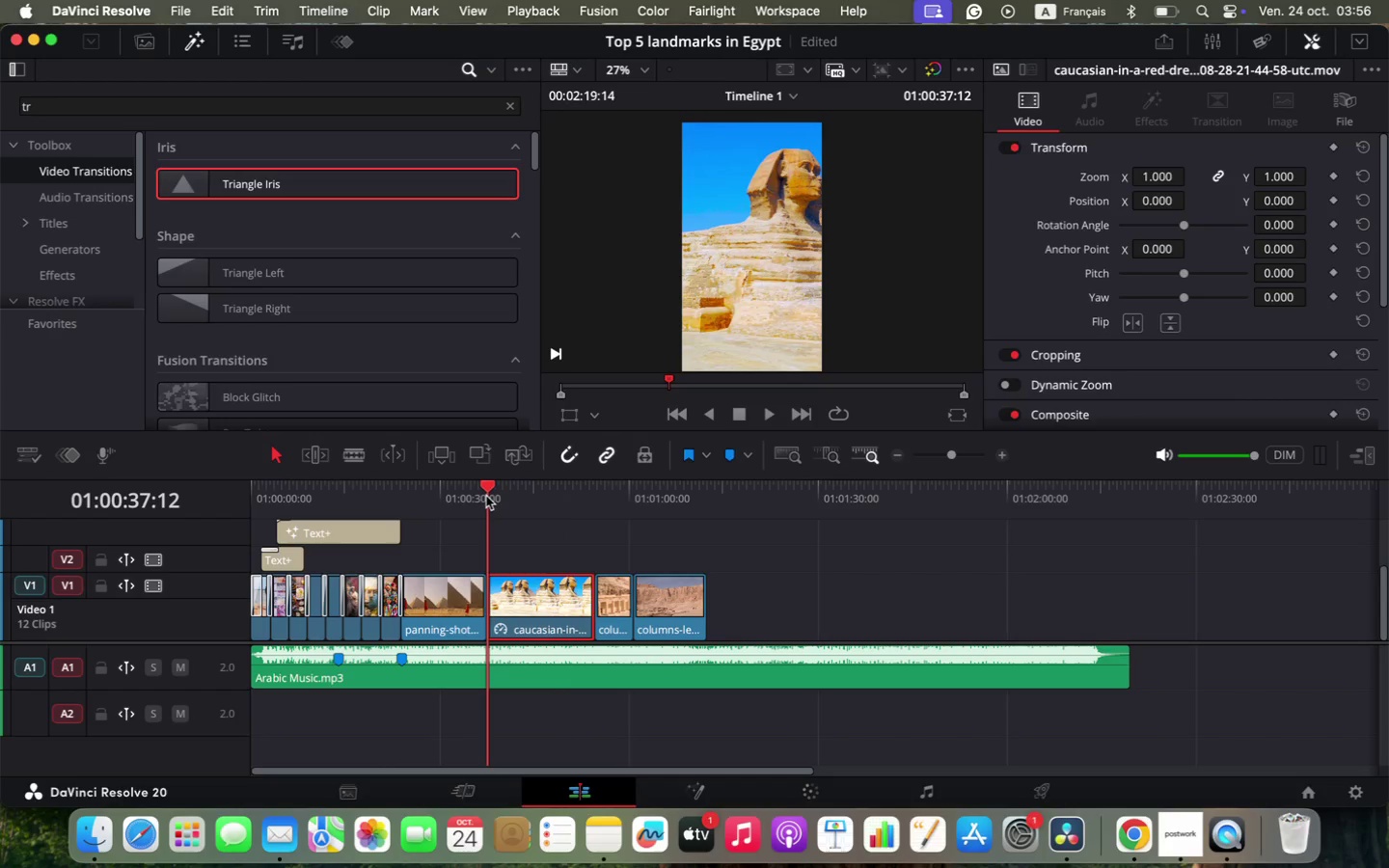 
key(Space)
 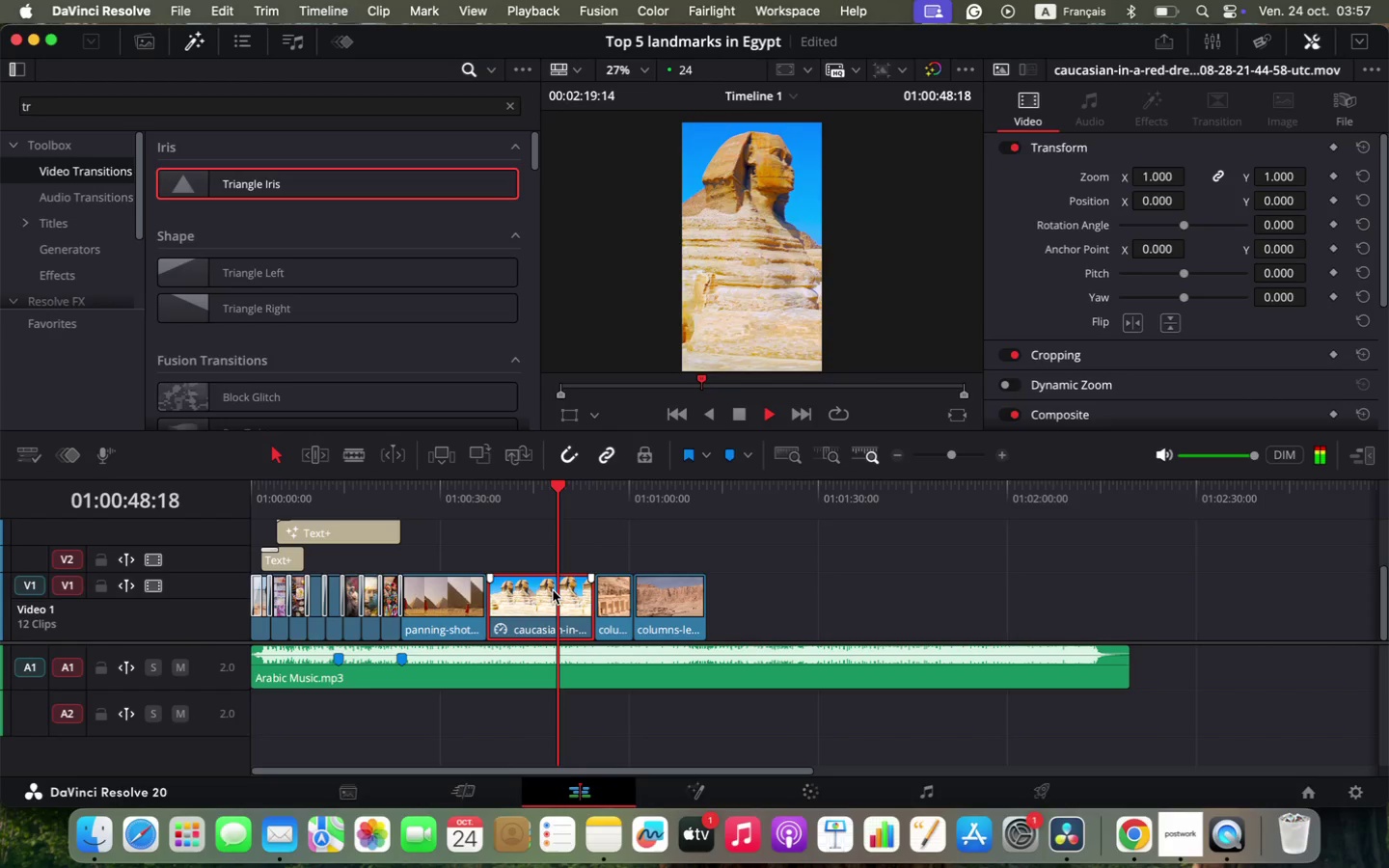 
wait(16.54)
 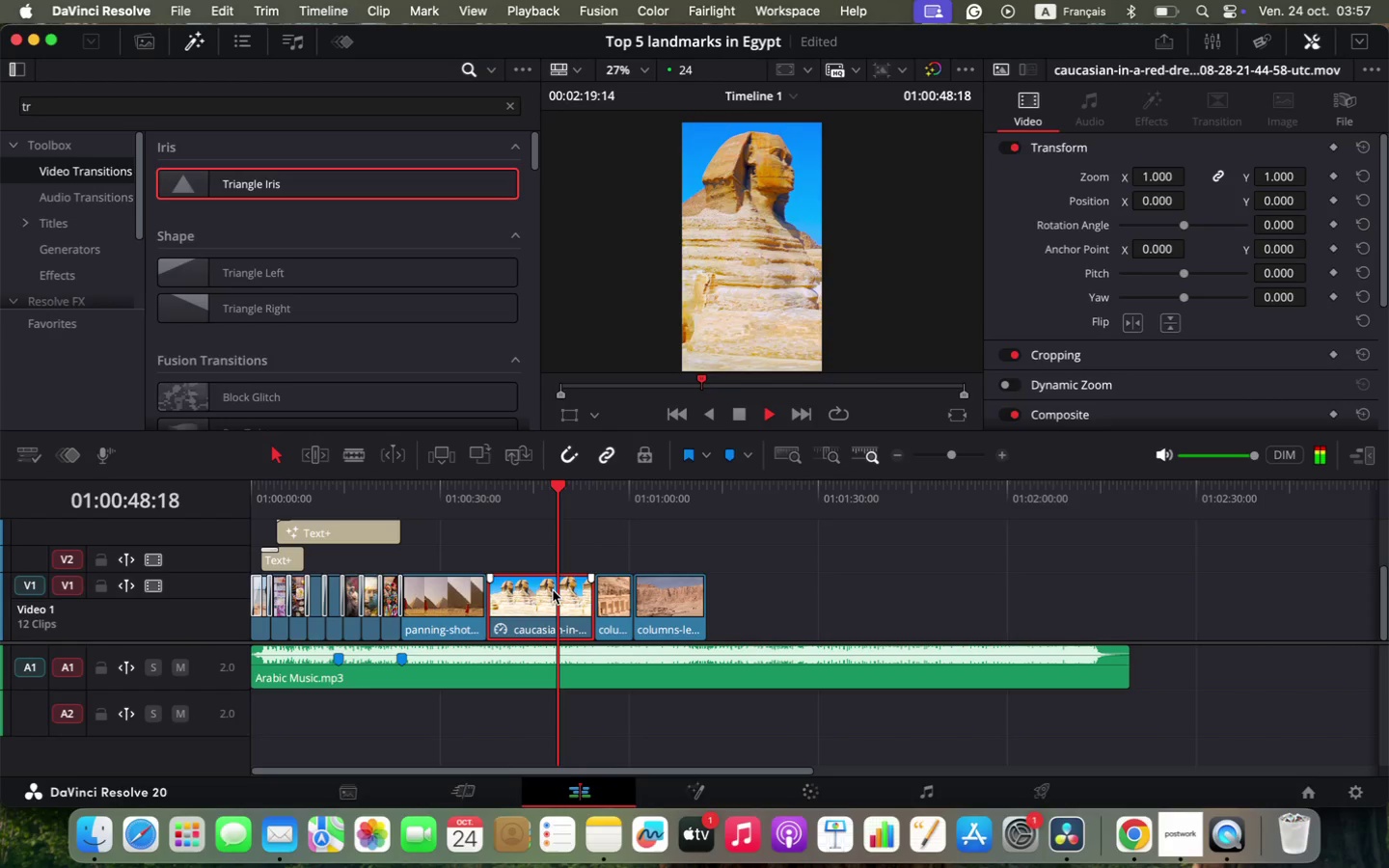 
key(Space)
 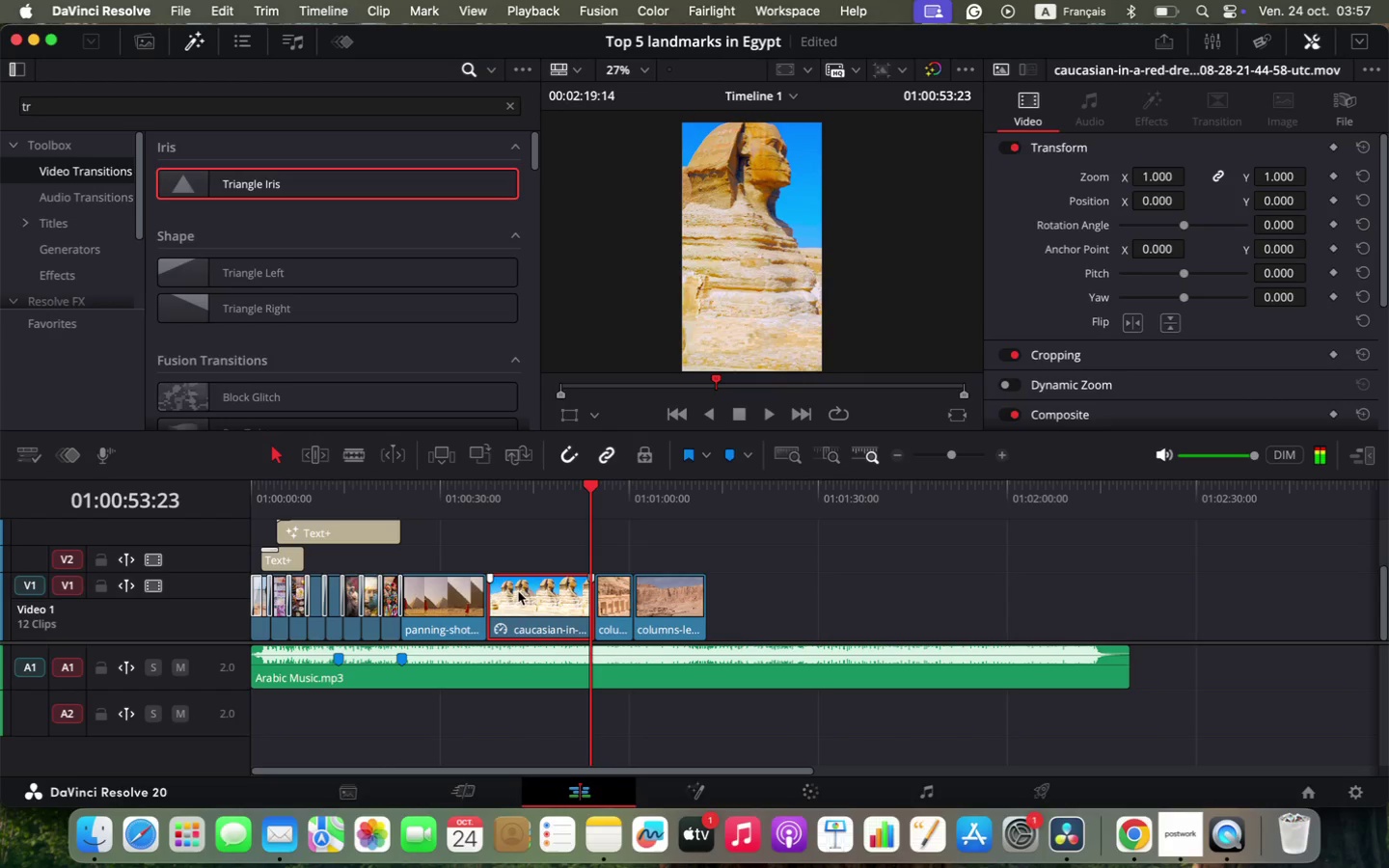 
right_click([536, 589])
 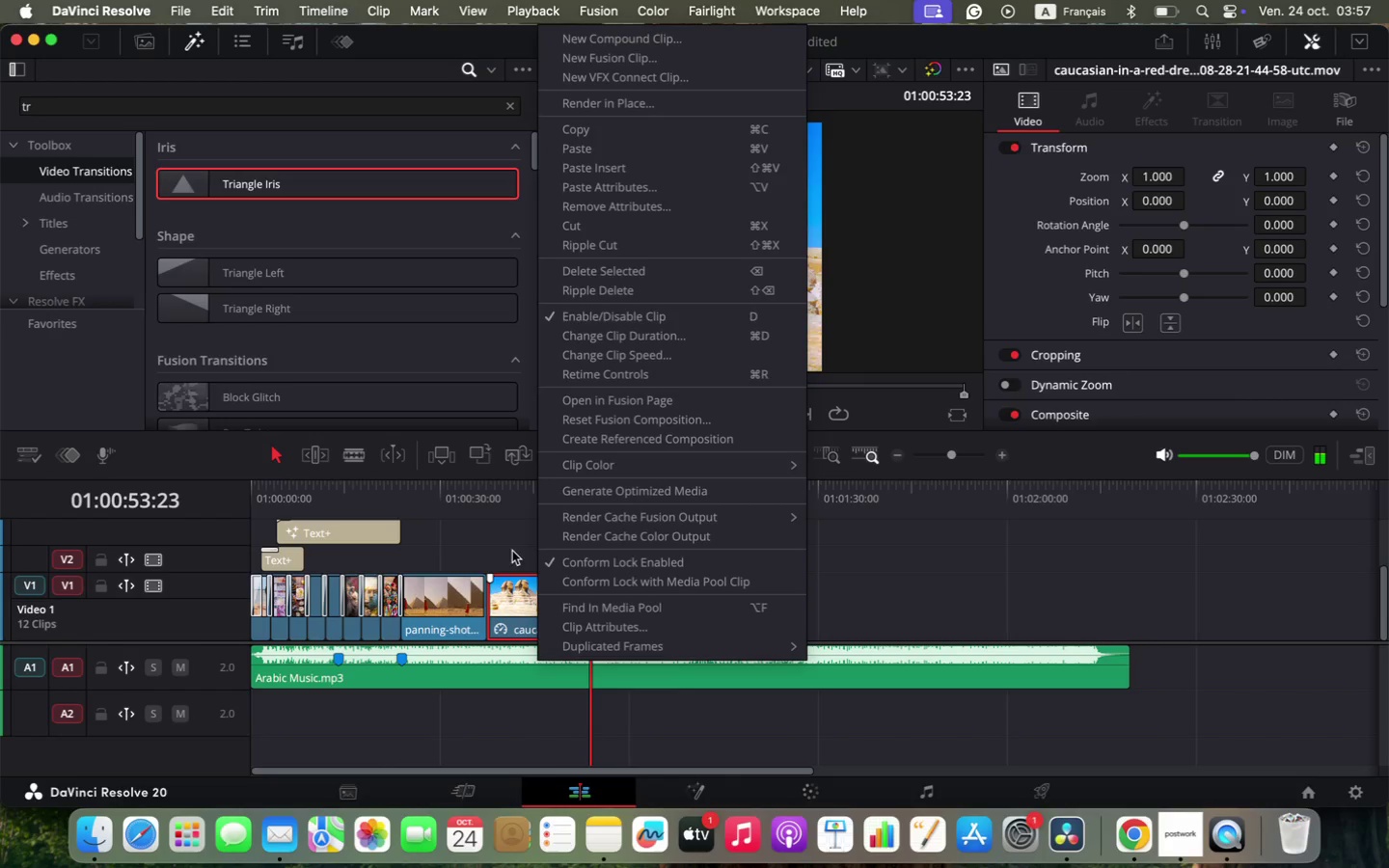 
left_click([501, 546])
 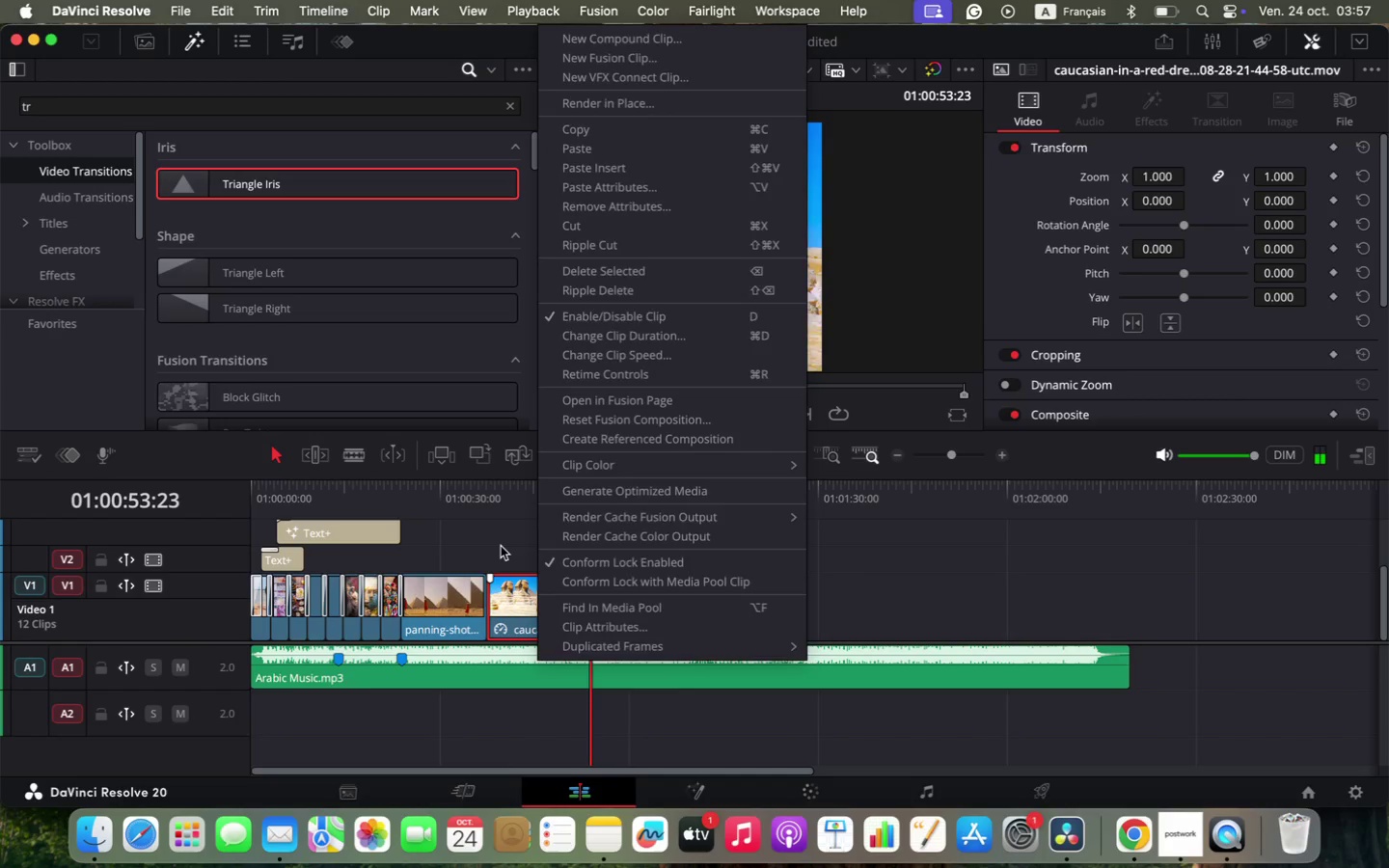 
left_click_drag(start_coordinate=[479, 507], to_coordinate=[464, 509])
 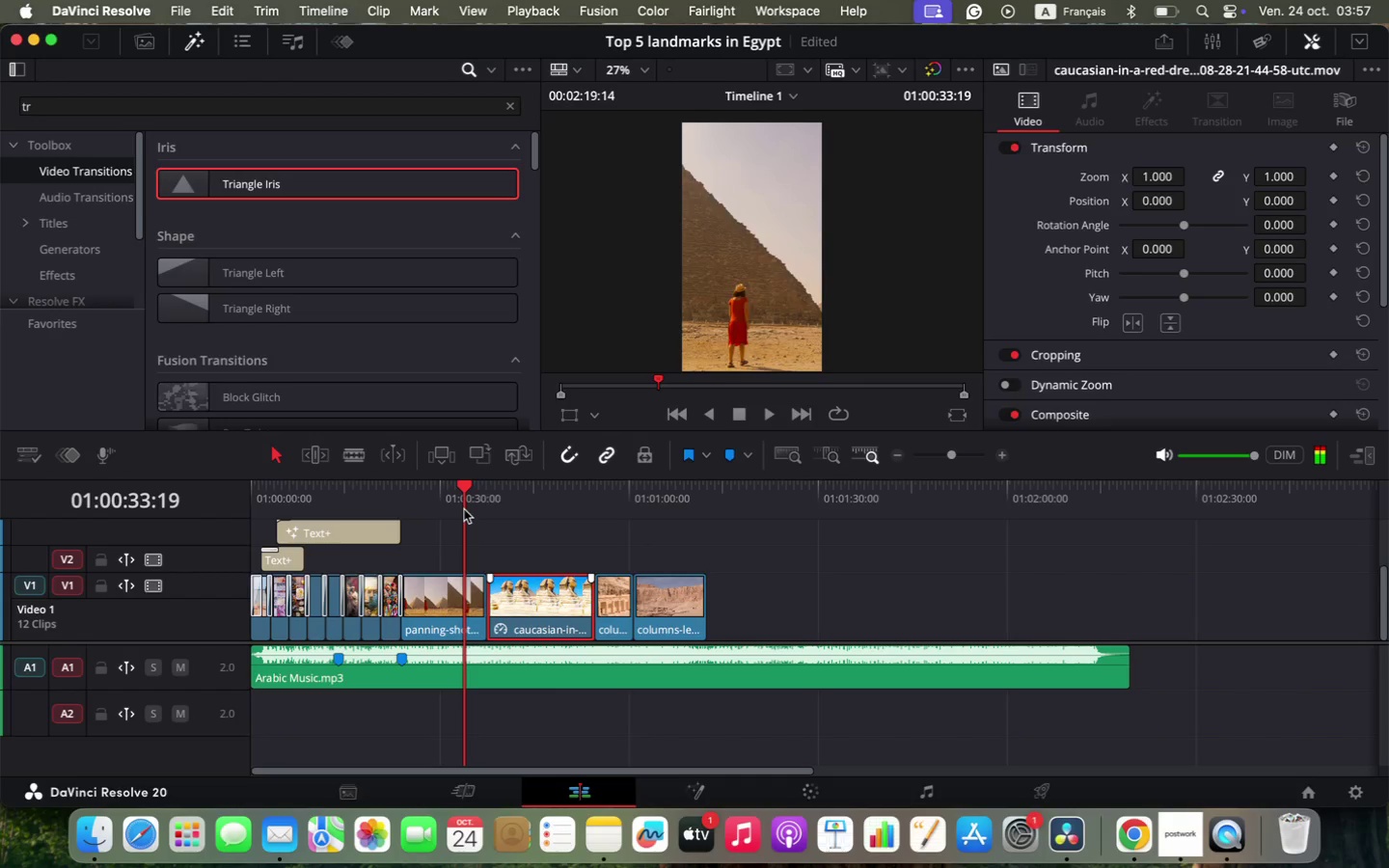 
key(Space)
 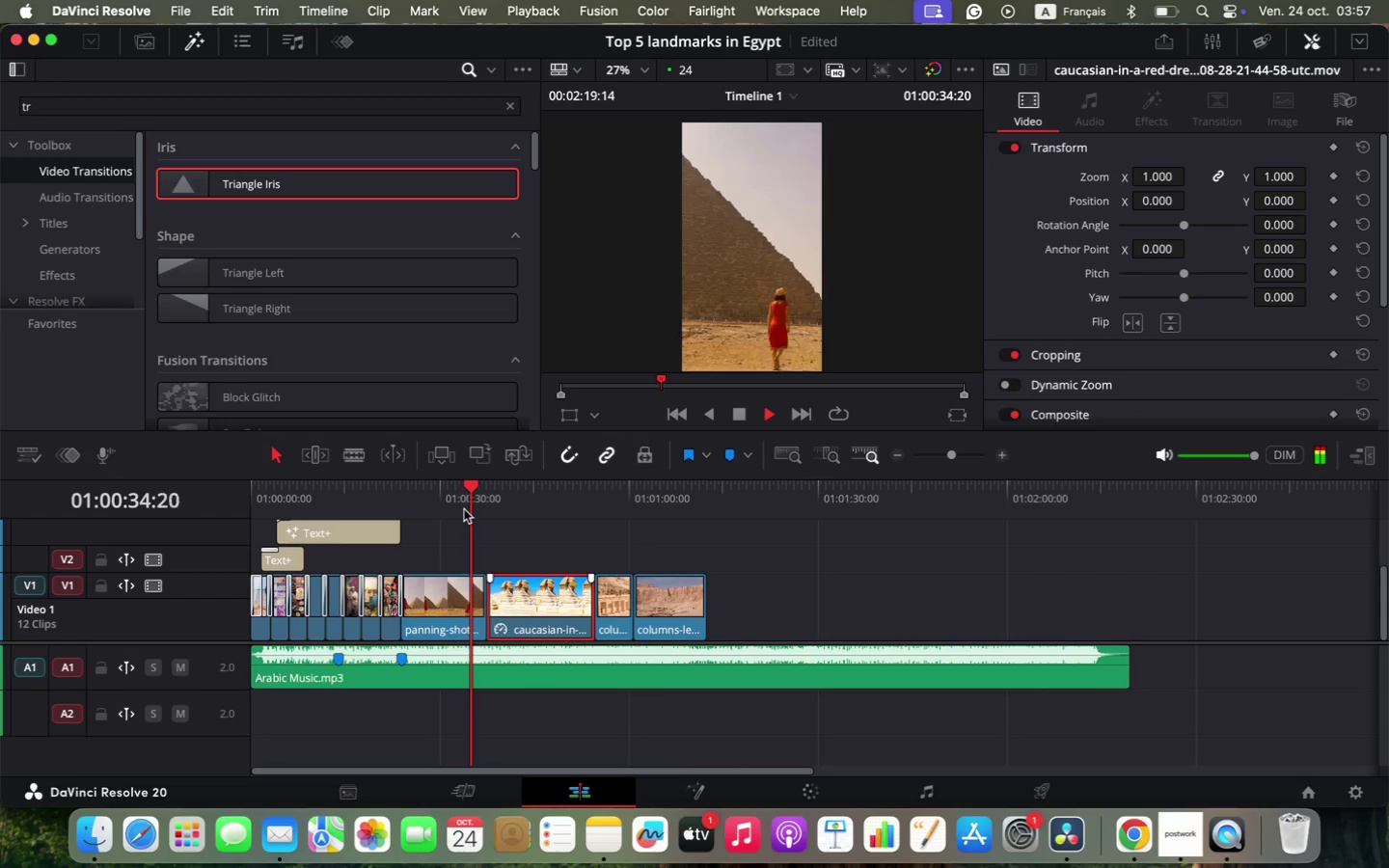 
key(Space)
 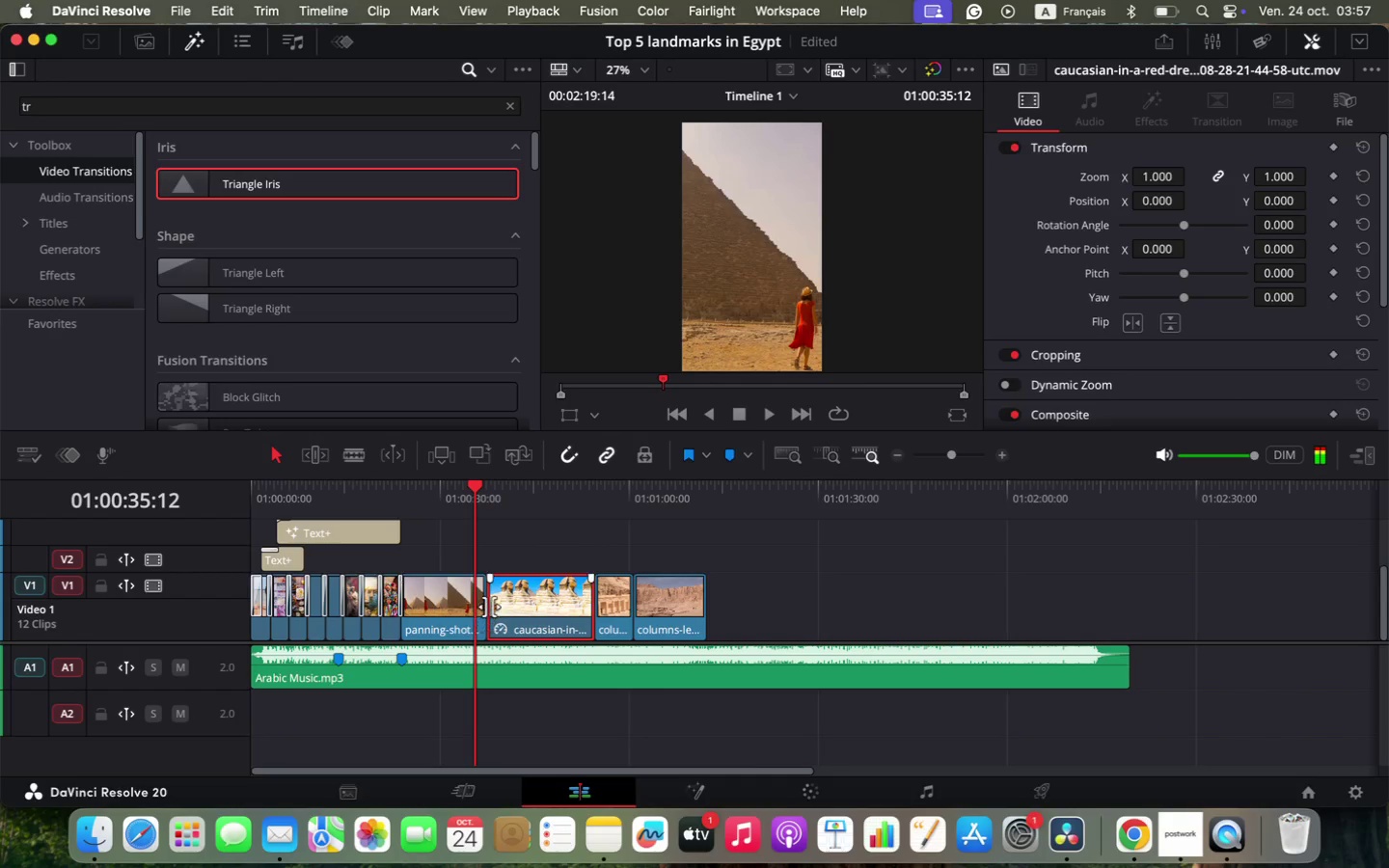 
right_click([489, 606])
 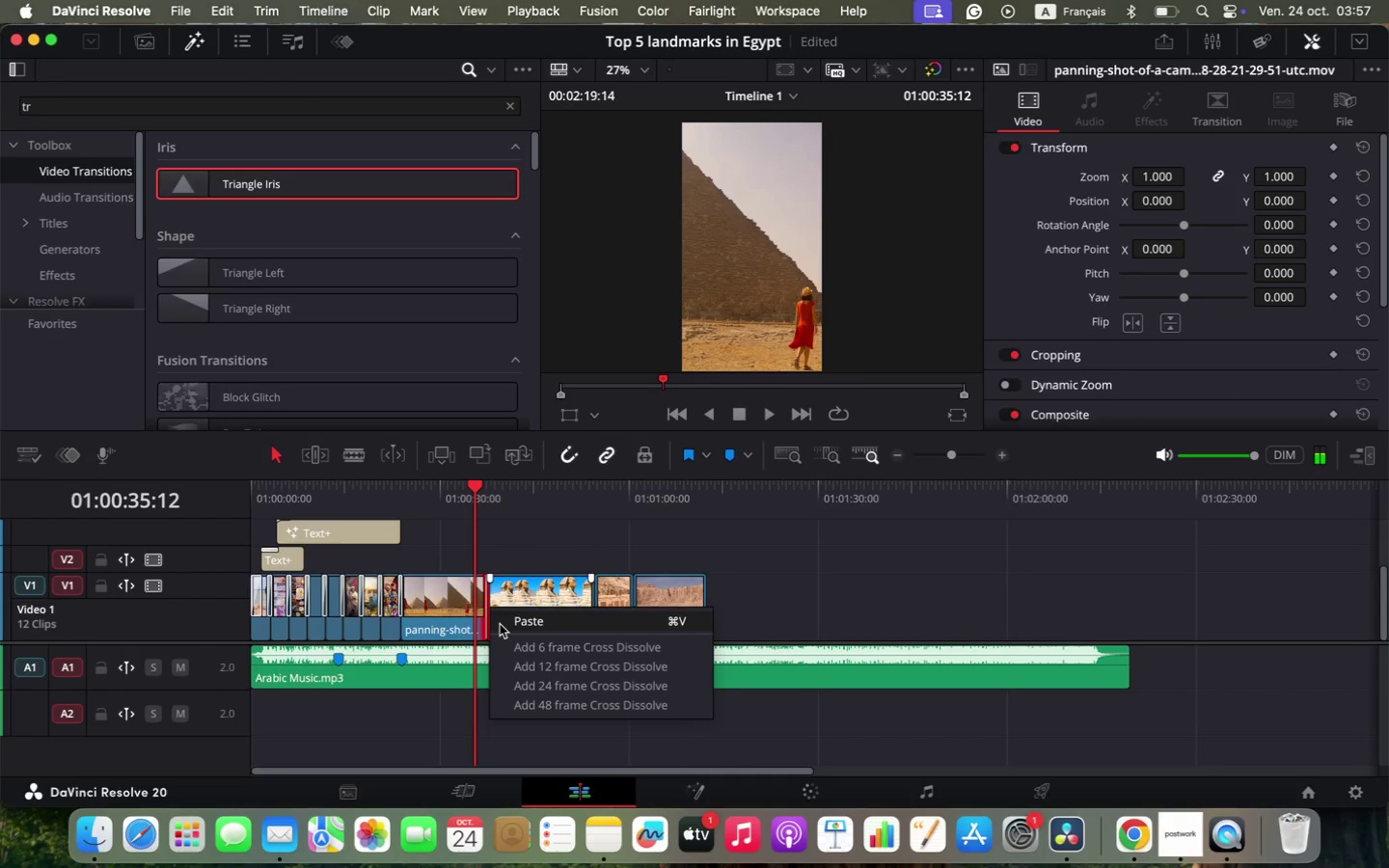 
left_click([500, 624])
 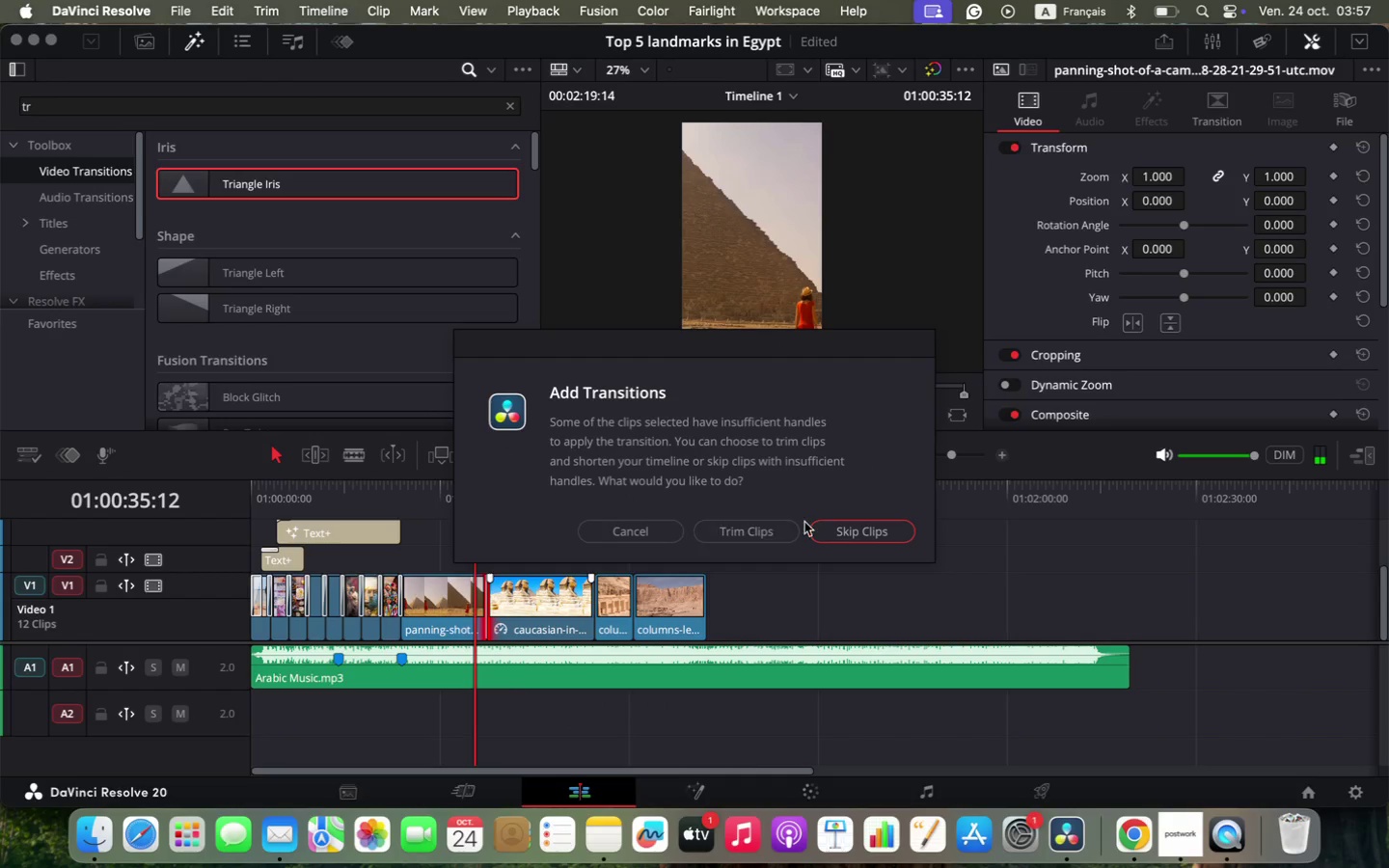 
left_click([781, 528])
 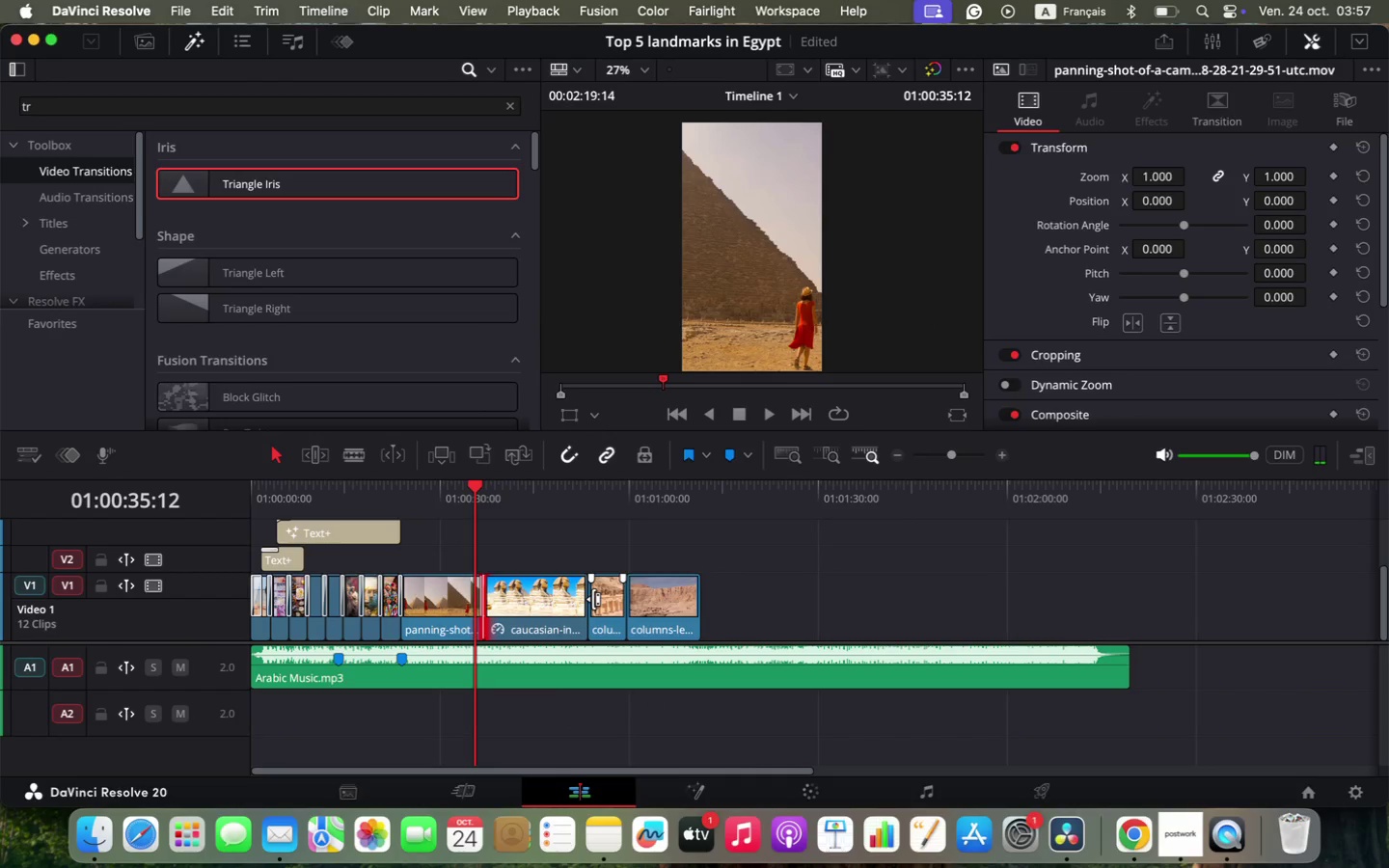 
right_click([587, 597])
 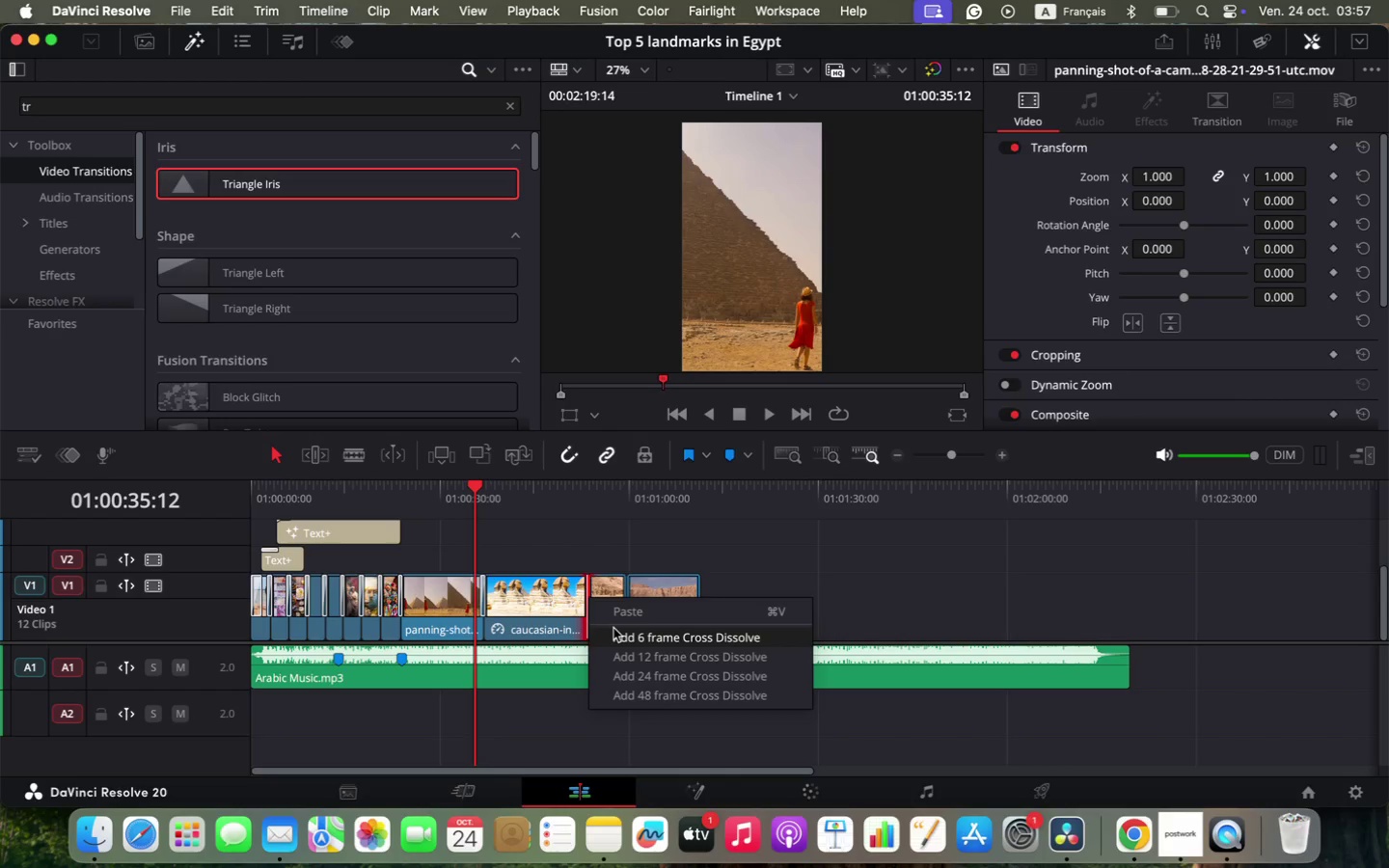 
left_click([613, 628])
 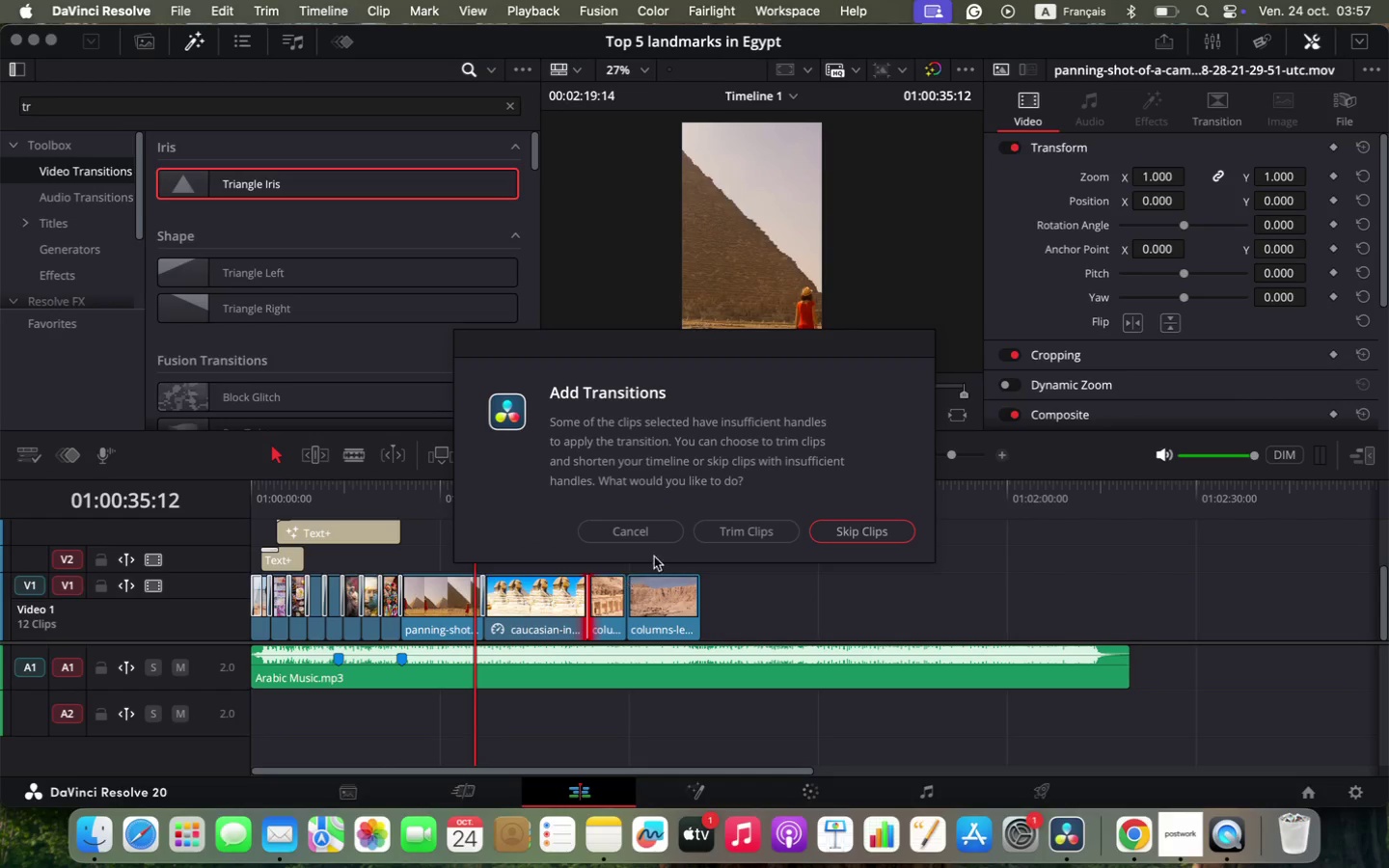 
left_click([751, 529])
 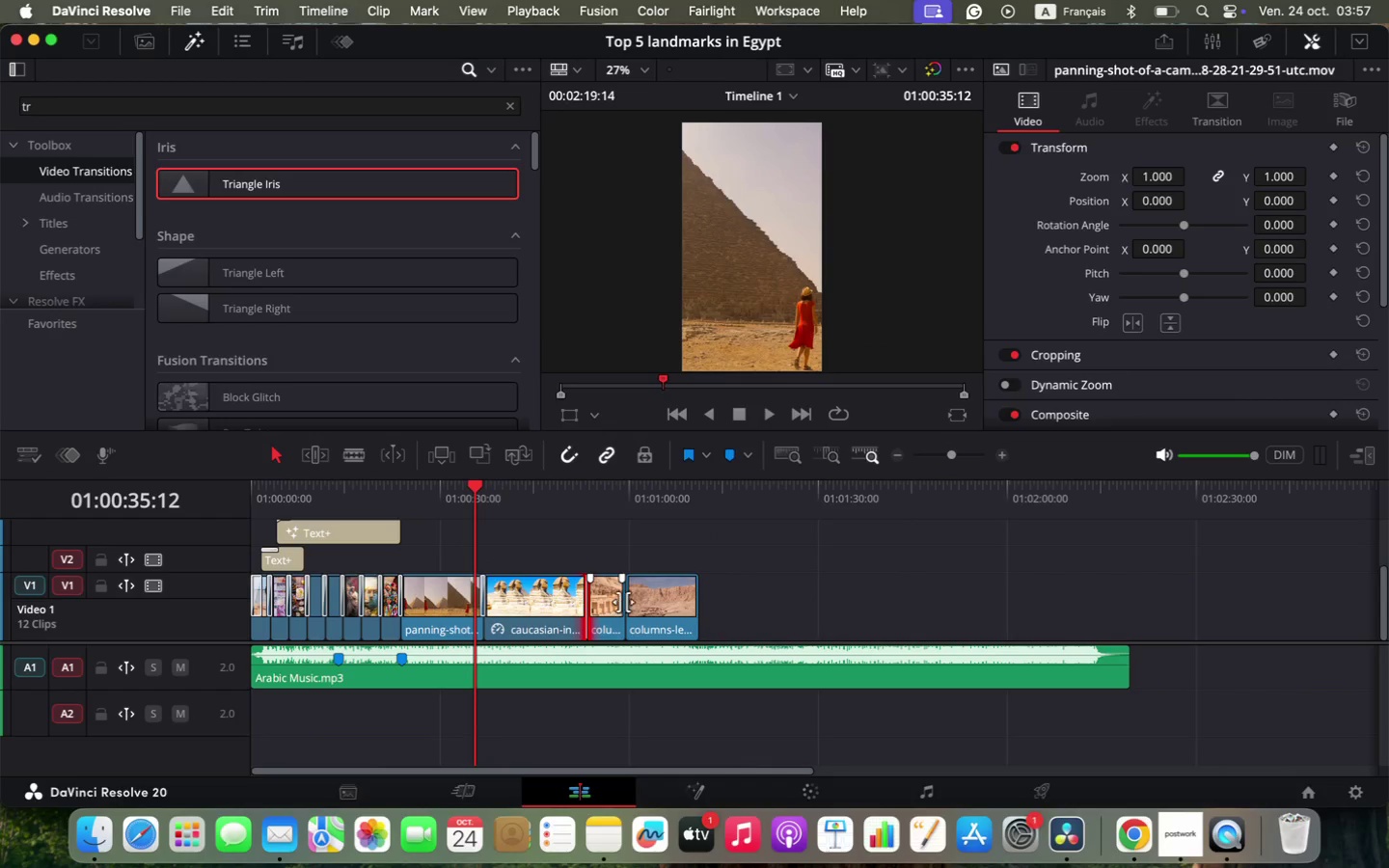 
right_click([627, 602])
 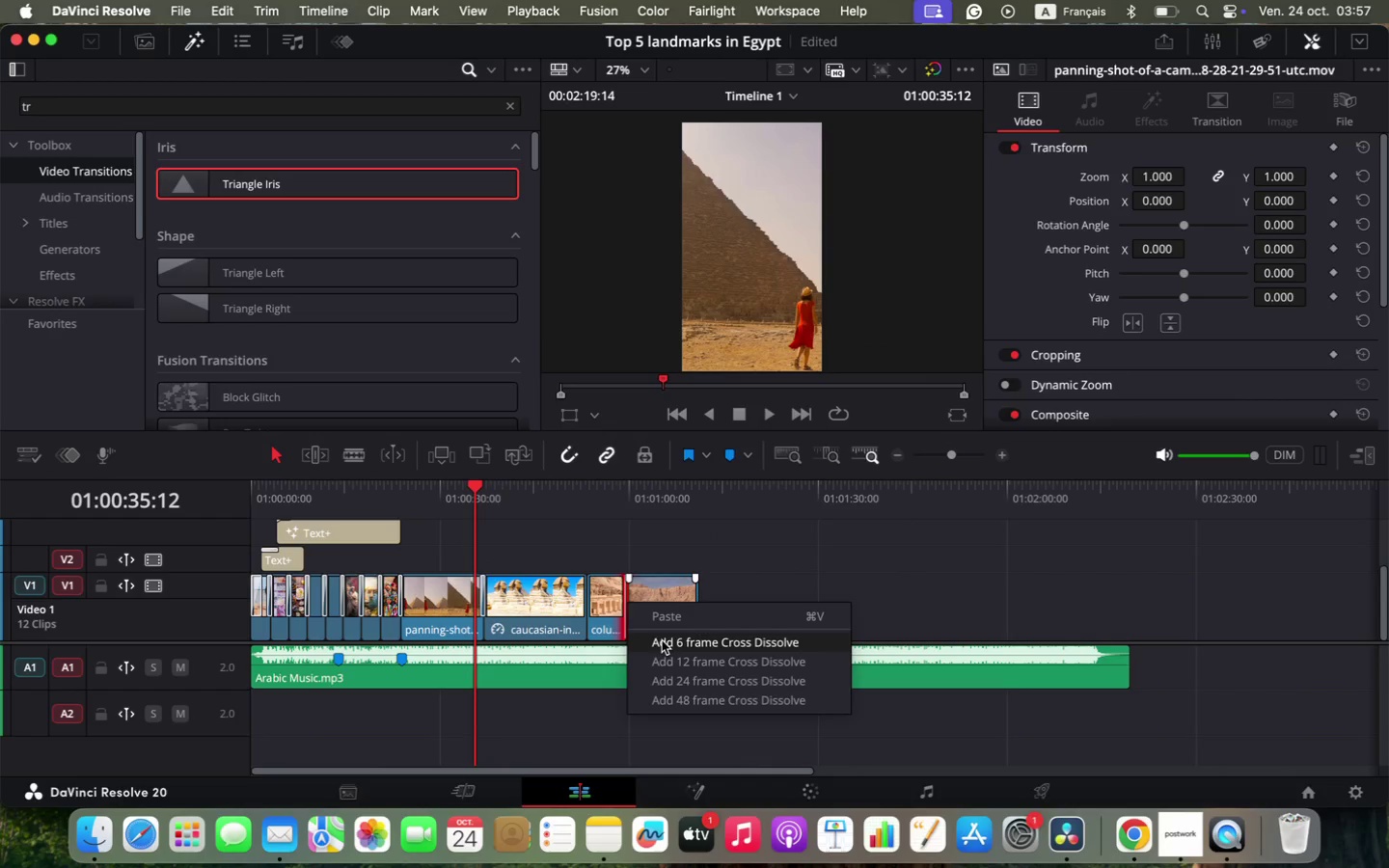 
left_click([662, 640])
 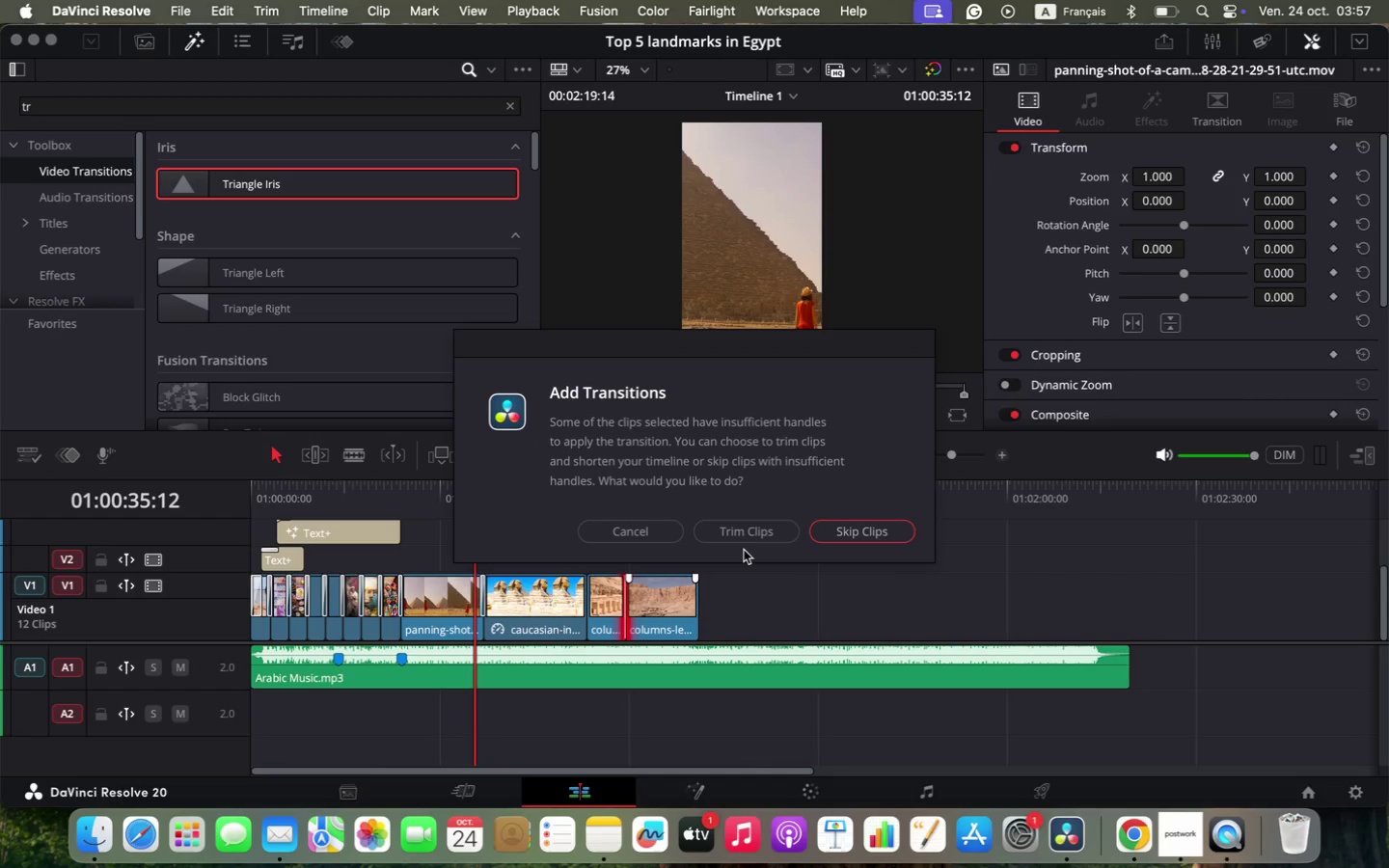 
left_click([743, 536])
 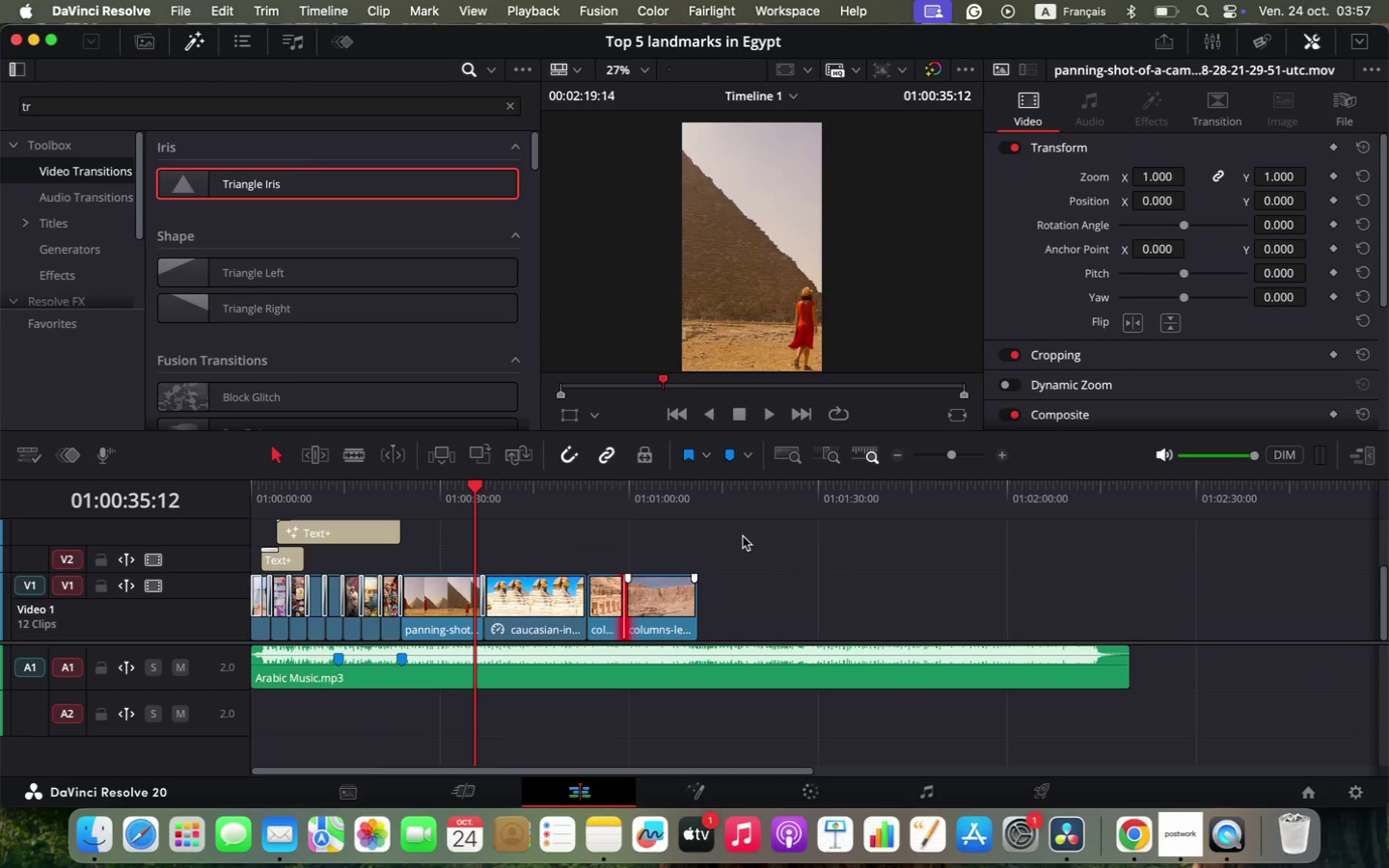 
key(Space)
 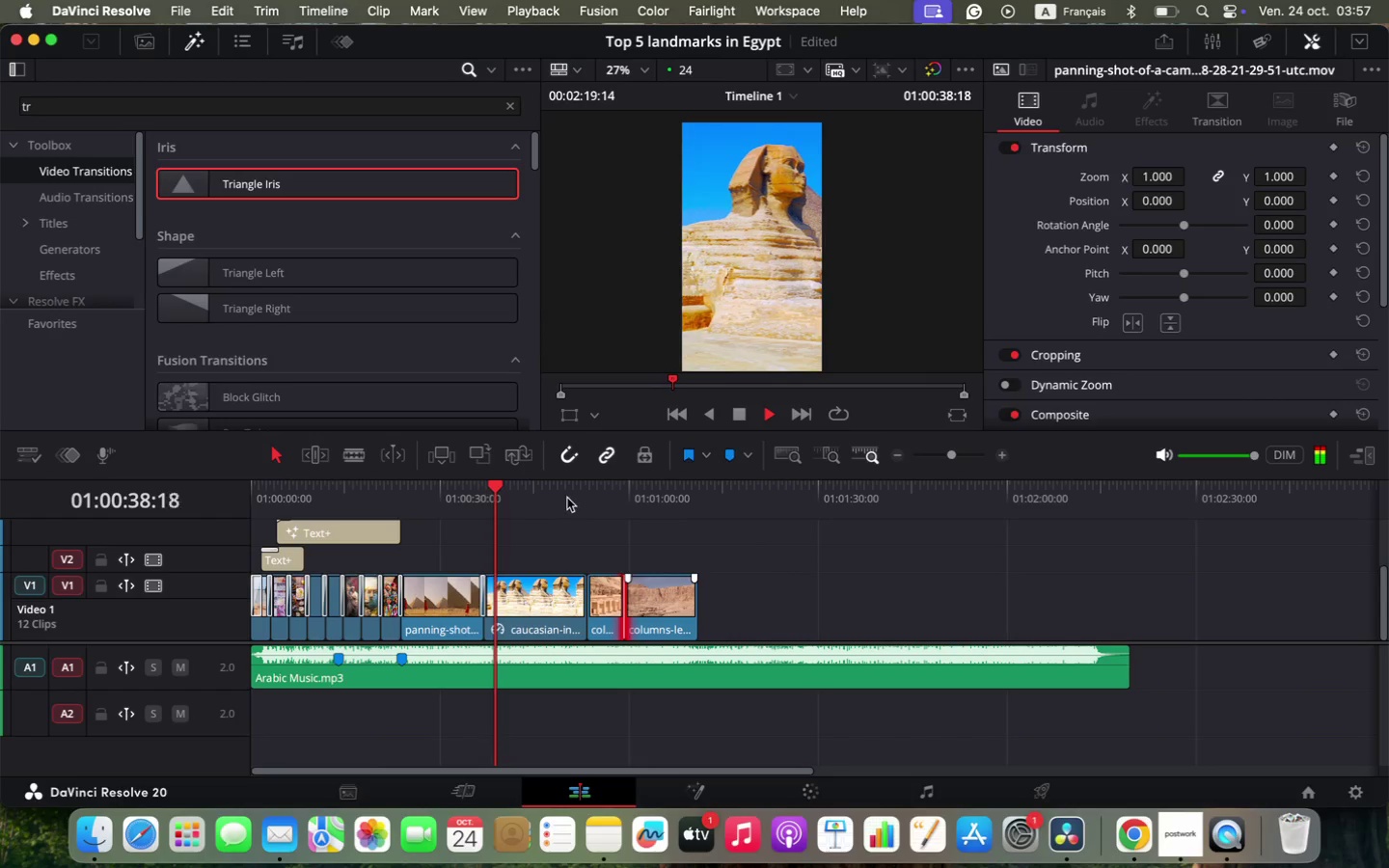 
key(Space)
 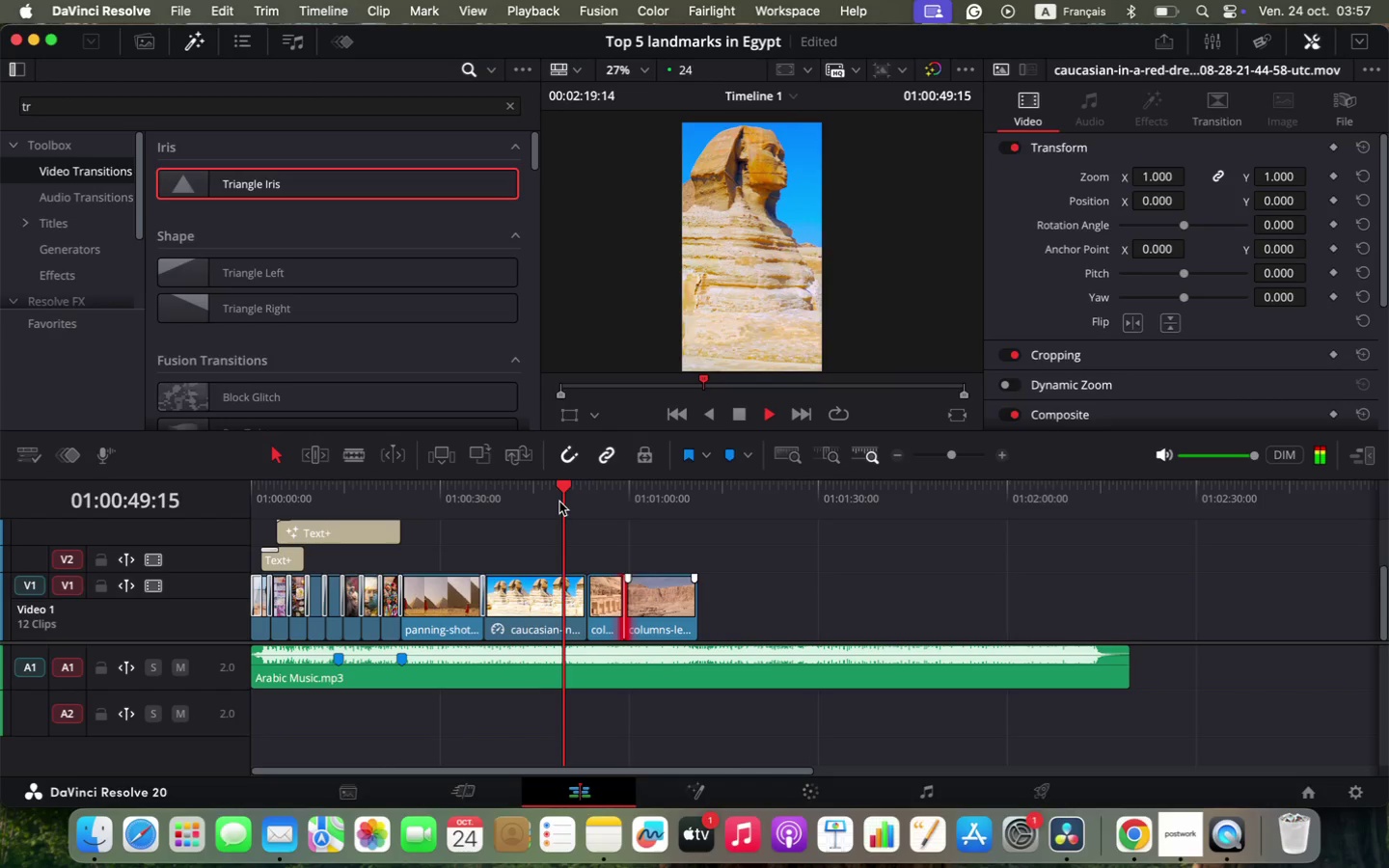 
hold_key(key=OptionLeft, duration=0.9)
scroll: coordinate [683, 641], scroll_direction: up, amount: 17.0
 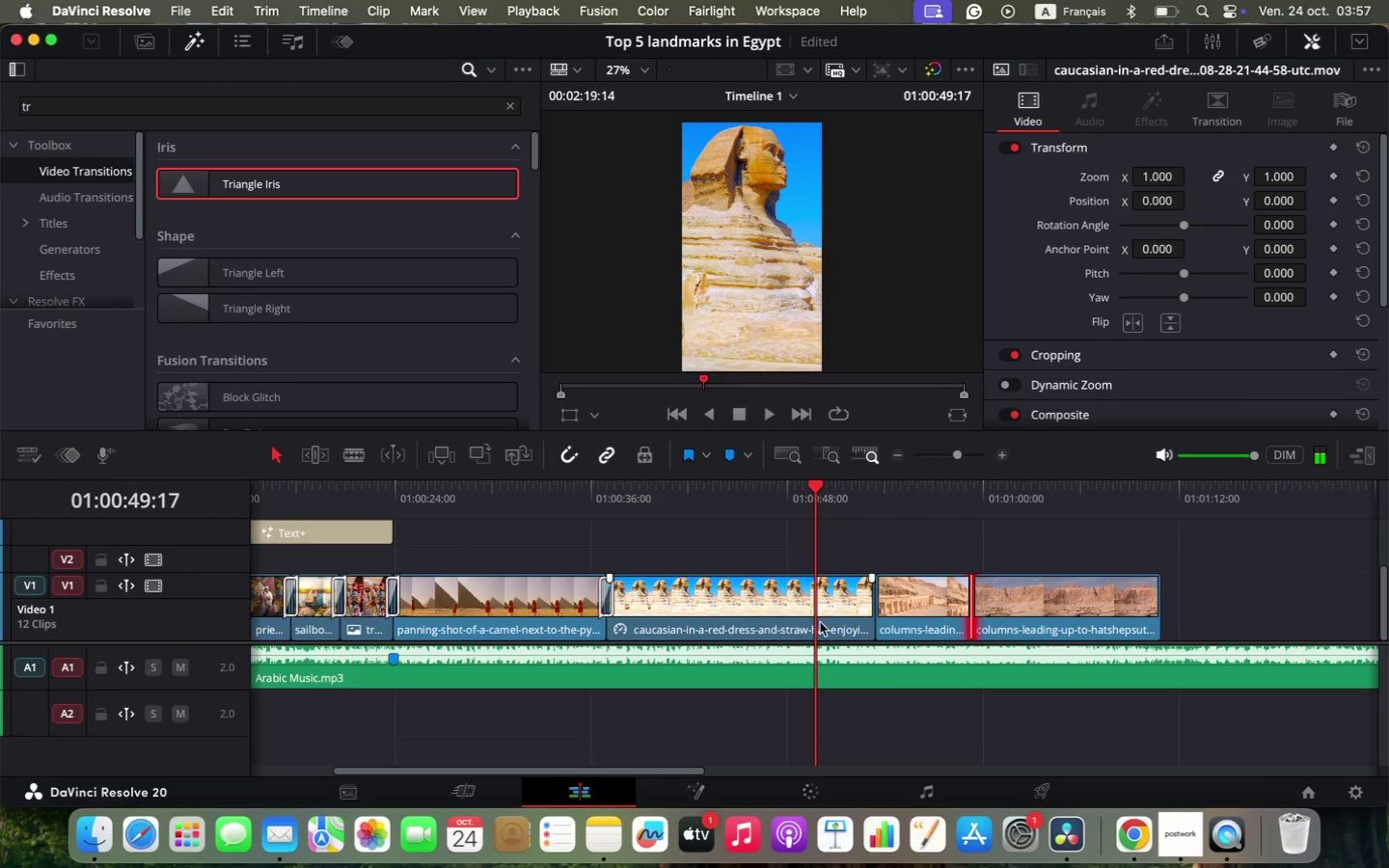 
left_click_drag(start_coordinate=[864, 601], to_coordinate=[808, 611])
 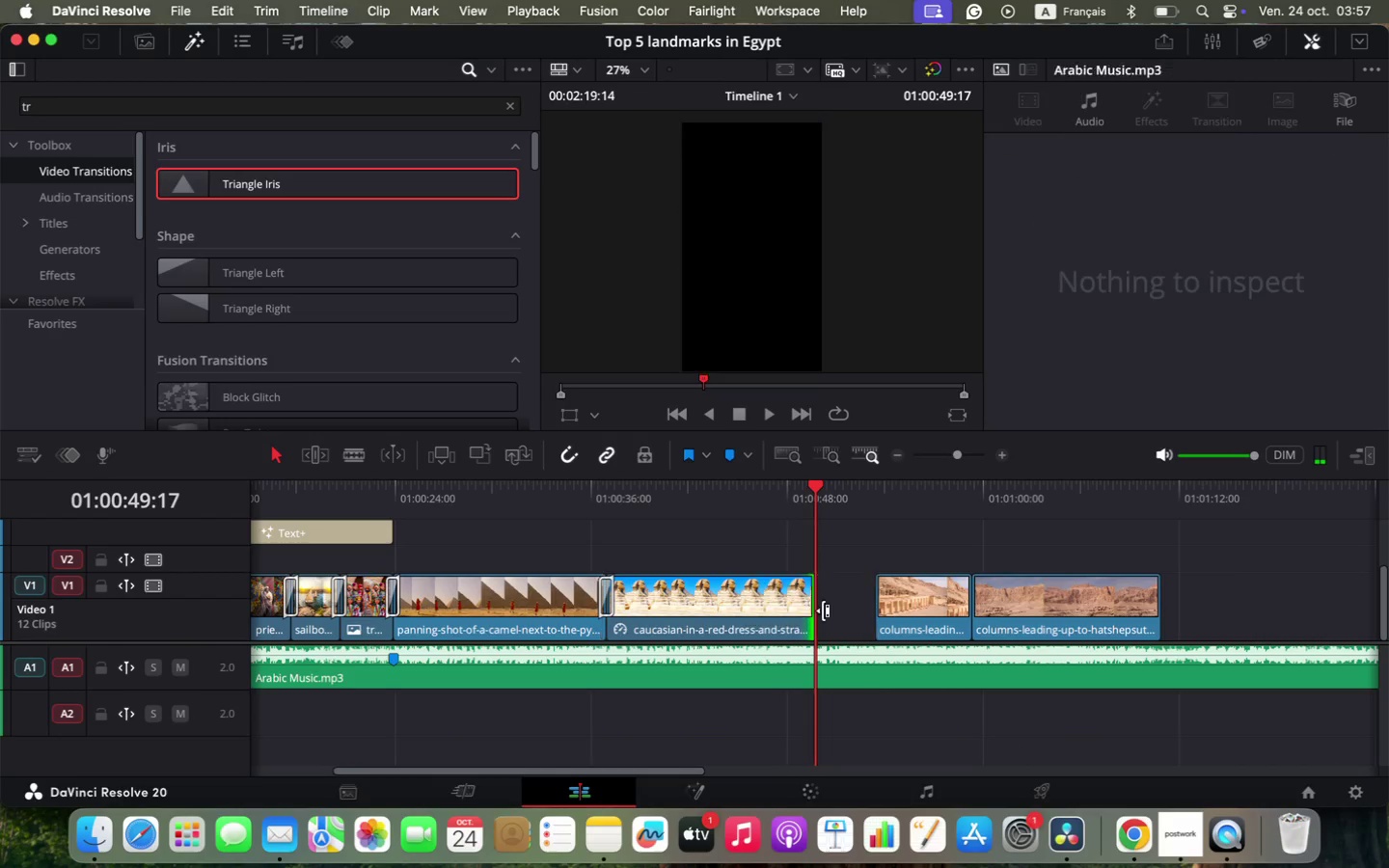 
left_click([838, 607])
 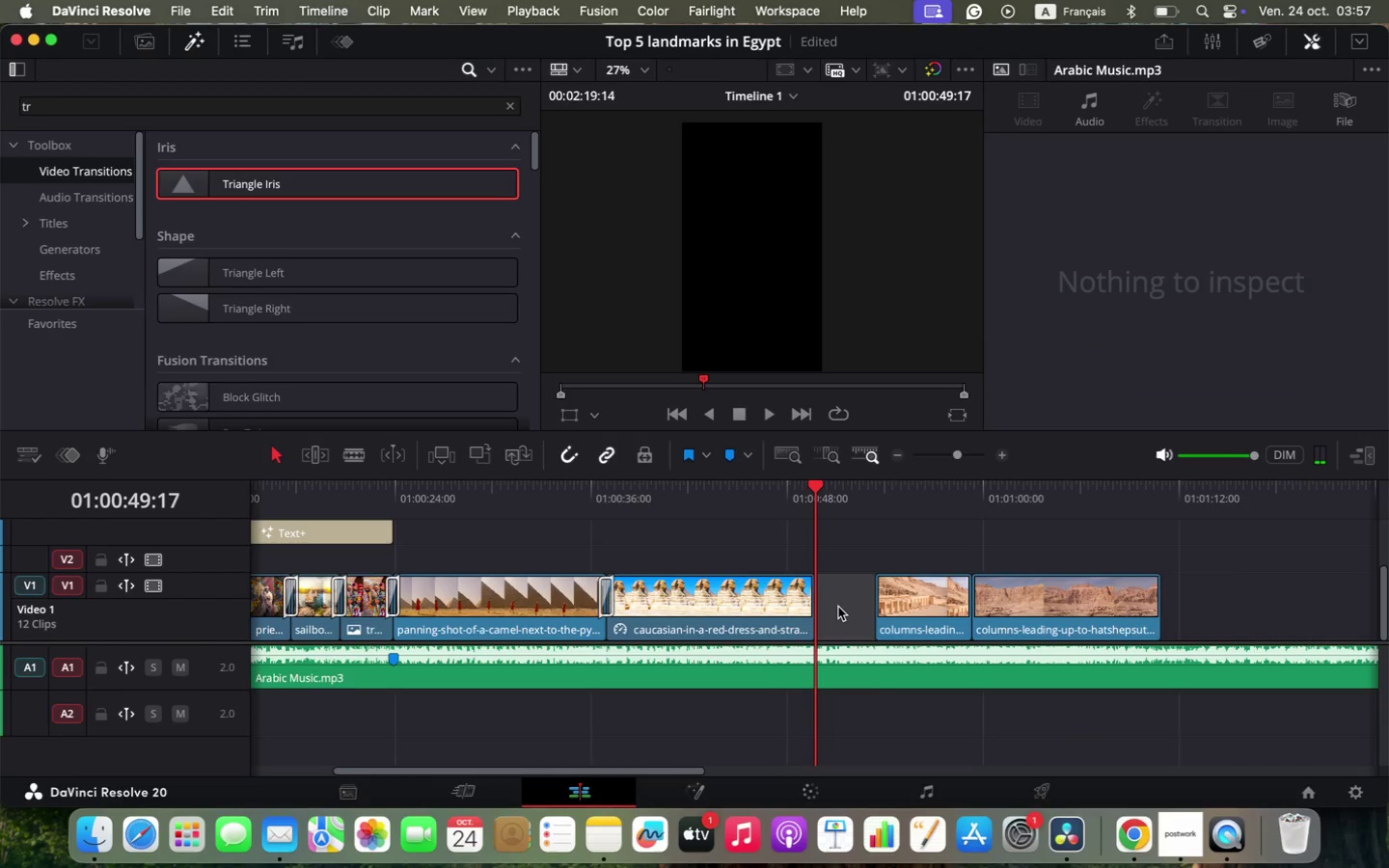 
key(Backspace)
 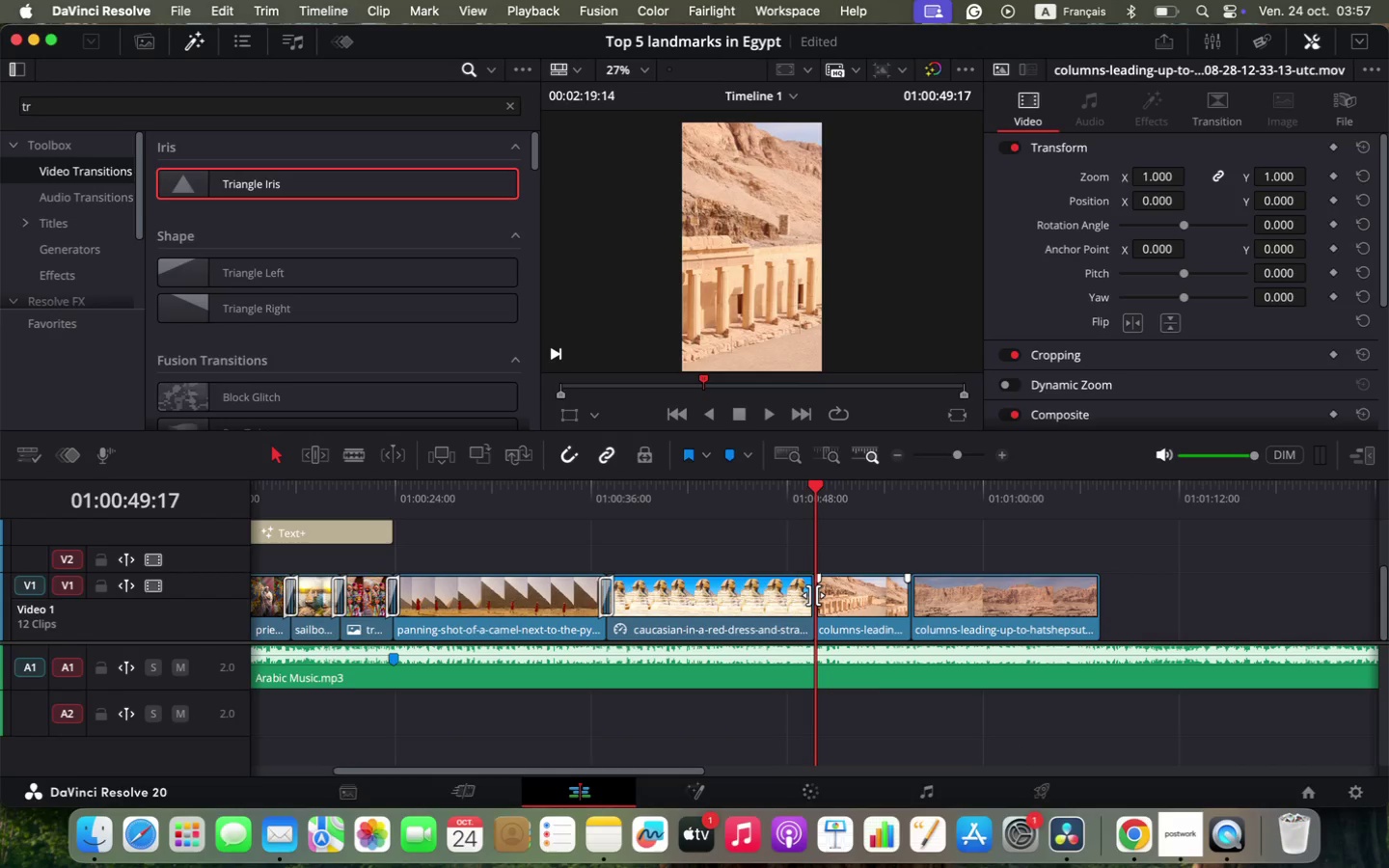 
right_click([813, 595])
 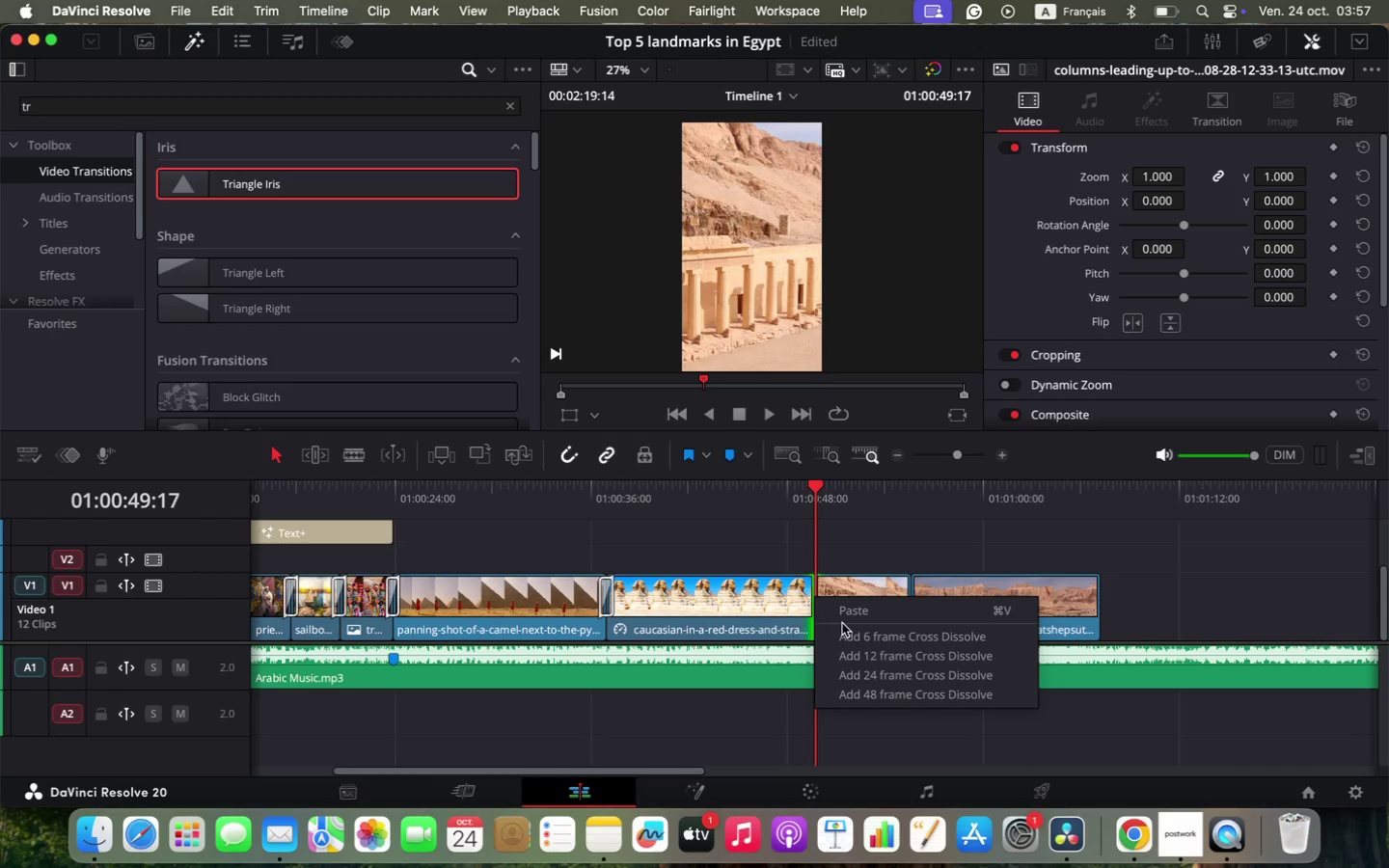 
left_click([842, 614])
 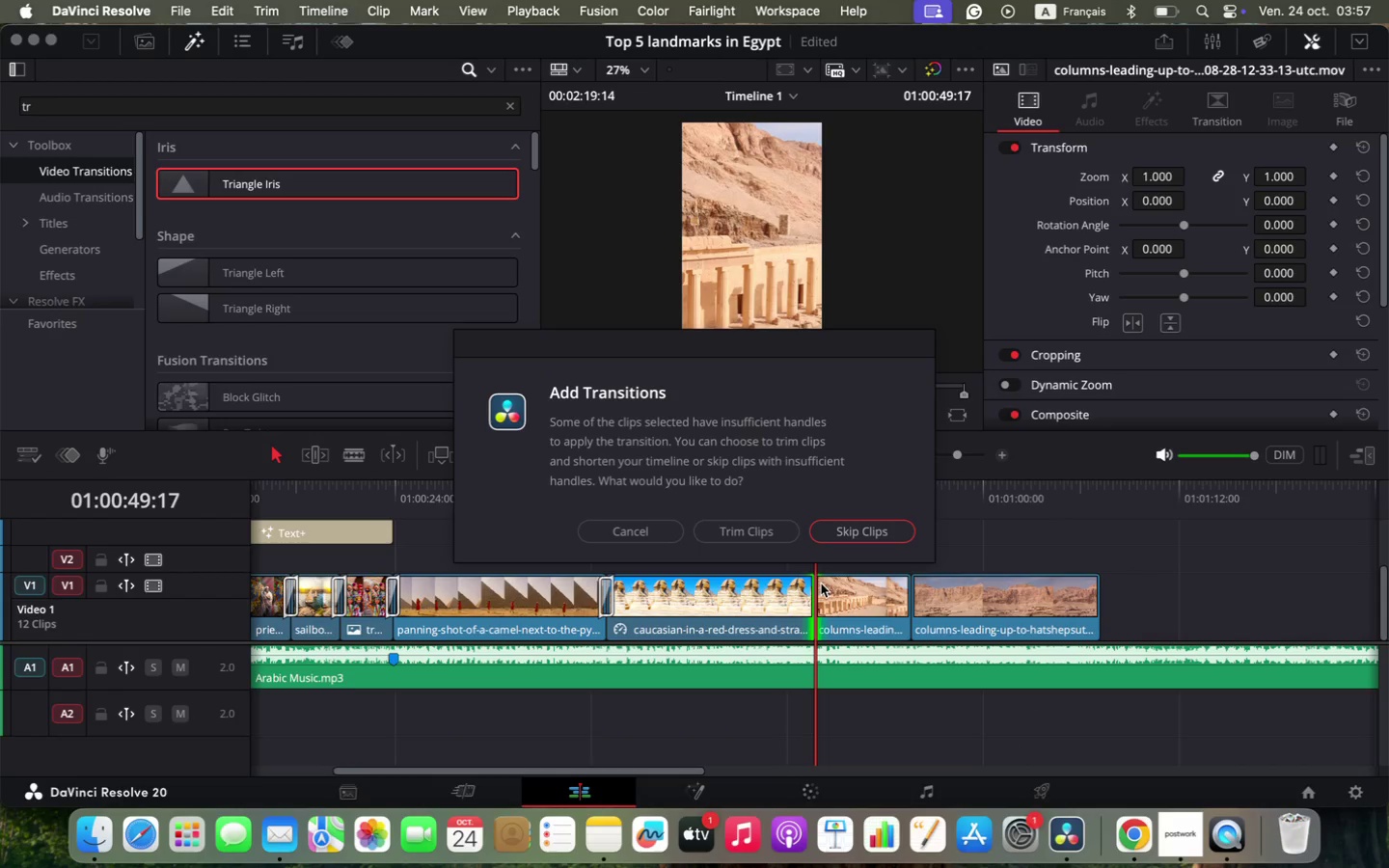 
left_click([739, 522])
 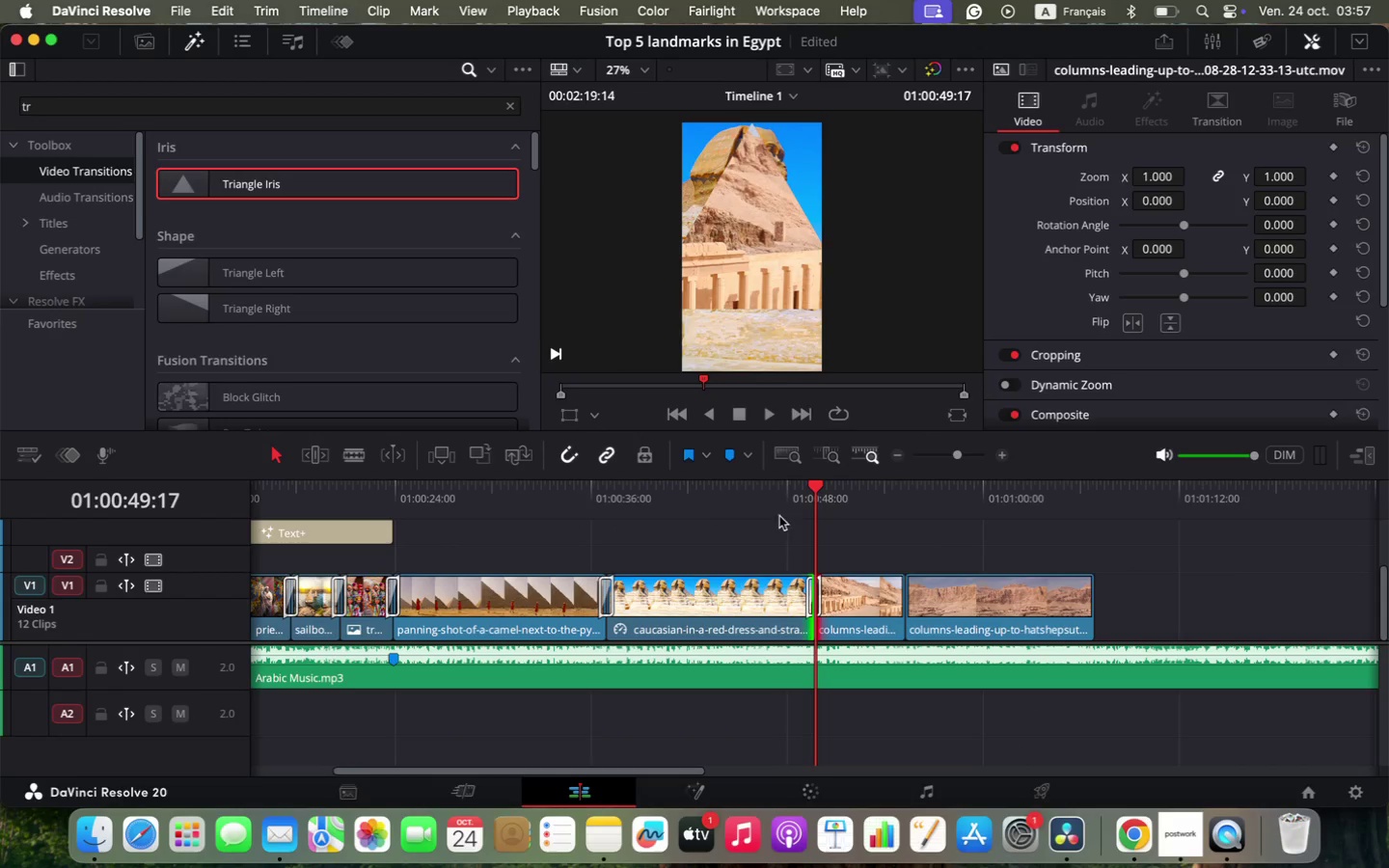 
left_click([794, 505])
 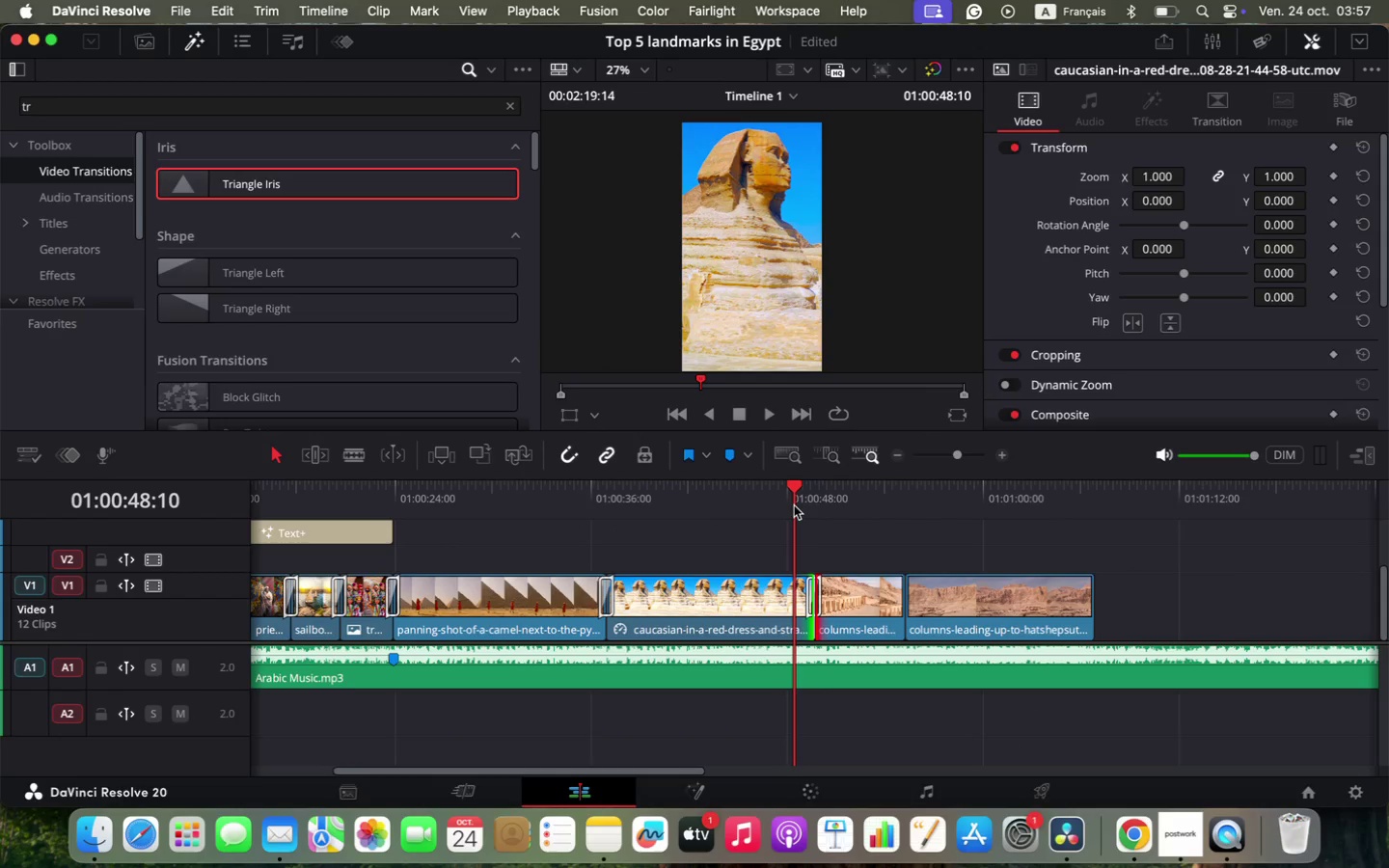 
key(Space)
 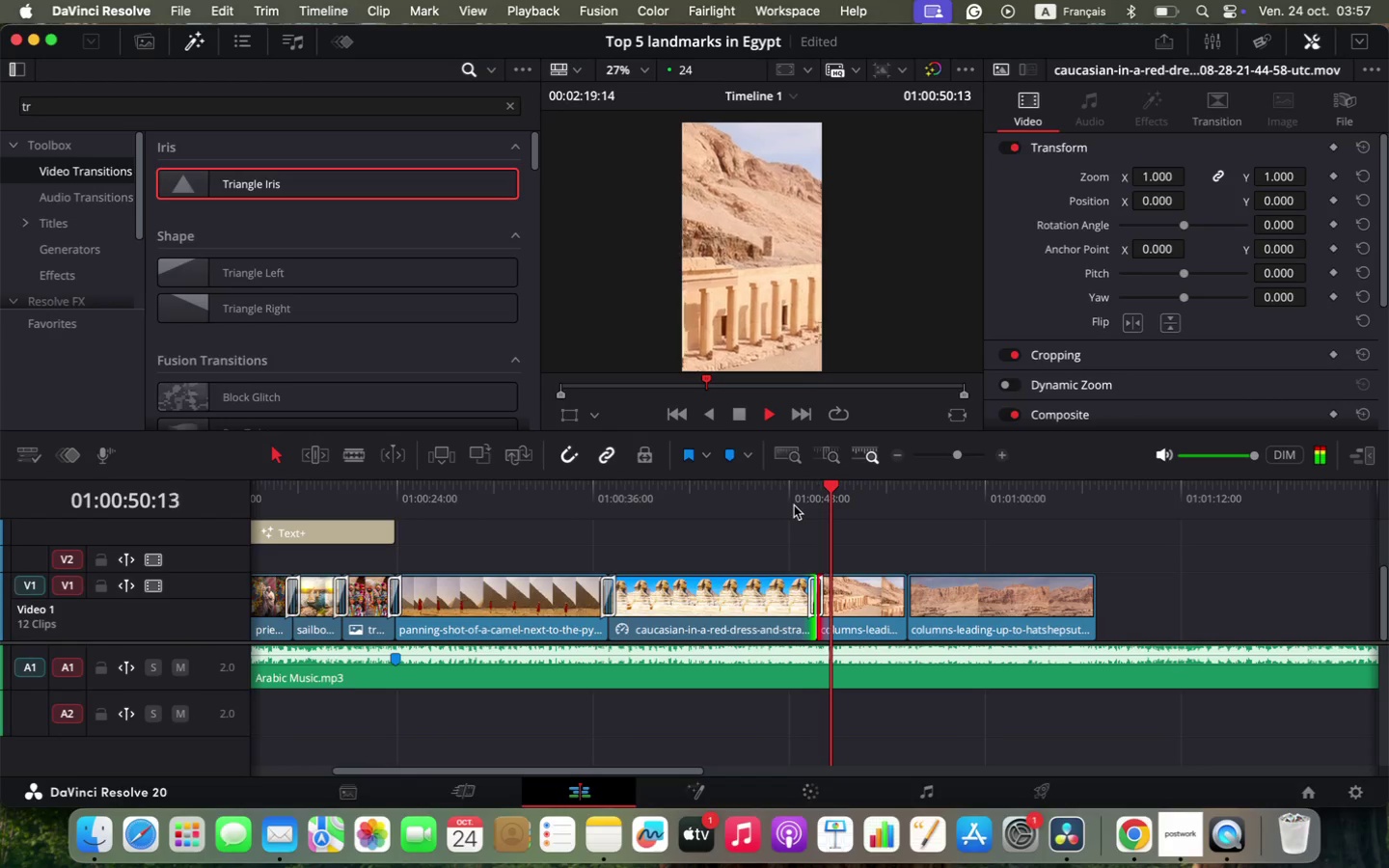 
scroll: coordinate [898, 545], scroll_direction: down, amount: 1.0
 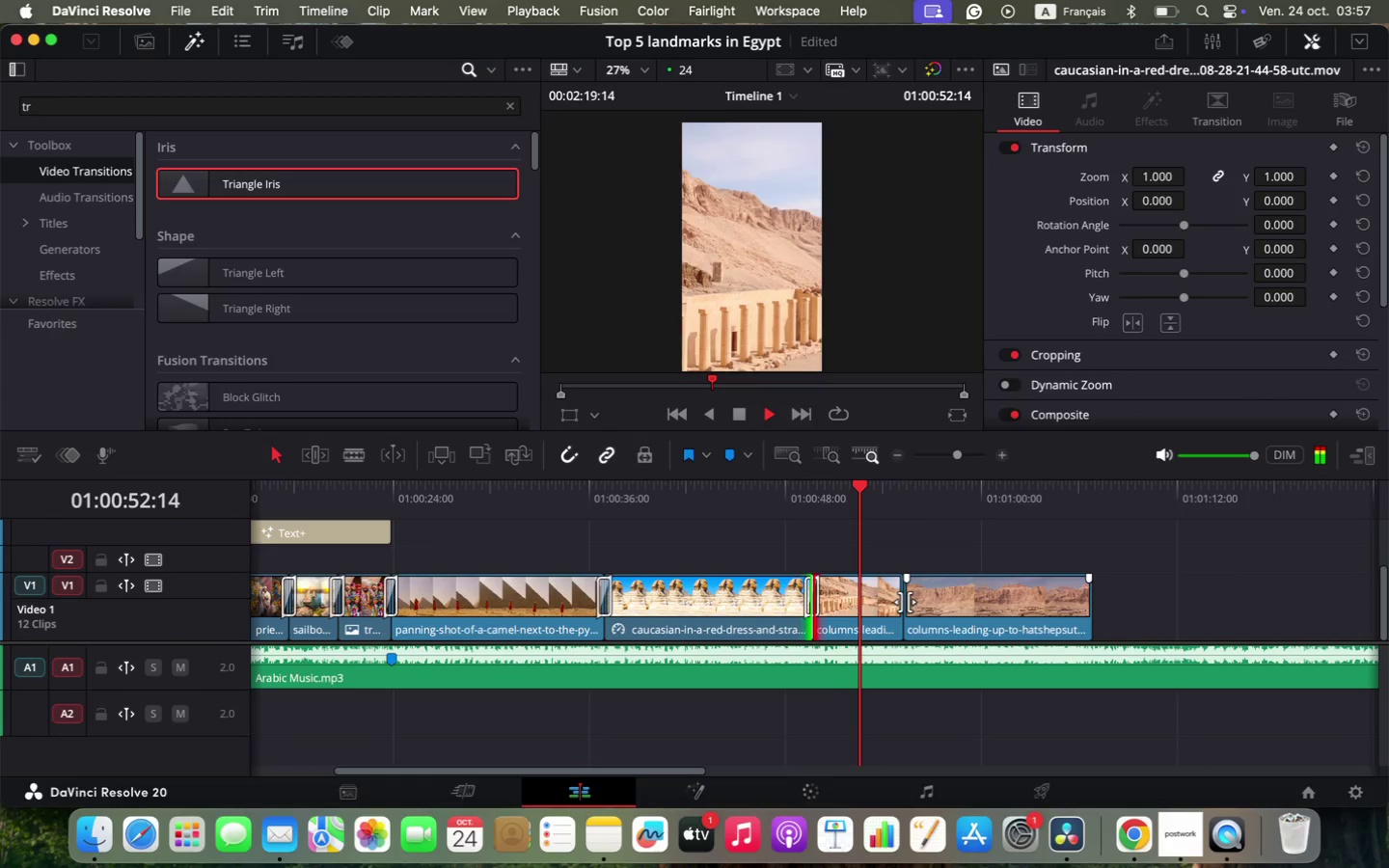 
right_click([905, 606])
 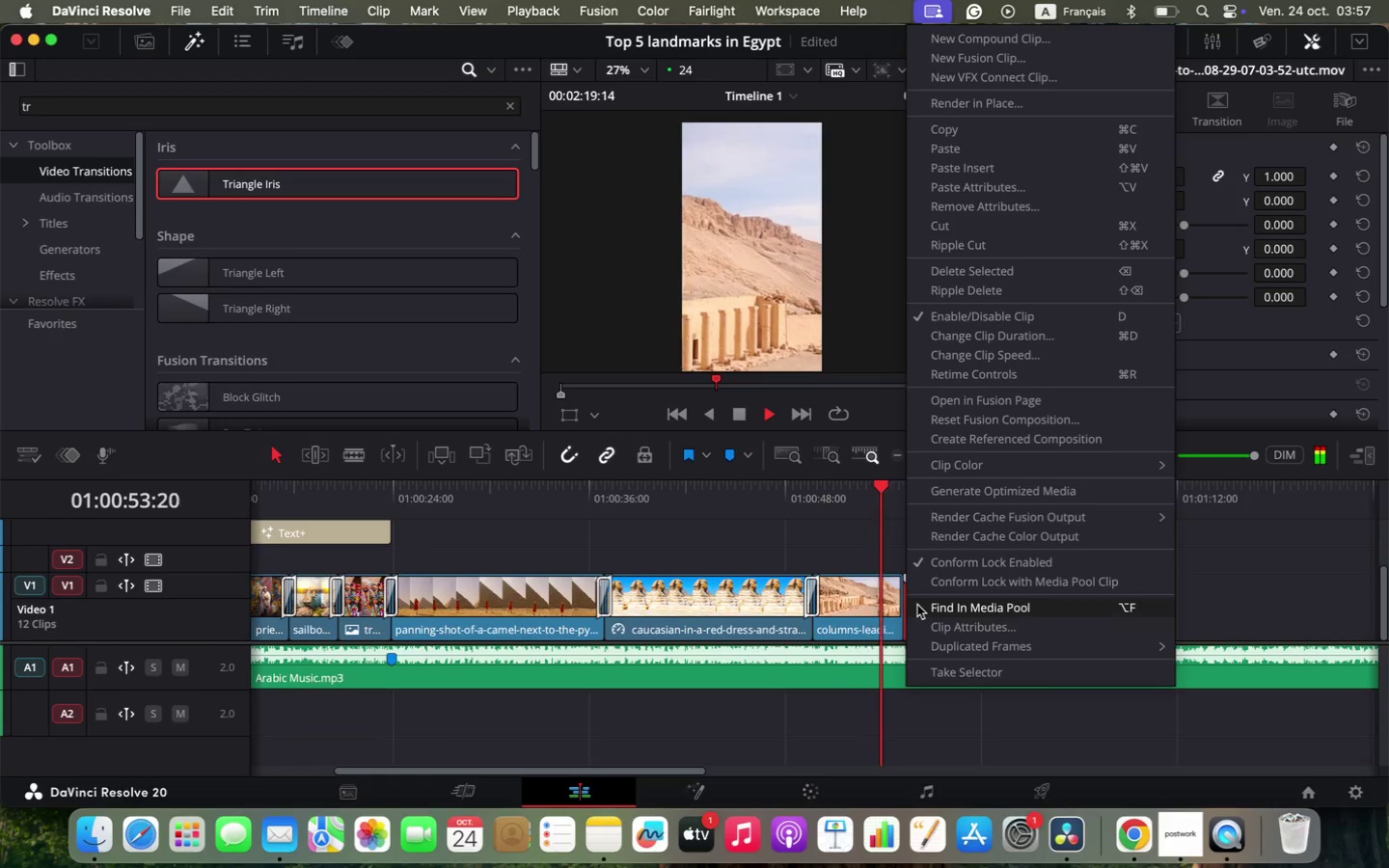 
key(Space)
 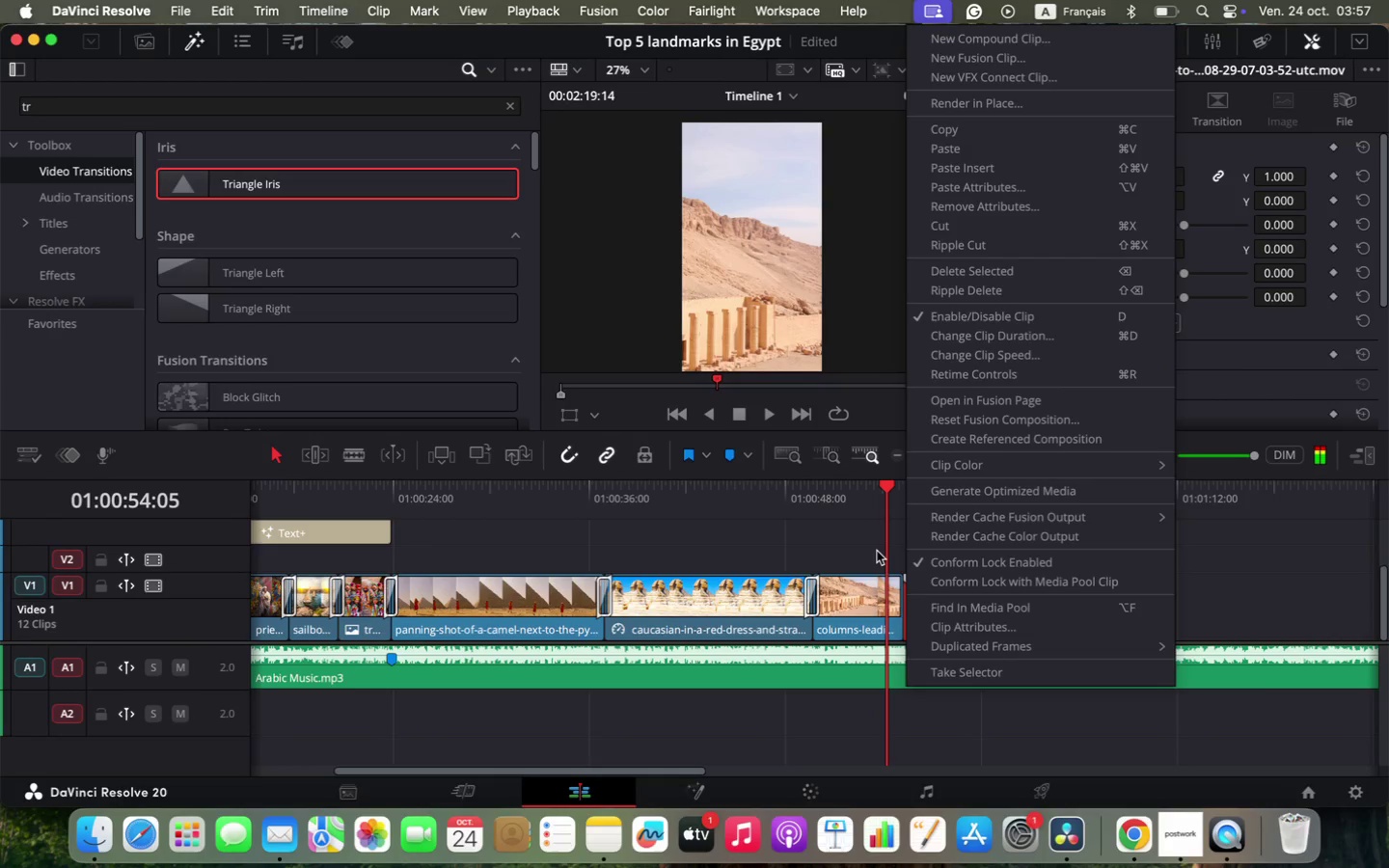 
left_click([877, 551])
 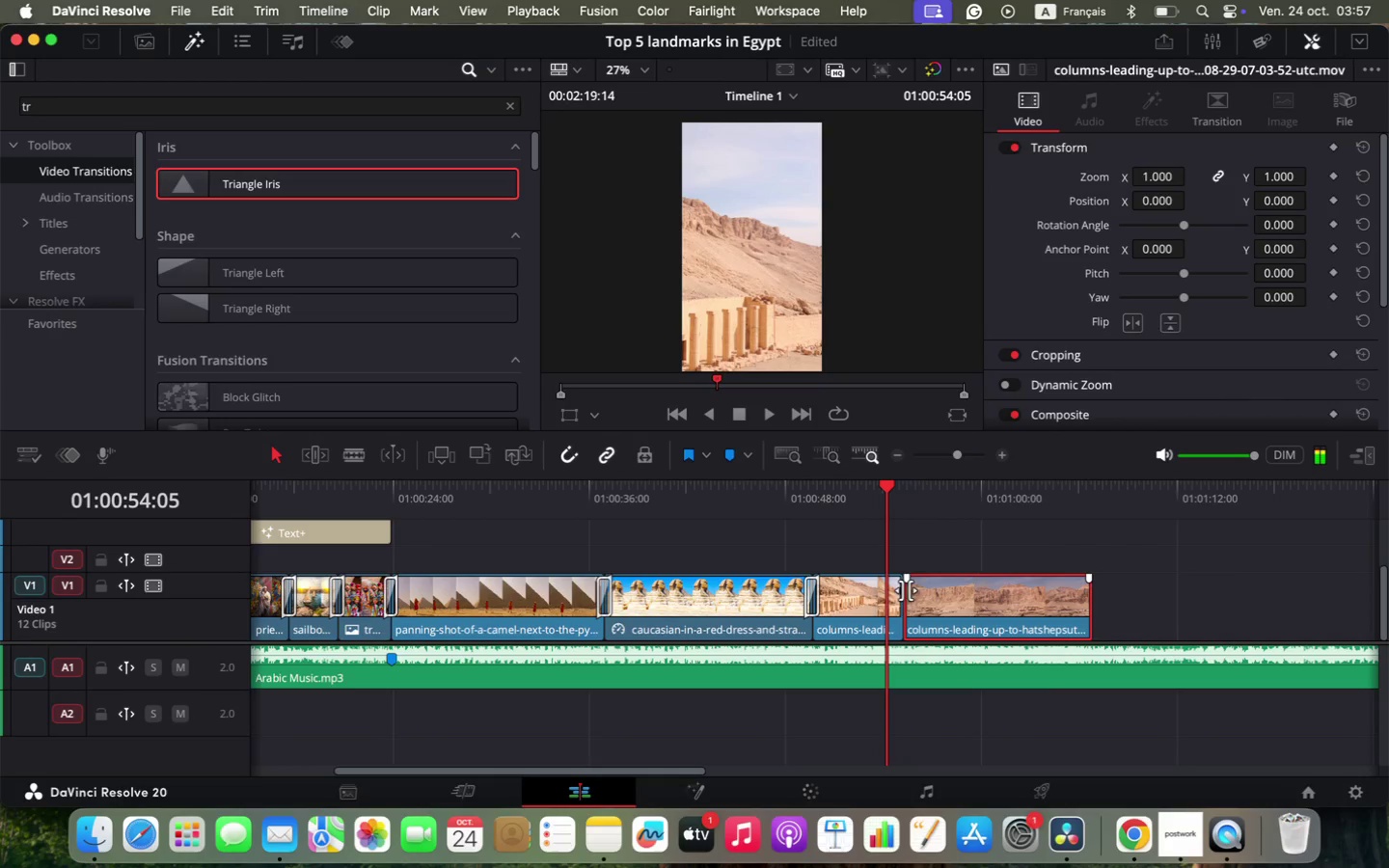 
left_click([901, 593])
 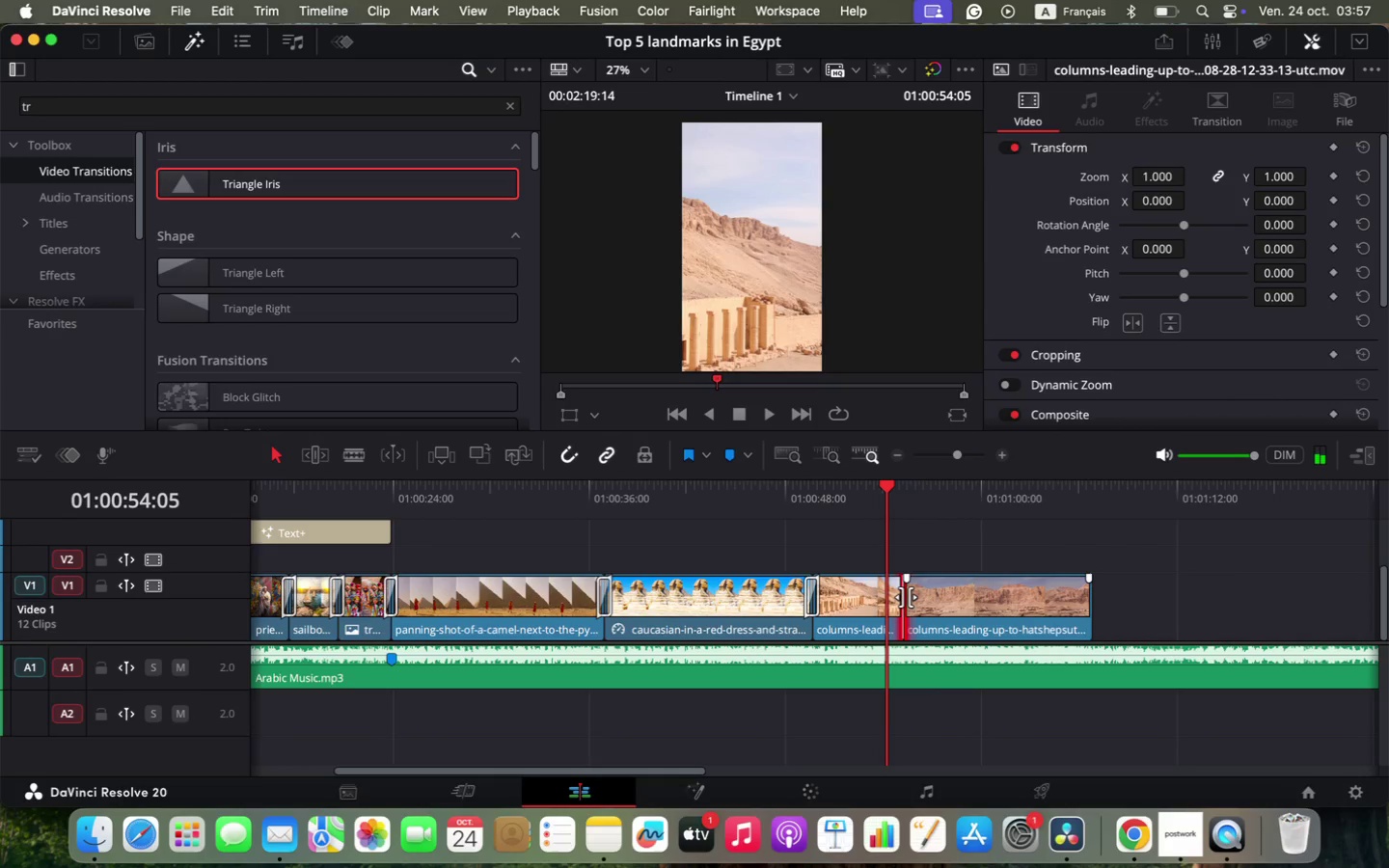 
right_click([906, 597])
 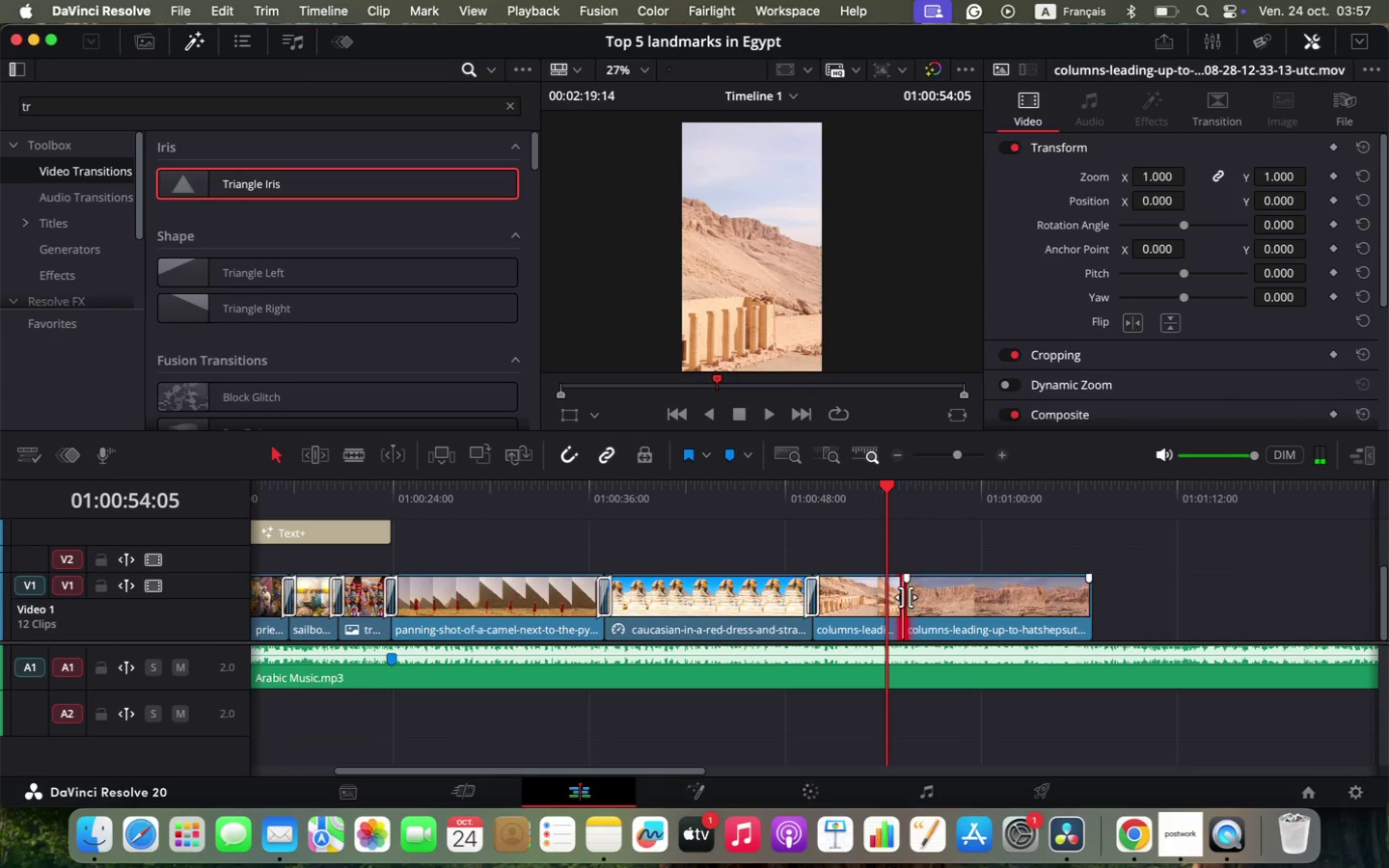 
right_click([906, 597])
 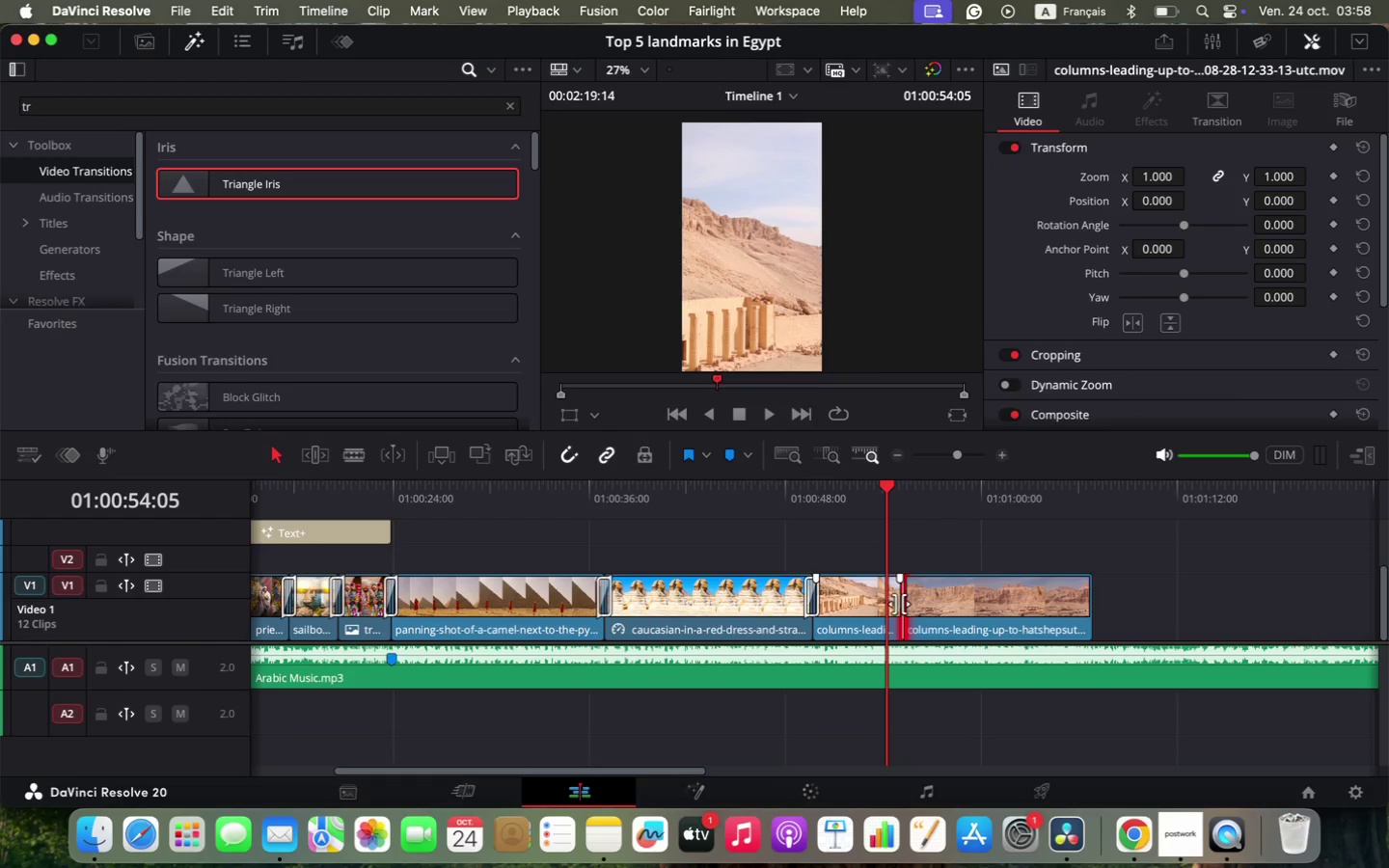 
wait(6.25)
 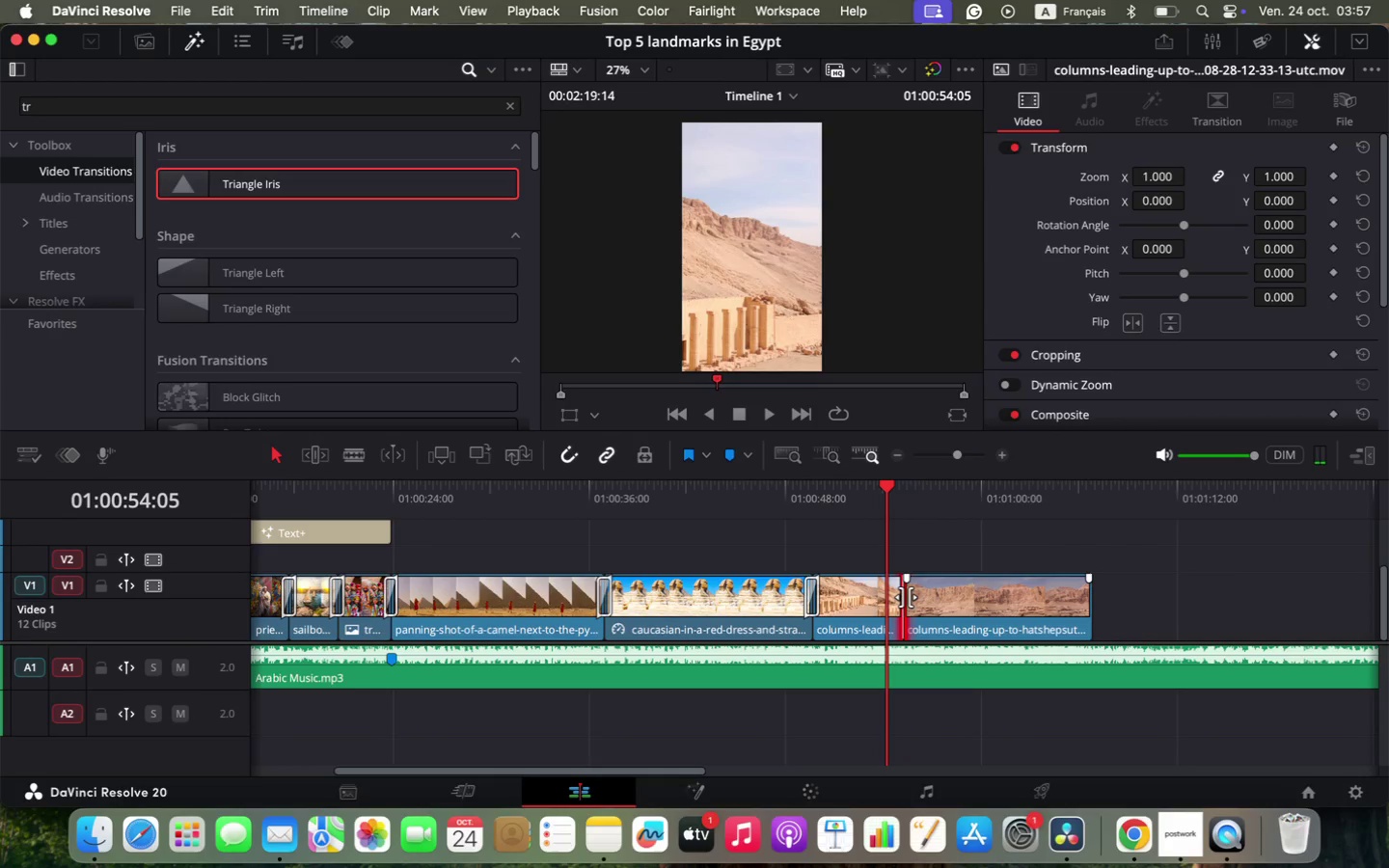 
right_click([906, 600])
 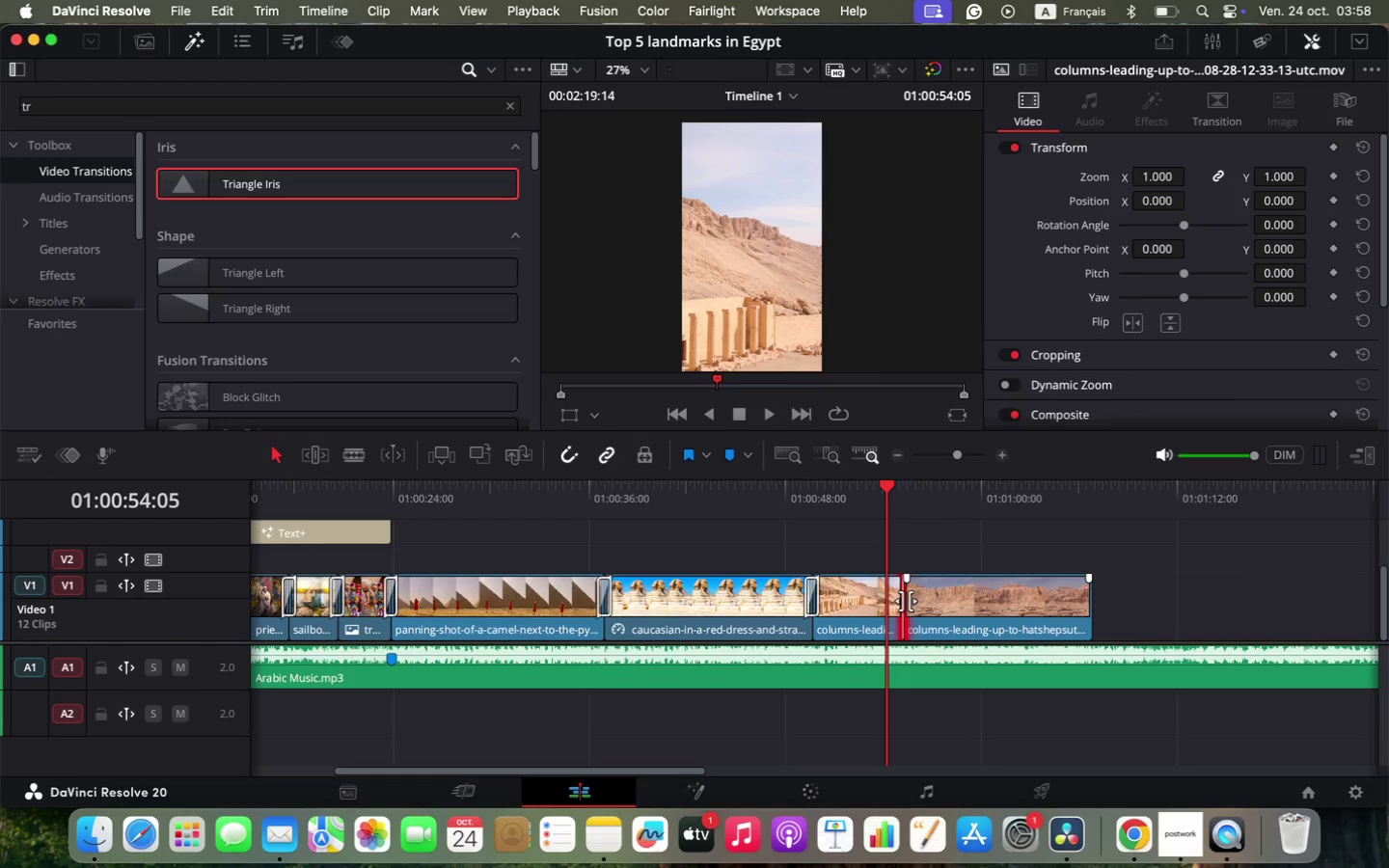 
right_click([902, 604])
 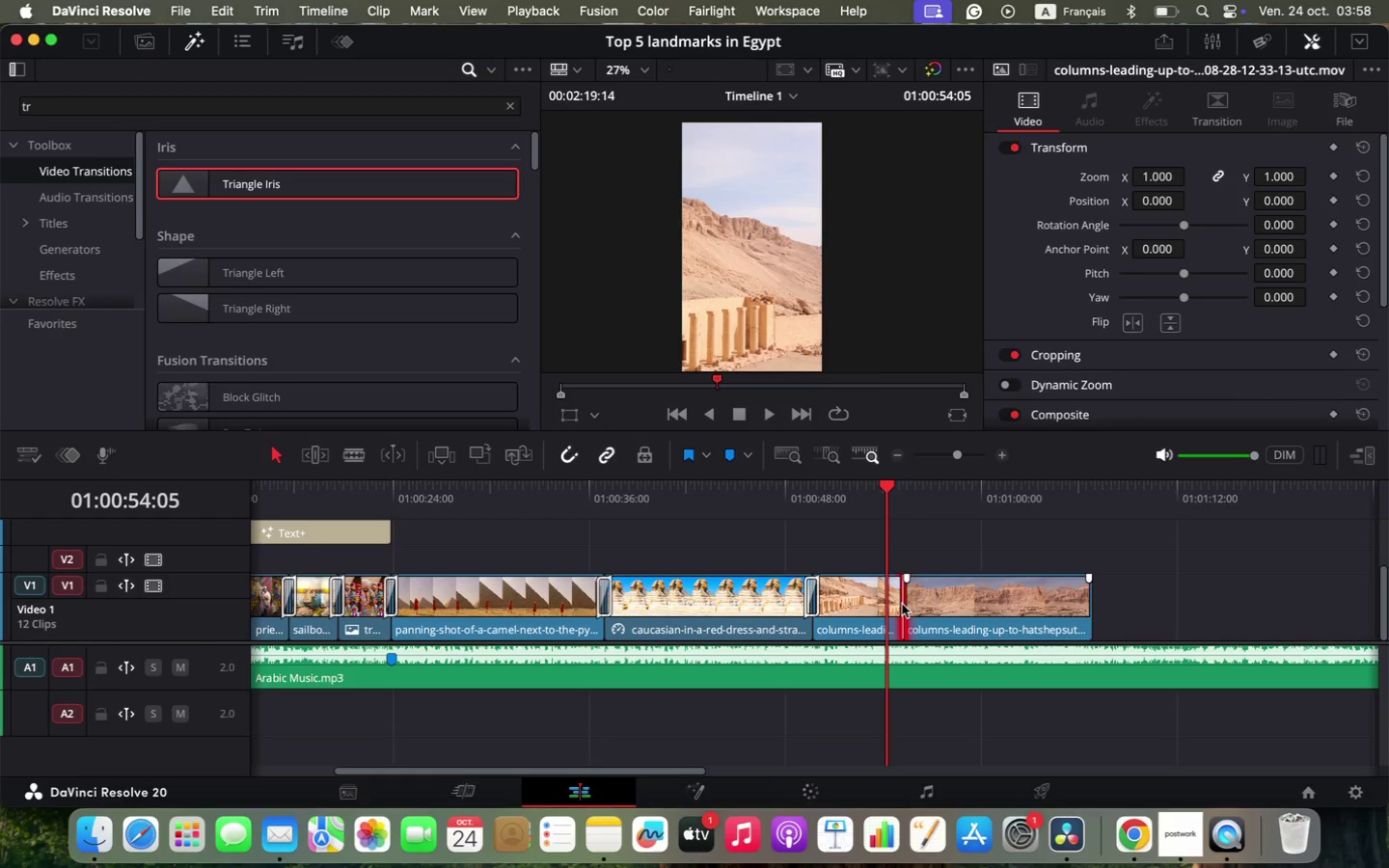 
left_click([876, 602])
 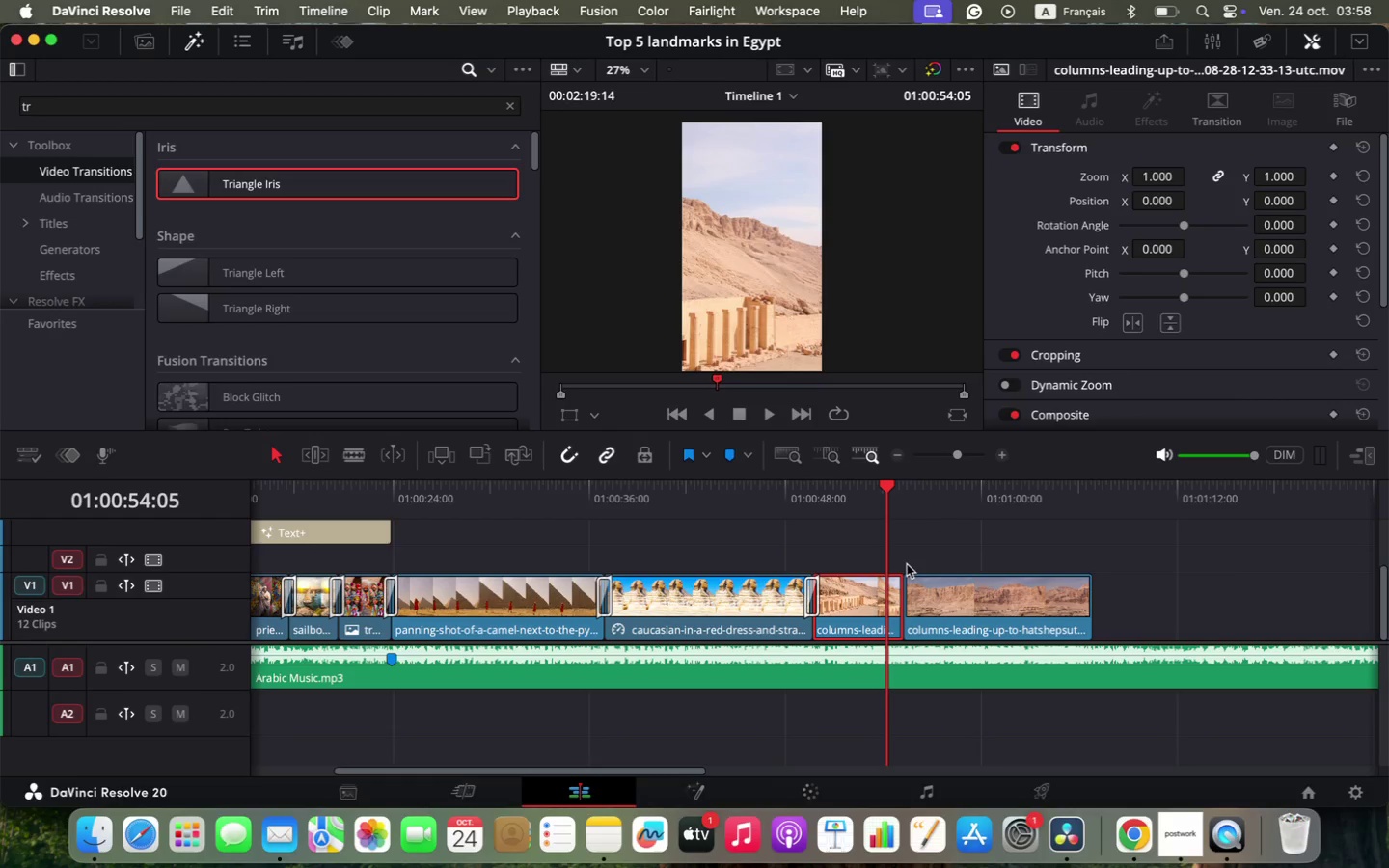 
left_click([910, 556])
 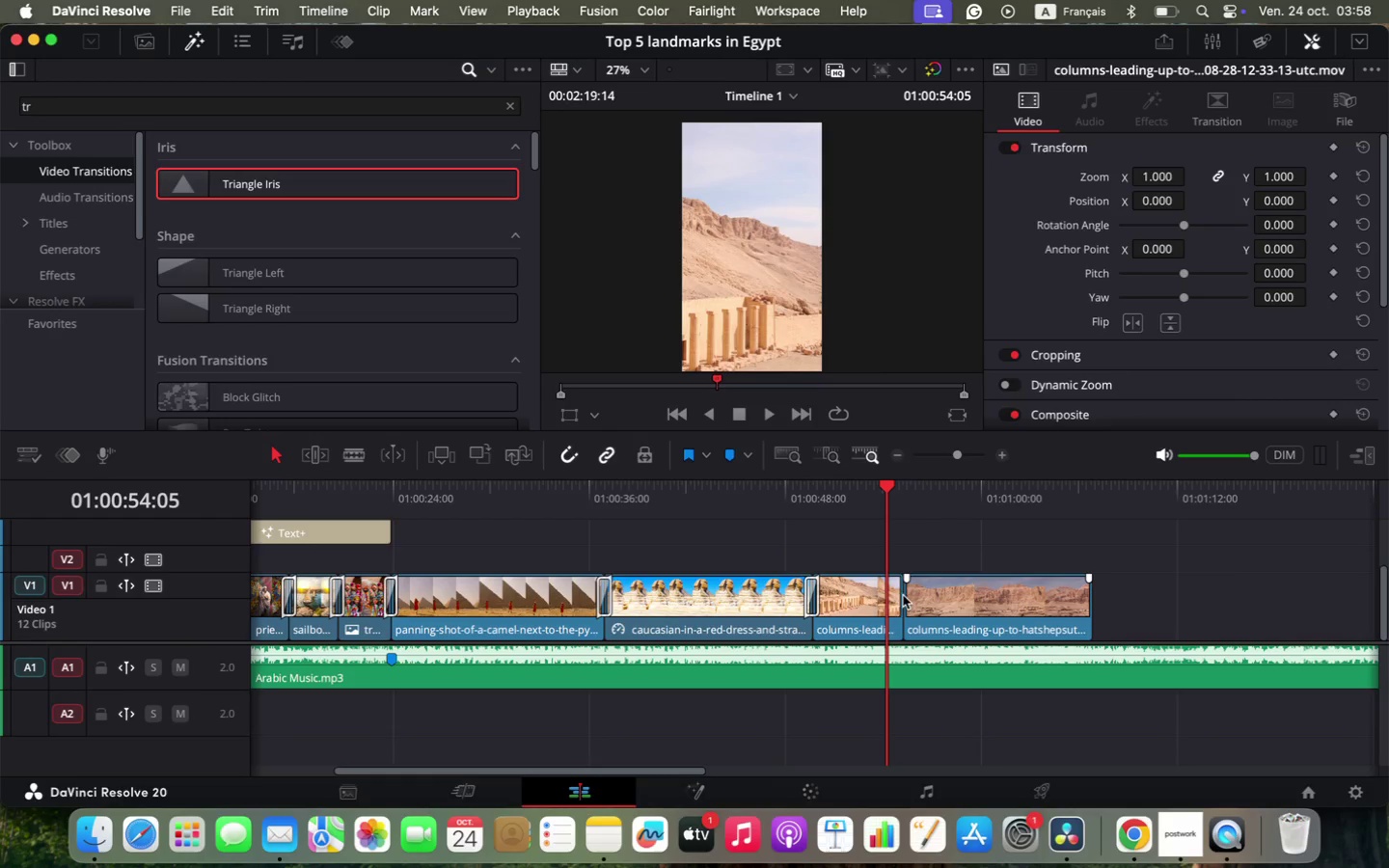 
right_click([908, 596])
 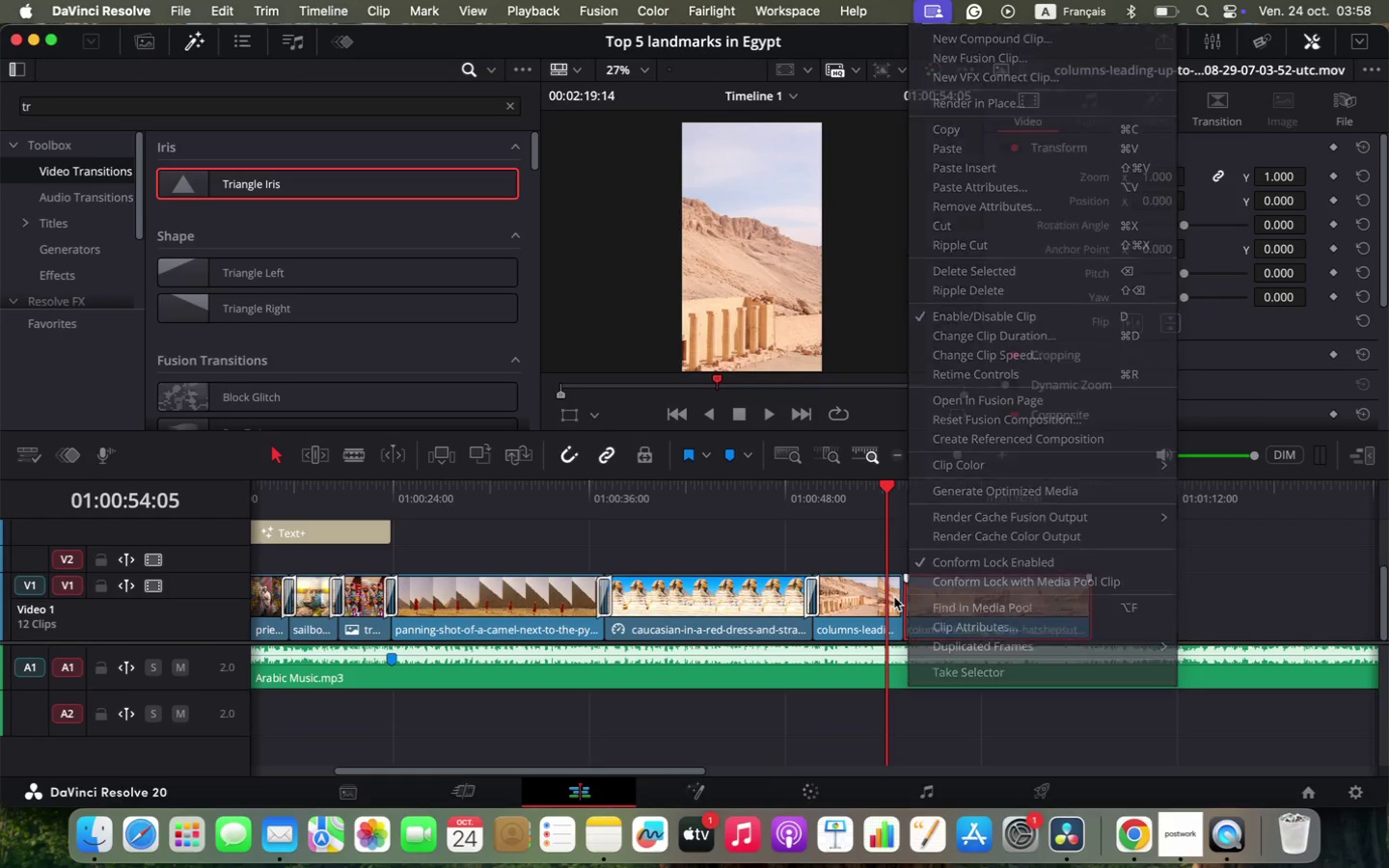 
double_click([894, 597])
 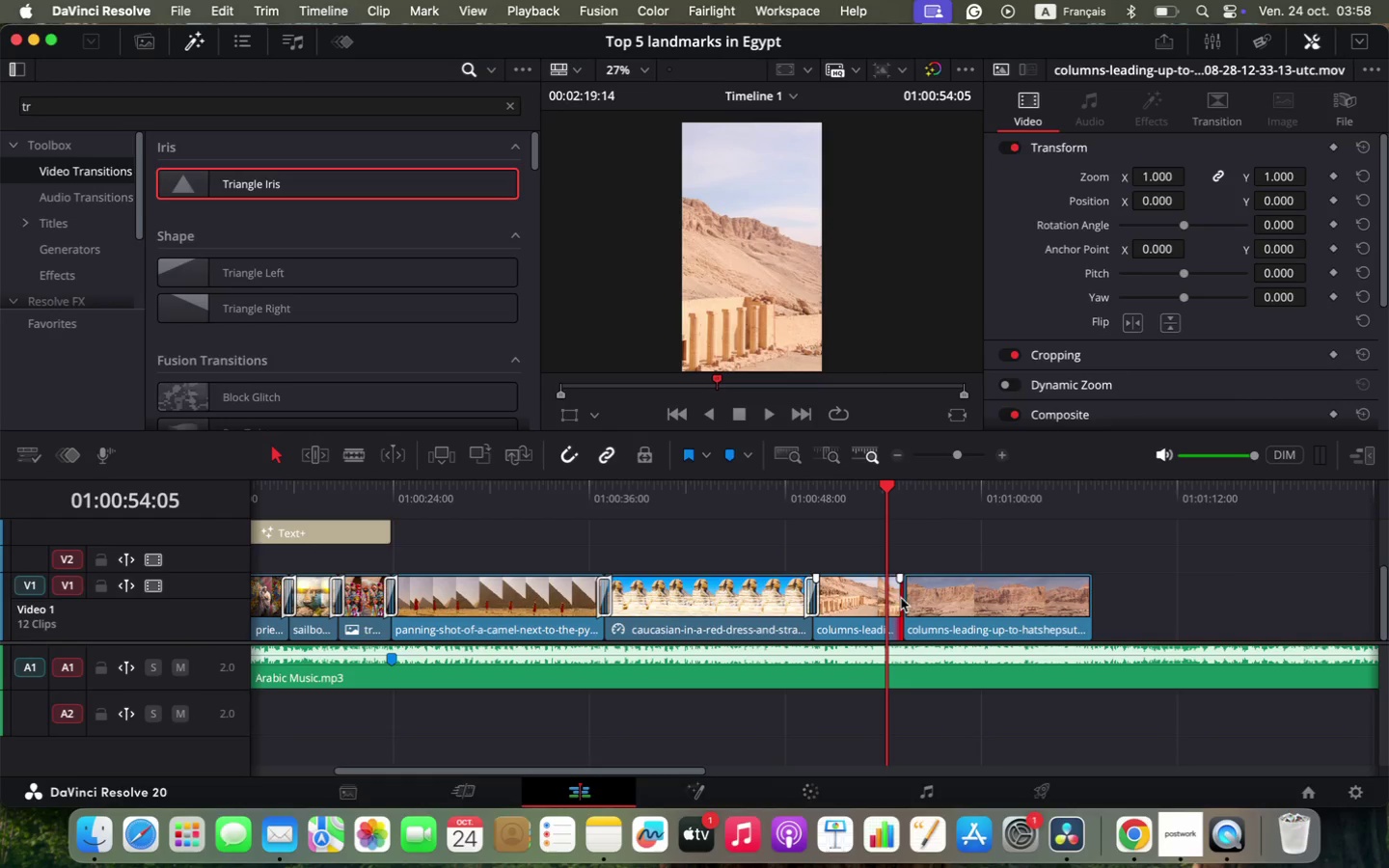 
right_click([905, 597])
 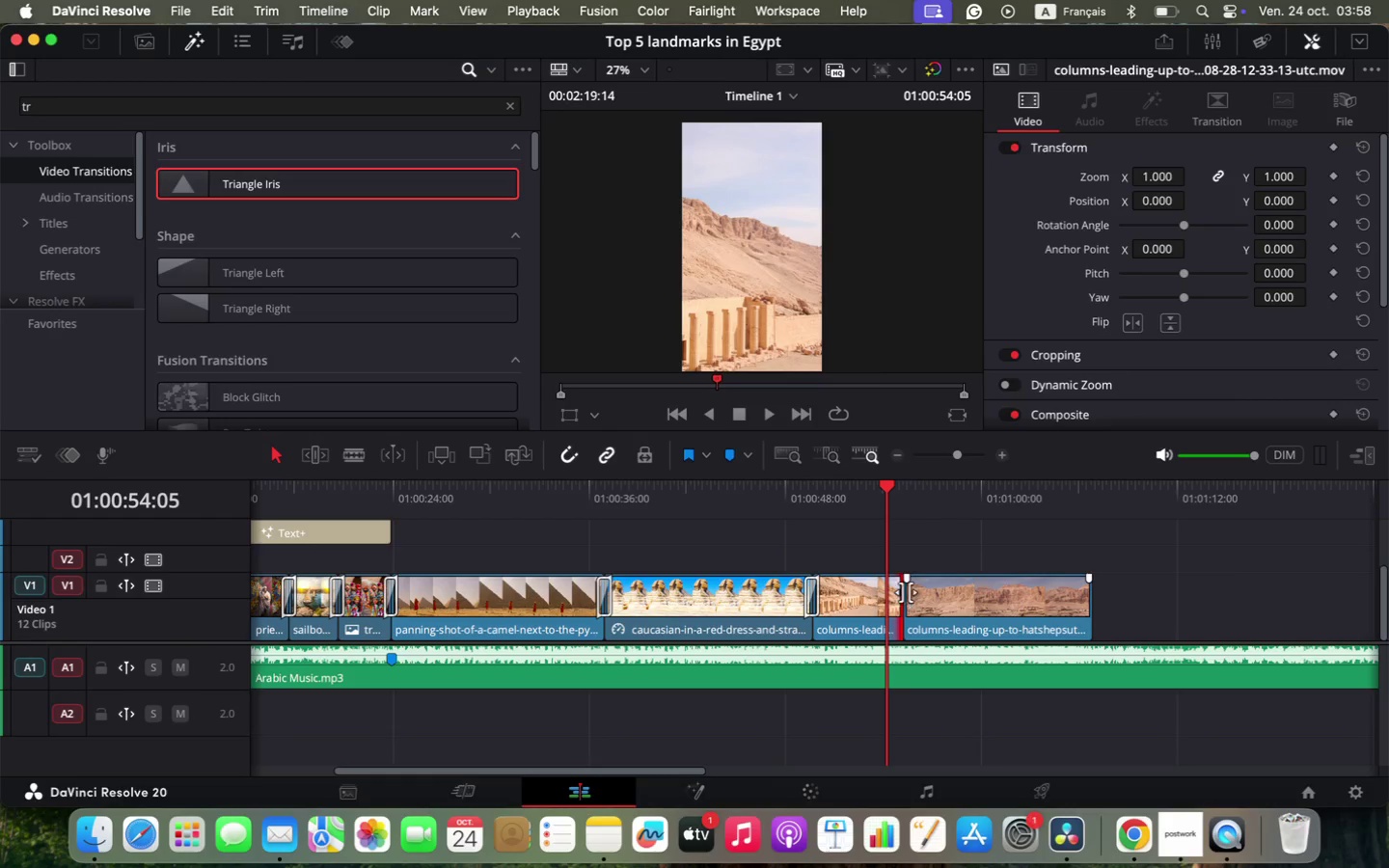 
double_click([907, 591])
 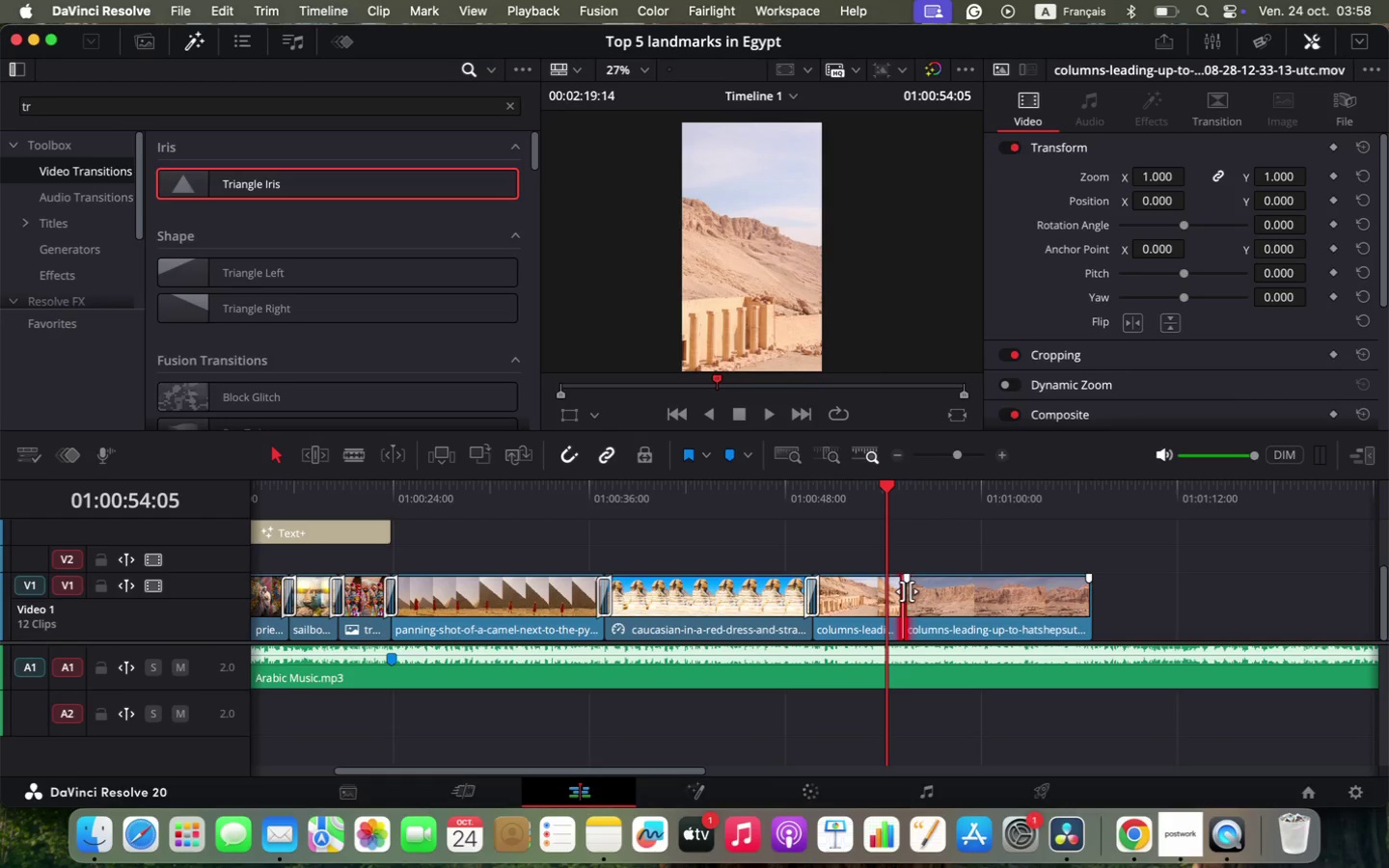 
right_click([907, 591])
 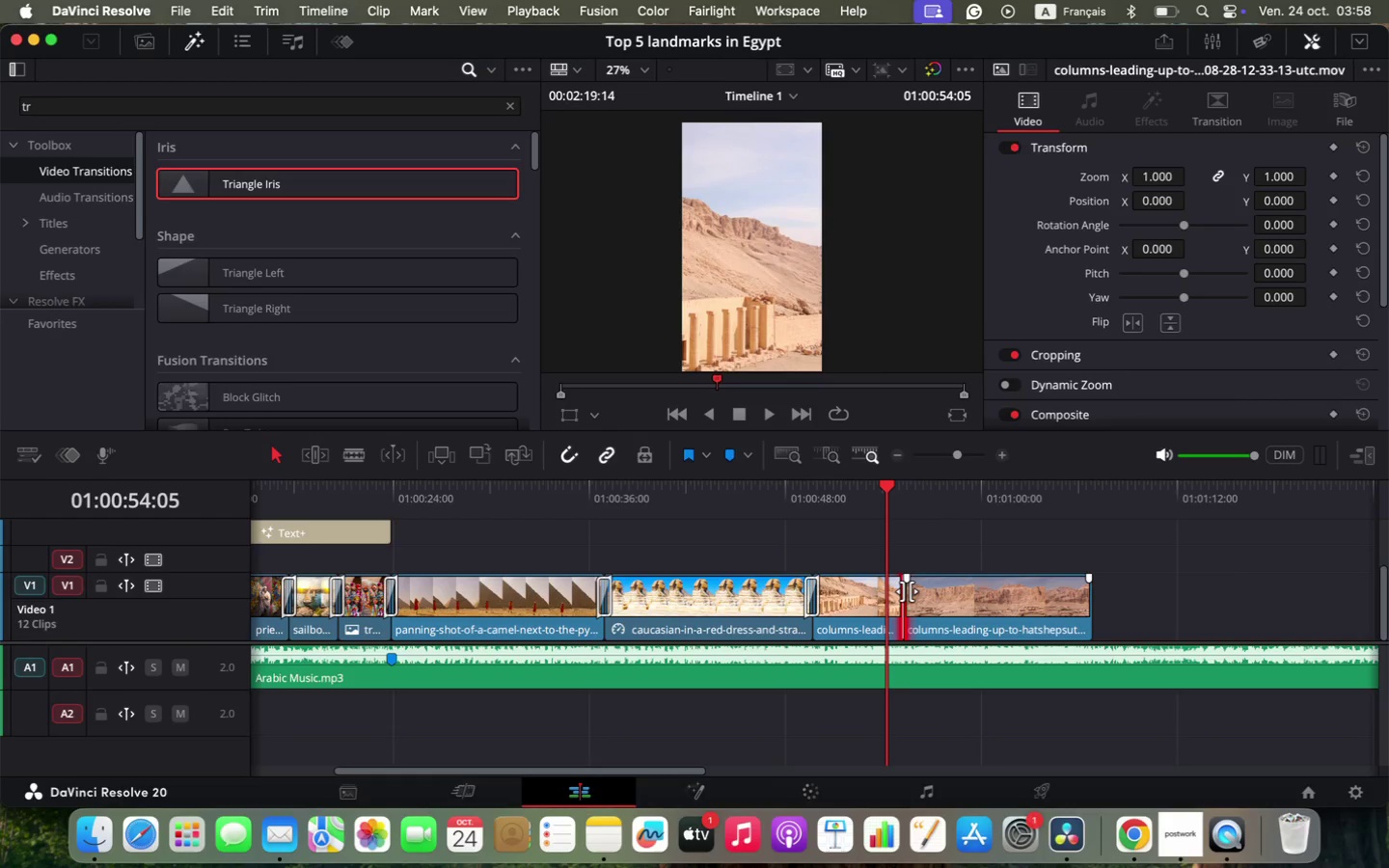 
right_click([907, 591])
 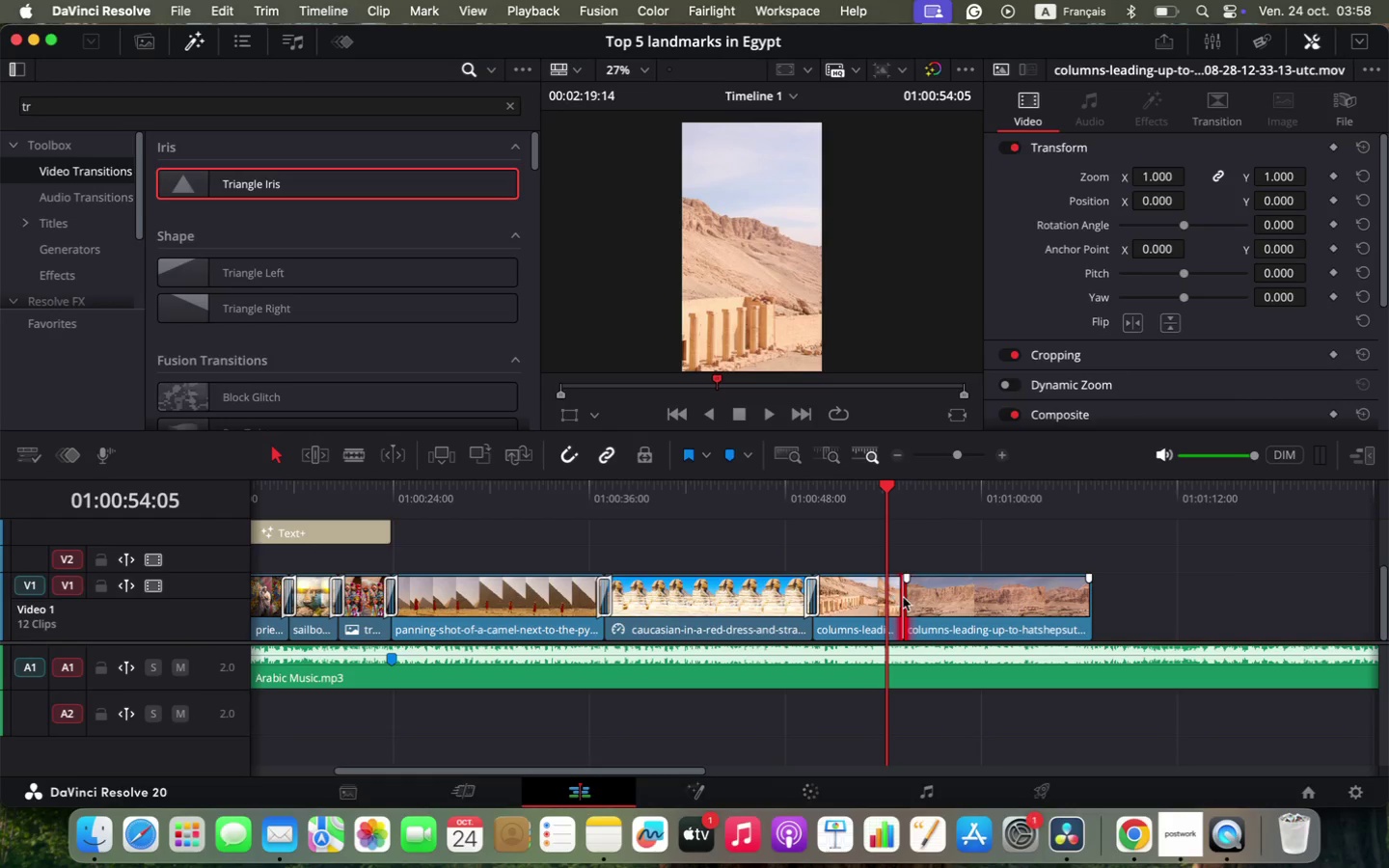 
left_click_drag(start_coordinate=[934, 599], to_coordinate=[958, 599])
 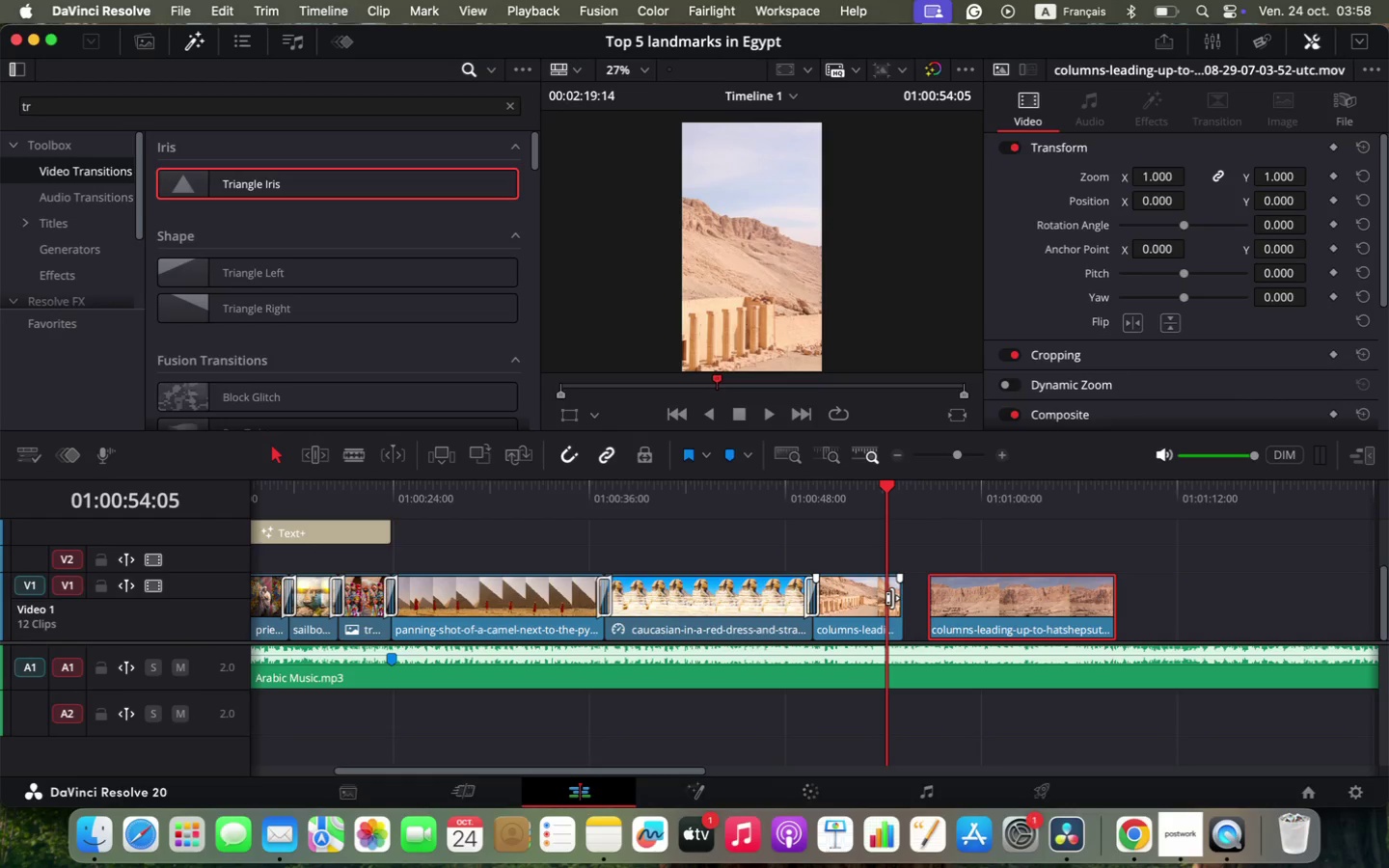 
right_click([898, 599])
 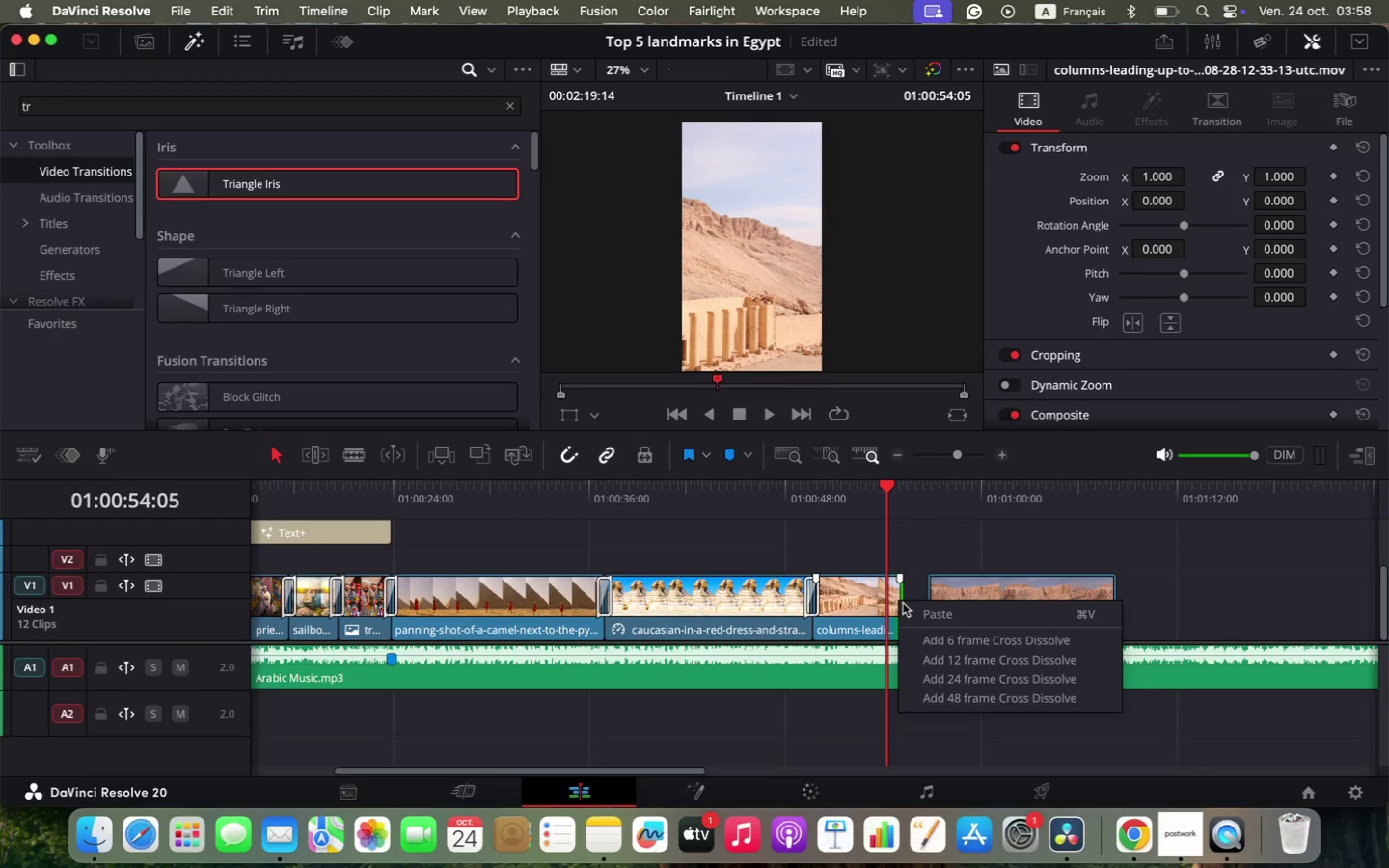 
left_click([903, 603])
 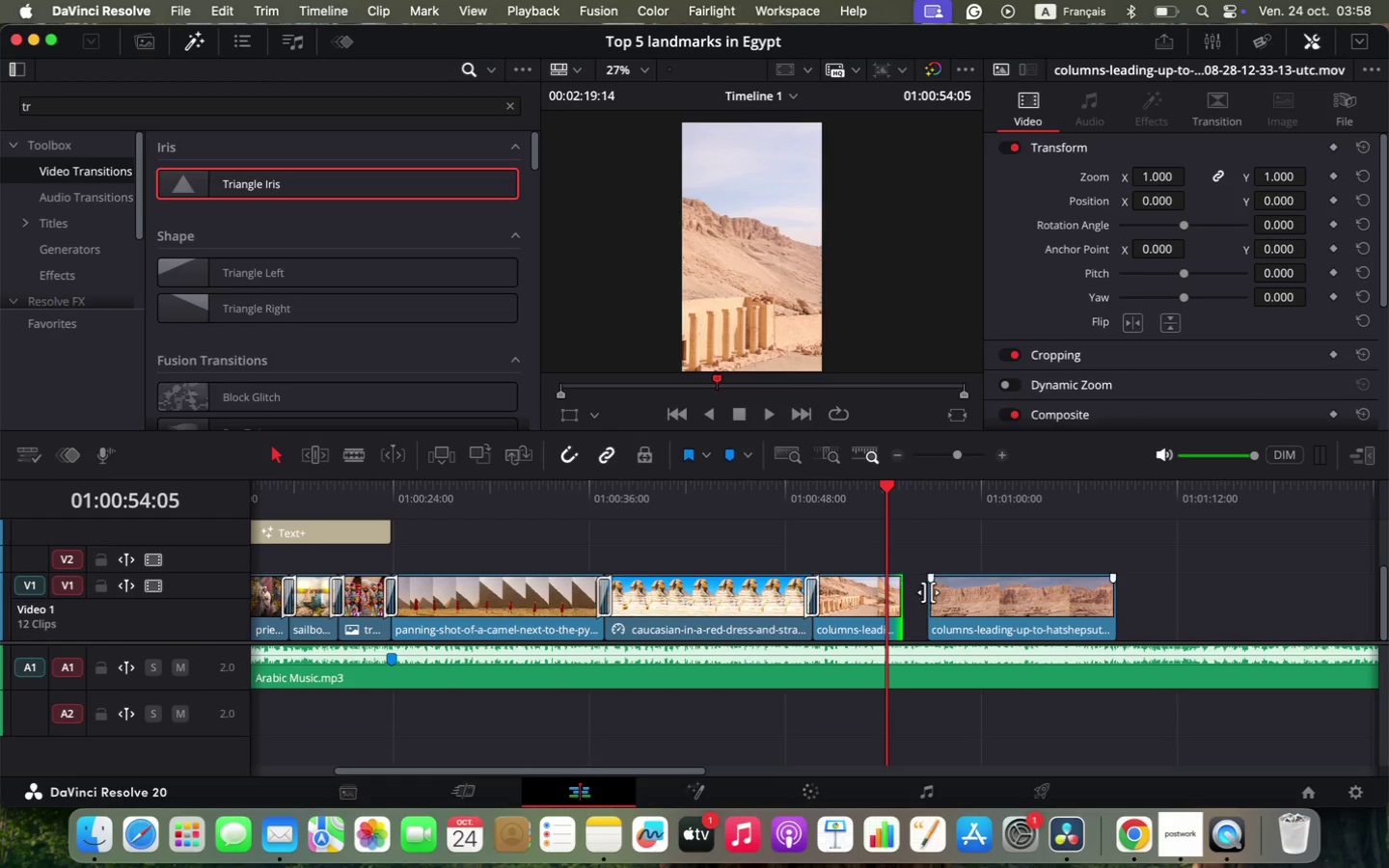 
right_click([934, 590])
 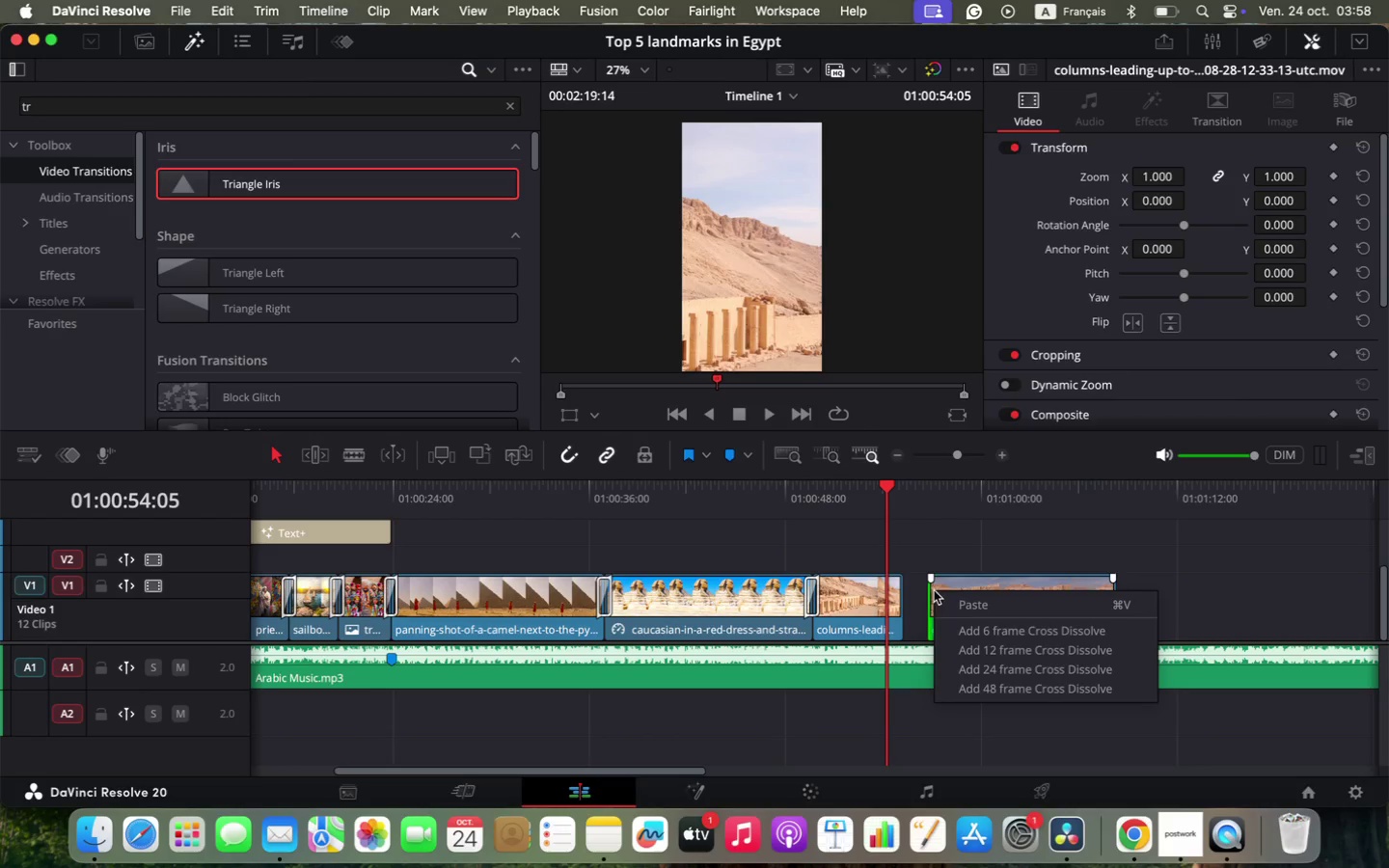 
left_click([967, 610])
 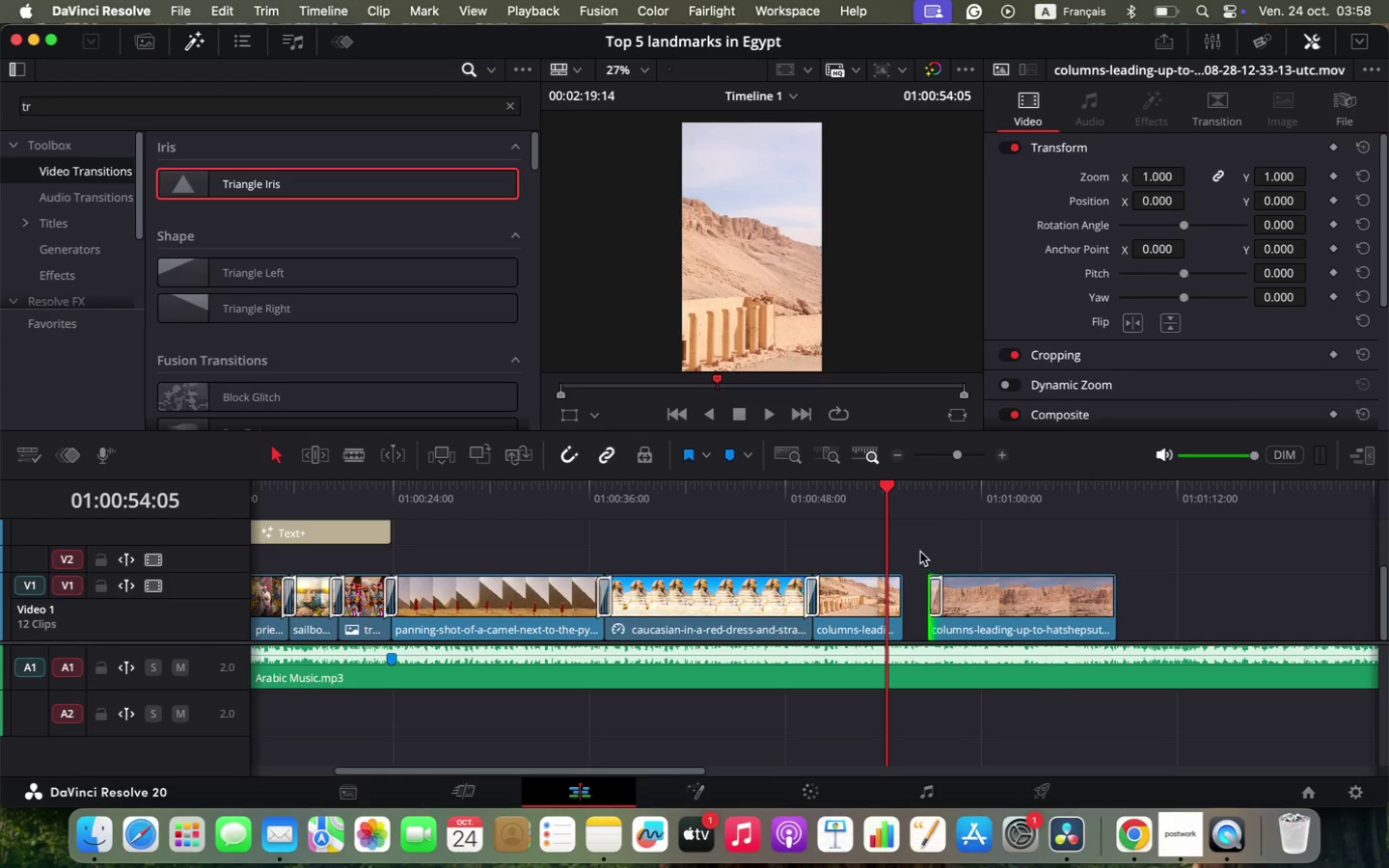 
left_click([917, 588])
 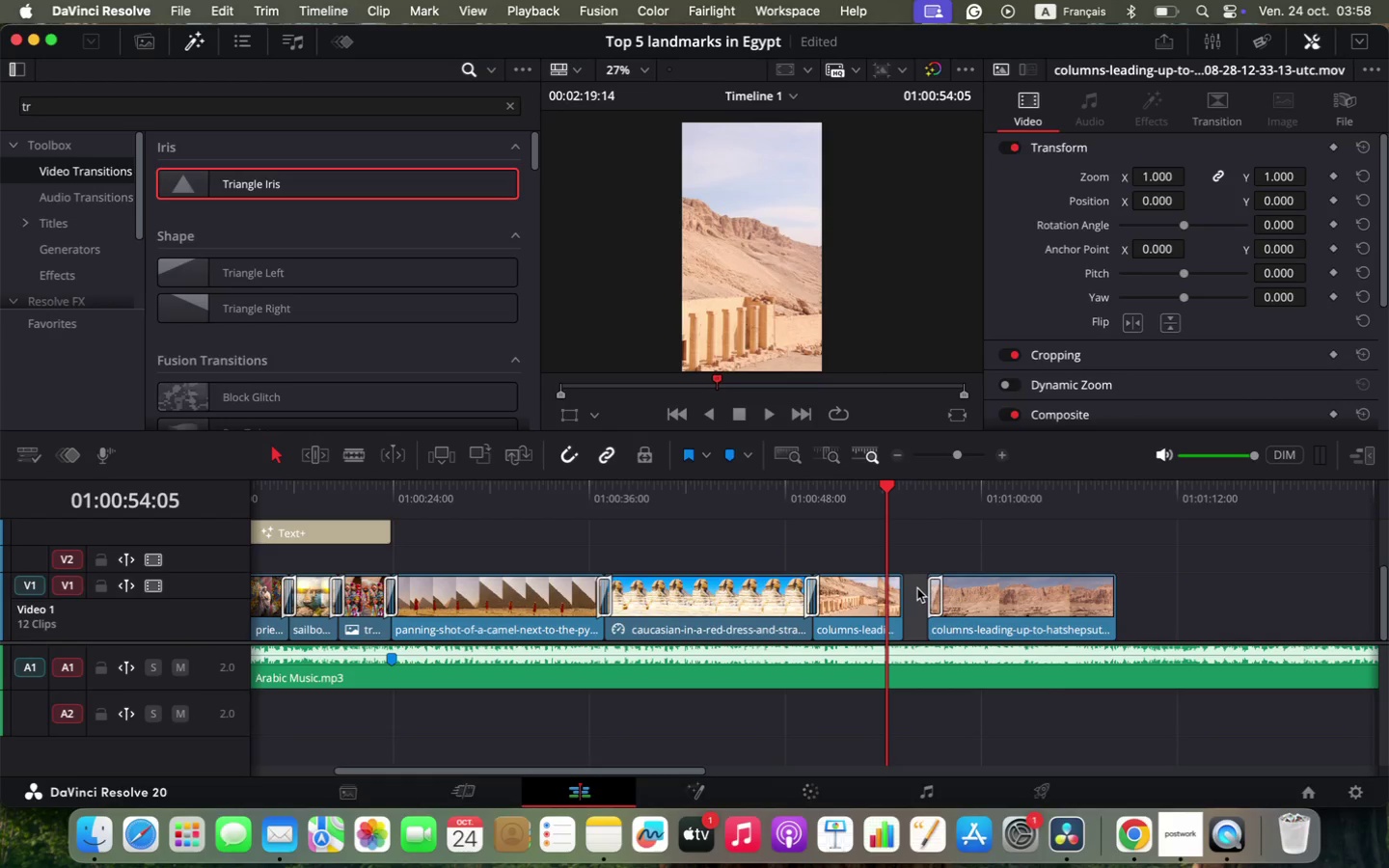 
key(Backspace)
 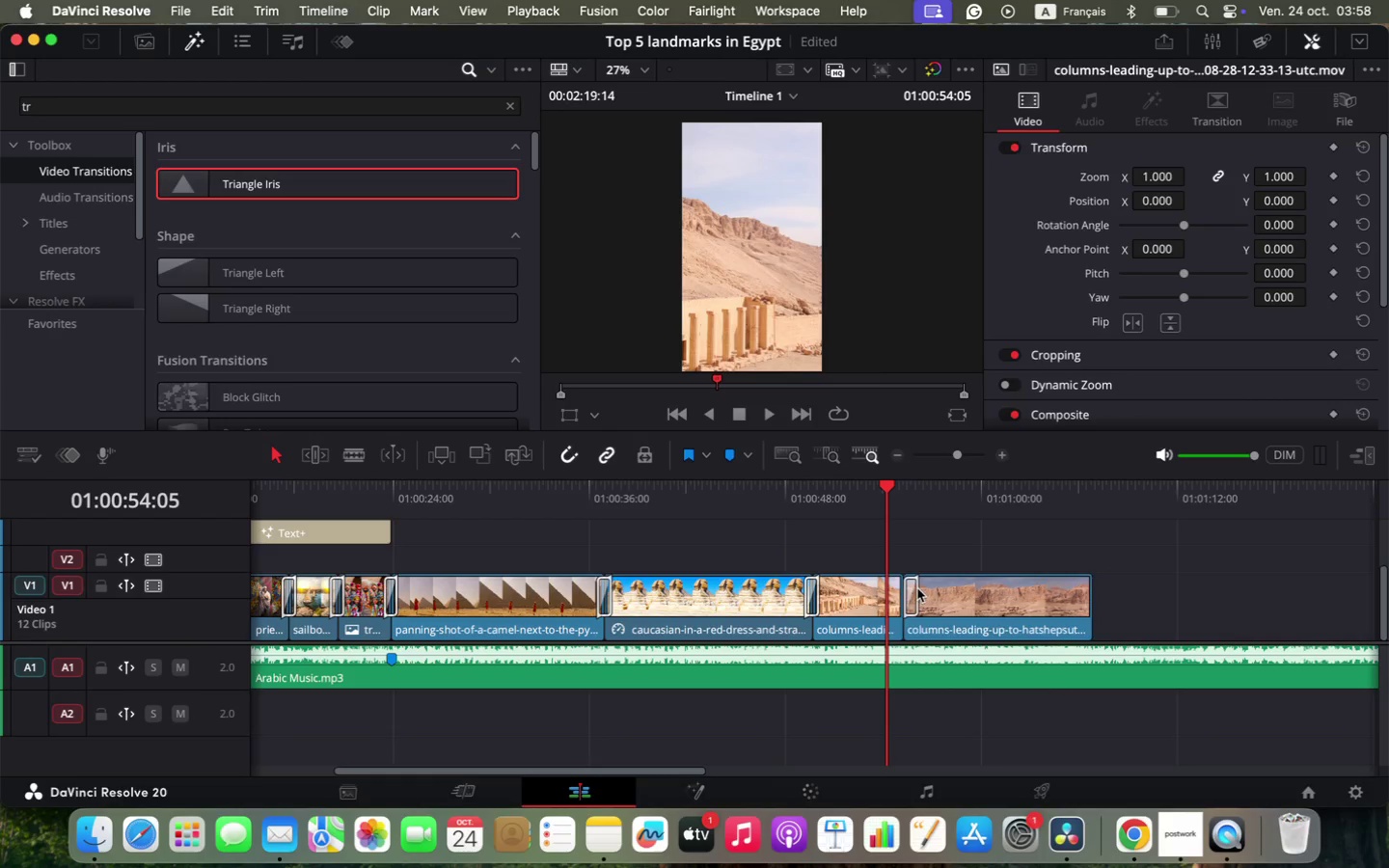 
key(Space)
 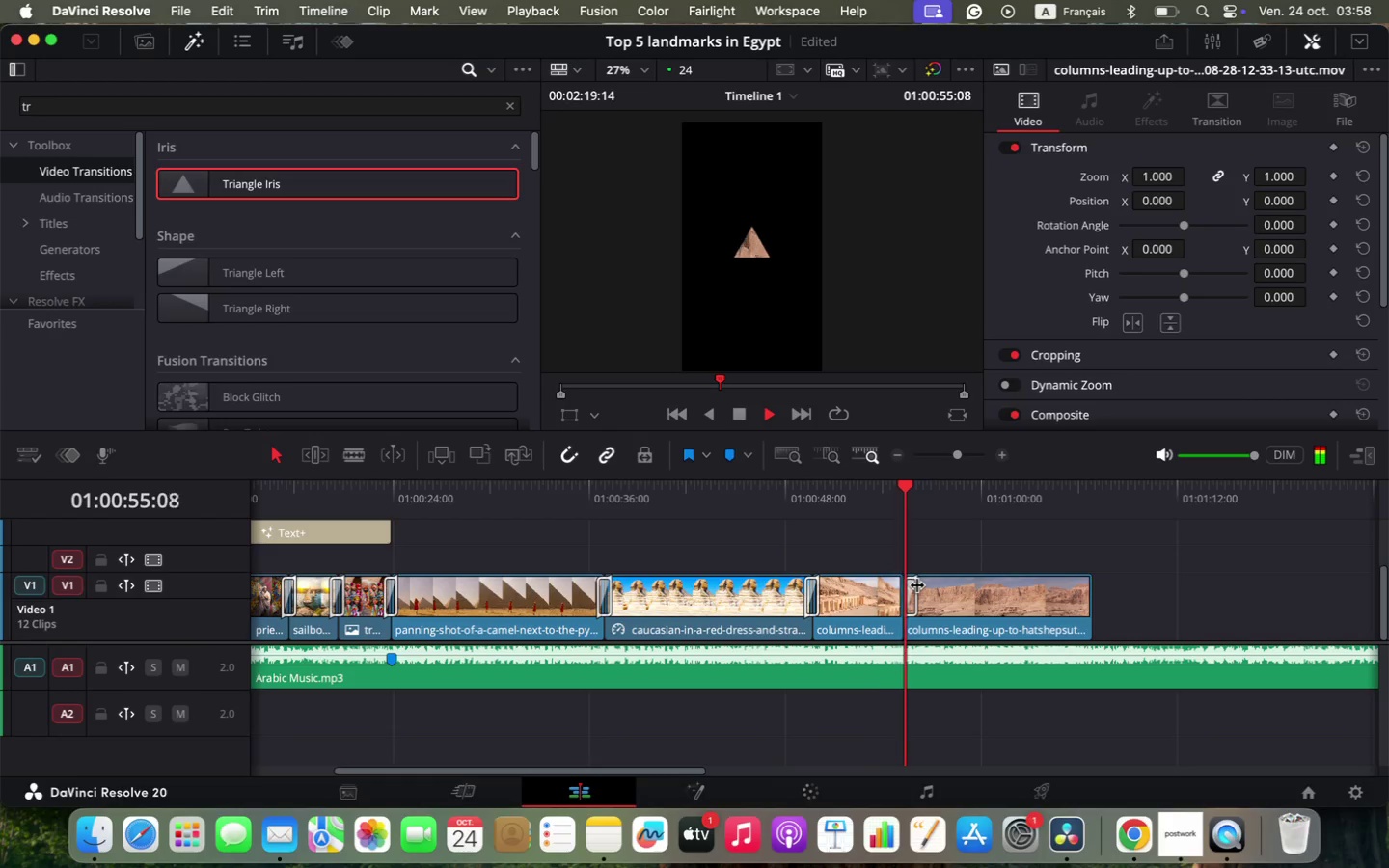 
key(Space)
 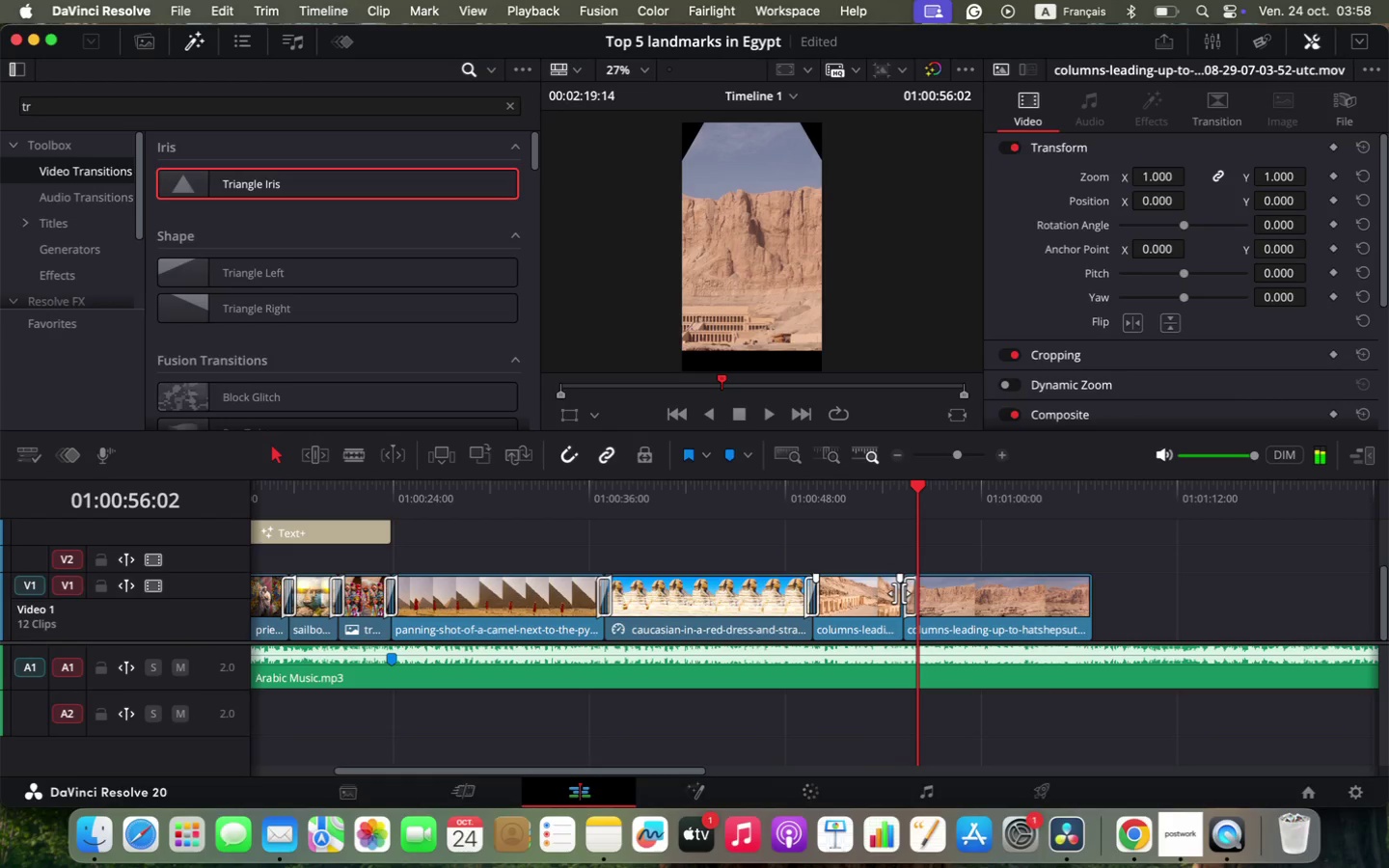 
right_click([896, 594])
 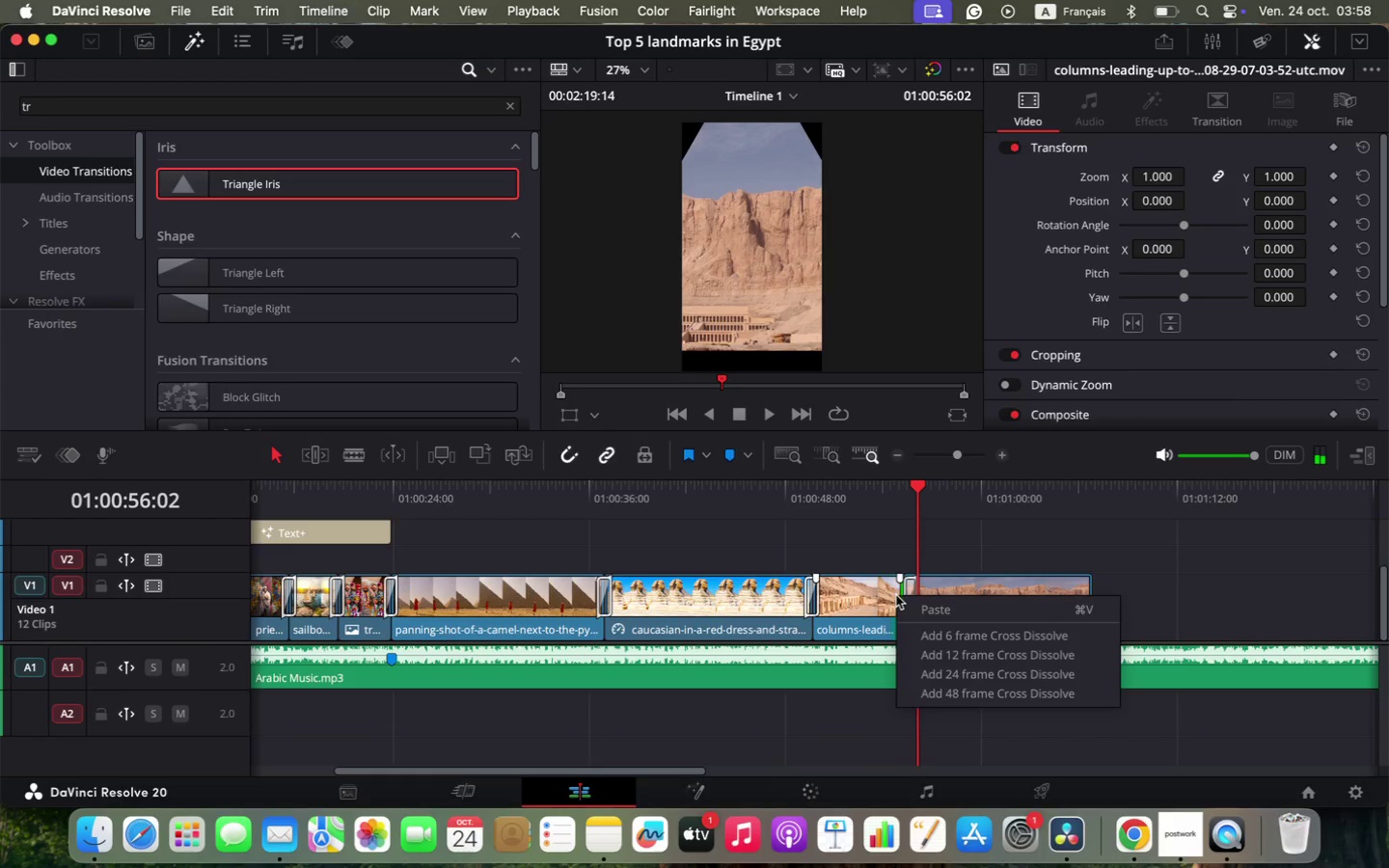 
left_click([910, 601])
 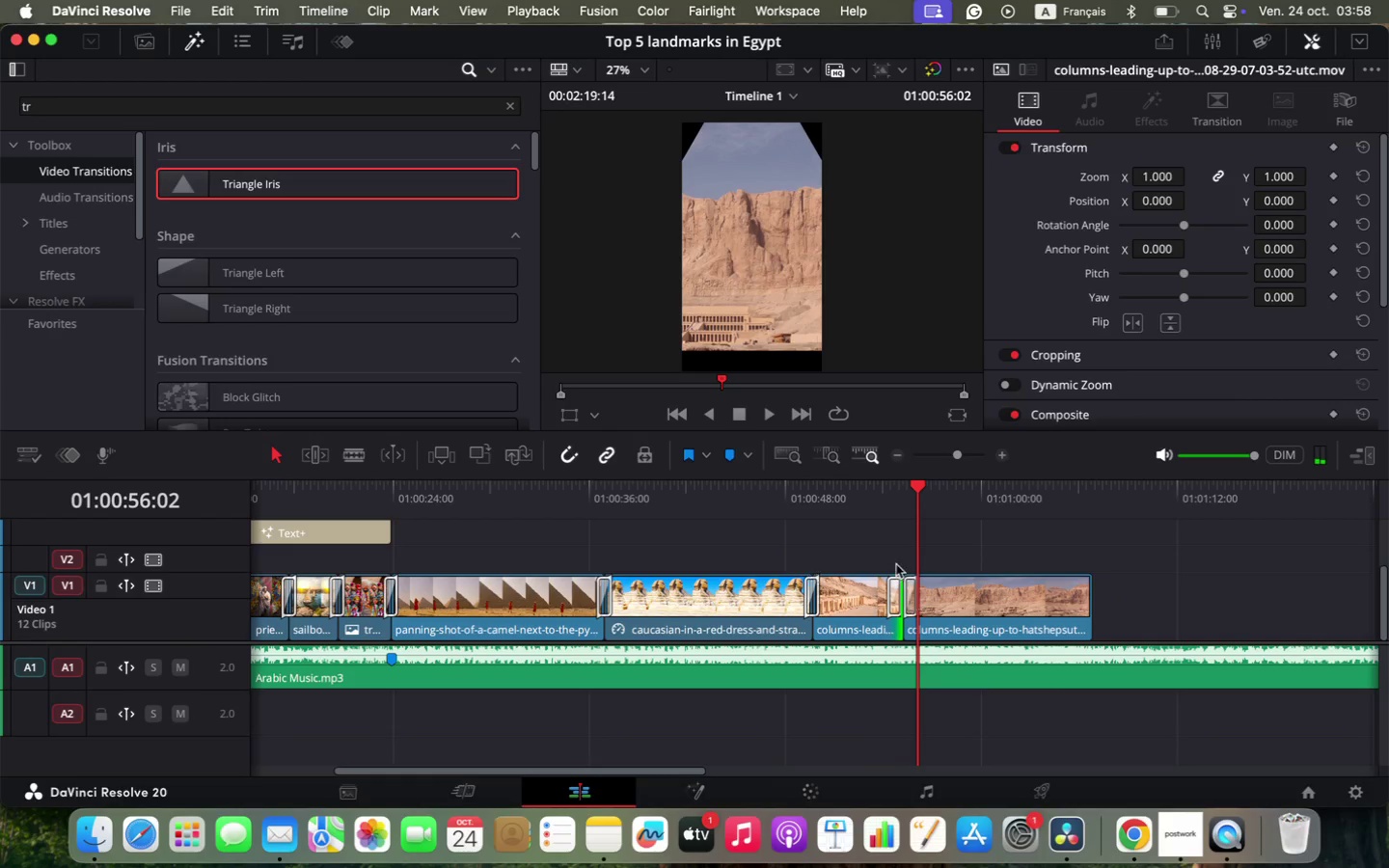 
left_click([882, 503])
 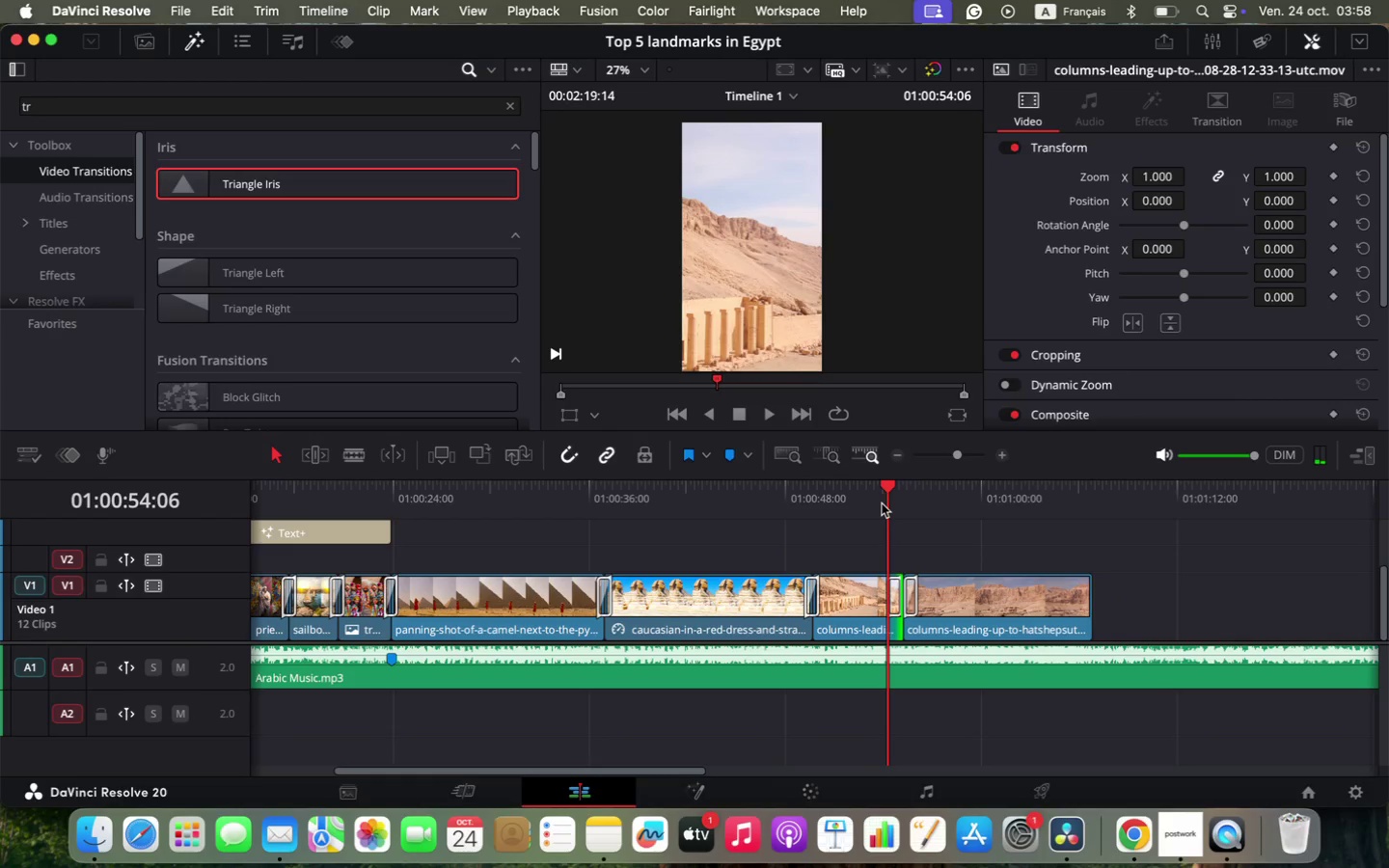 
key(Space)
 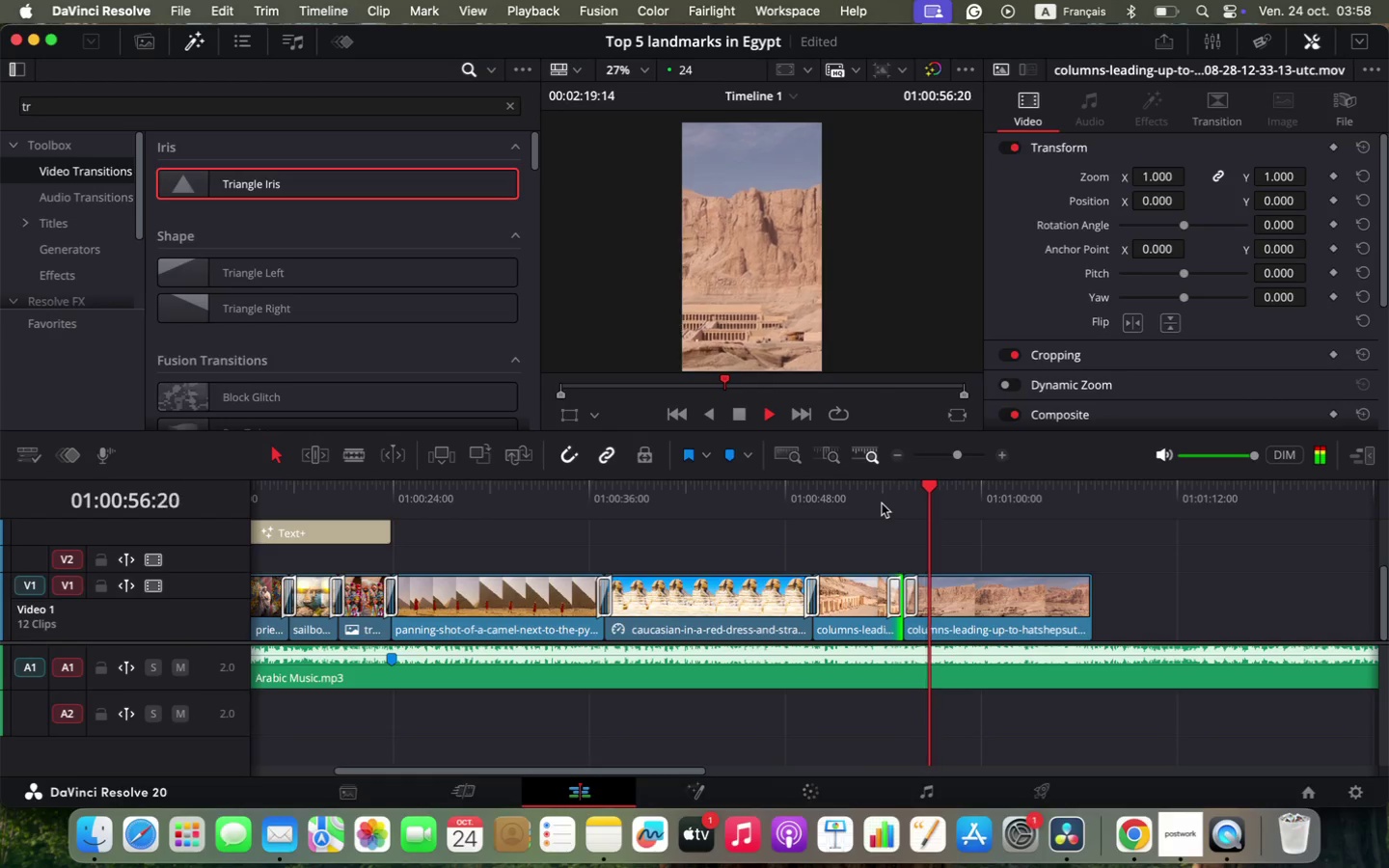 
key(Space)
 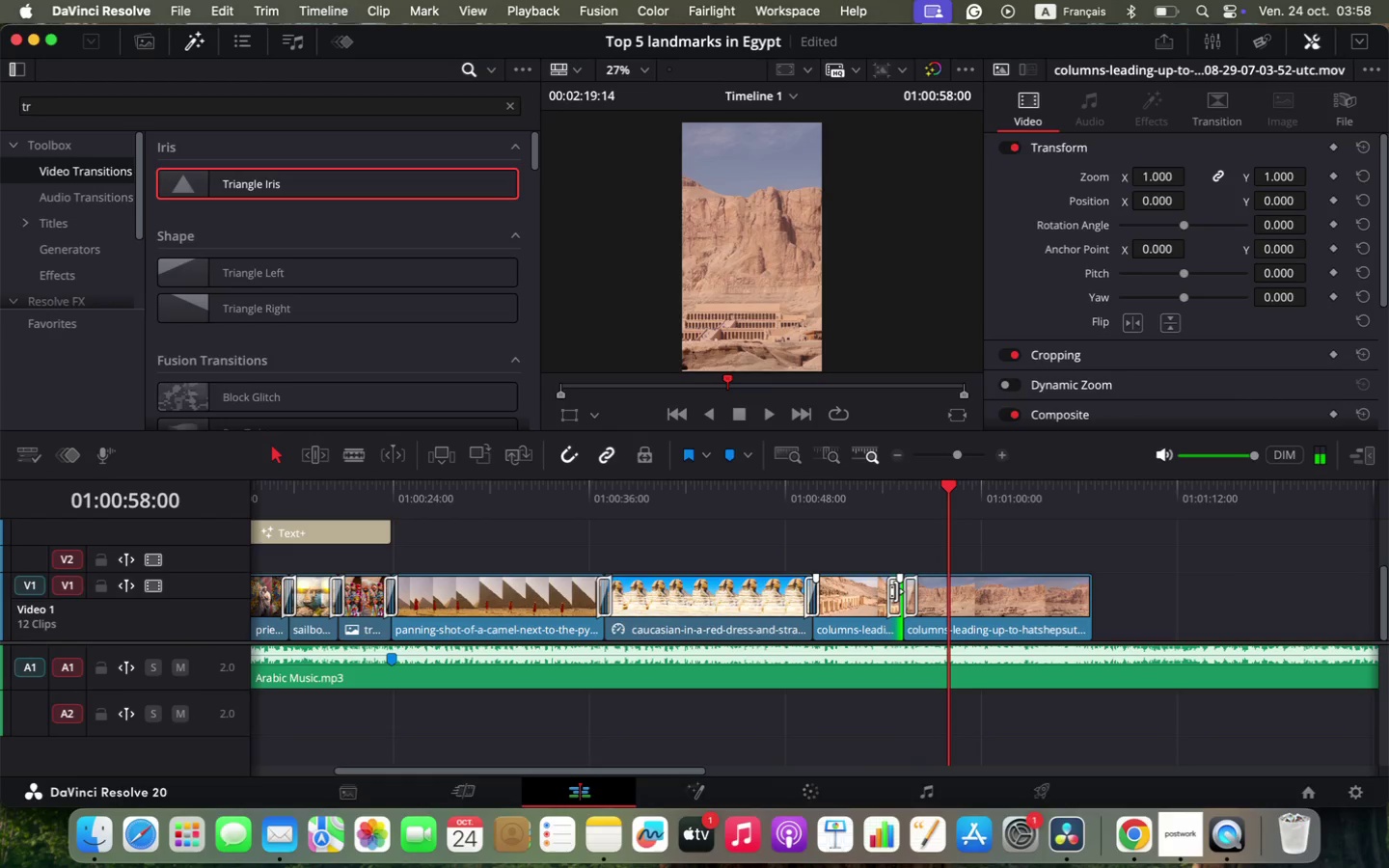 
left_click([890, 595])
 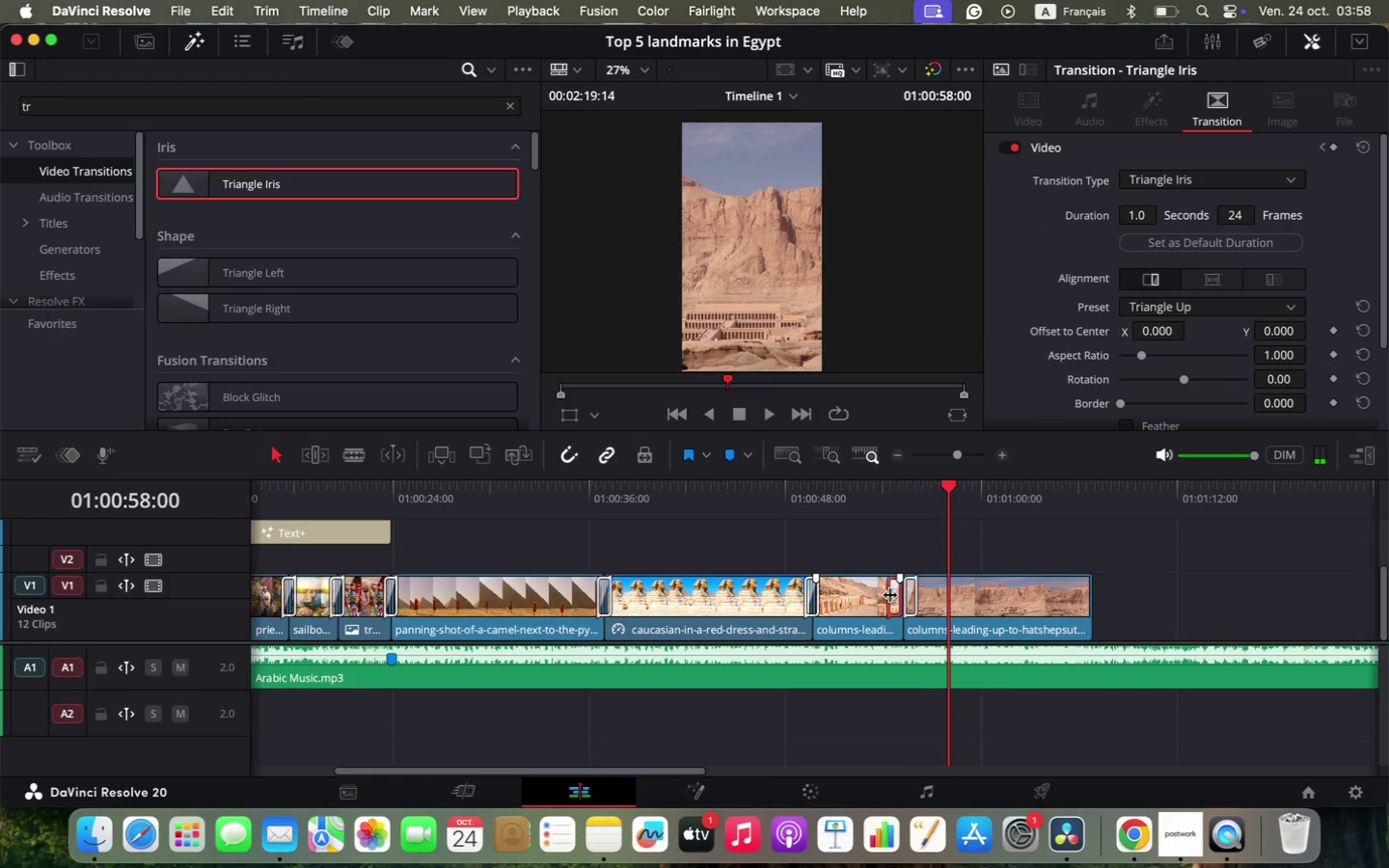 
key(Backspace)
 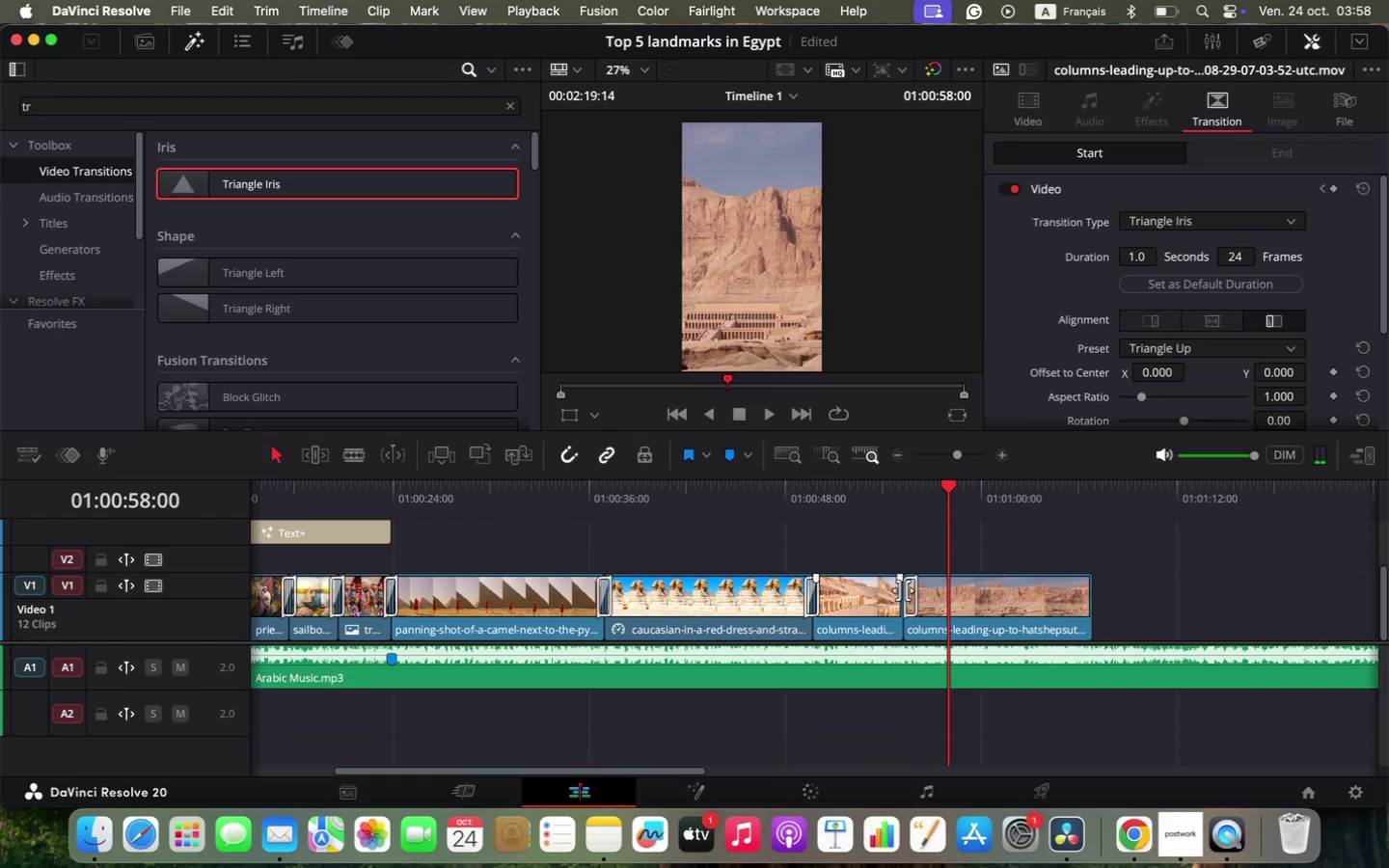 
left_click([912, 586])
 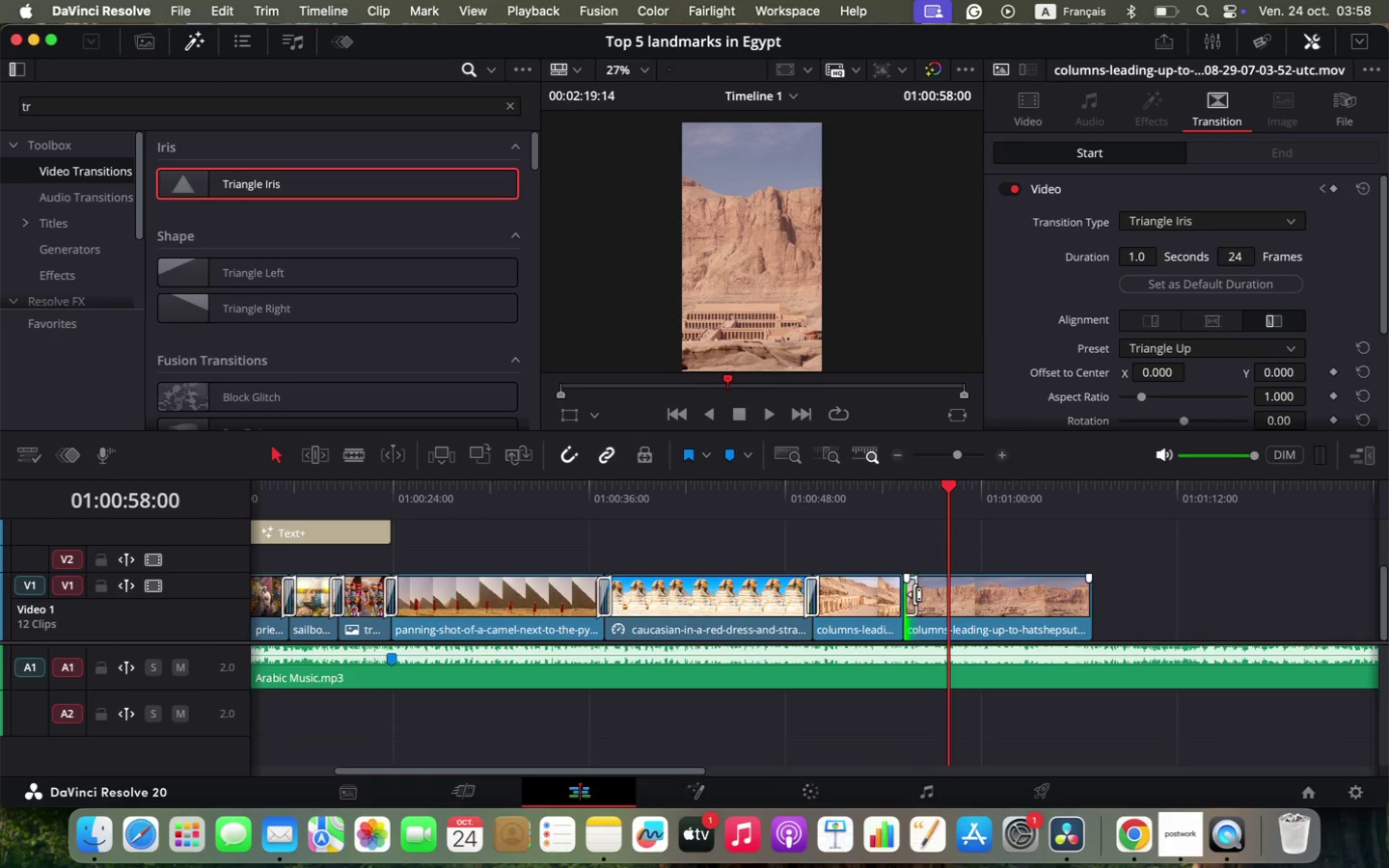 
left_click([909, 592])
 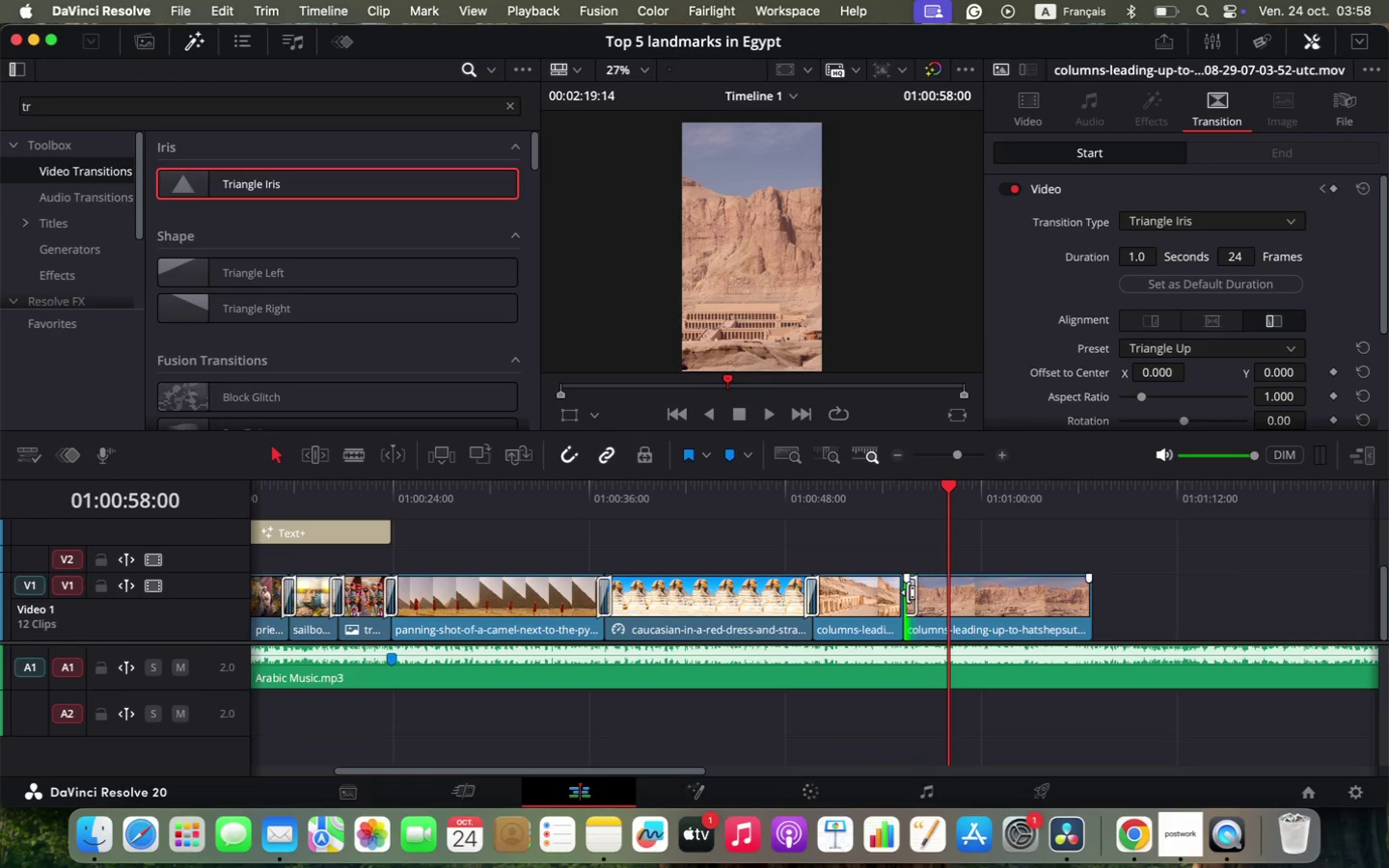 
left_click([905, 593])
 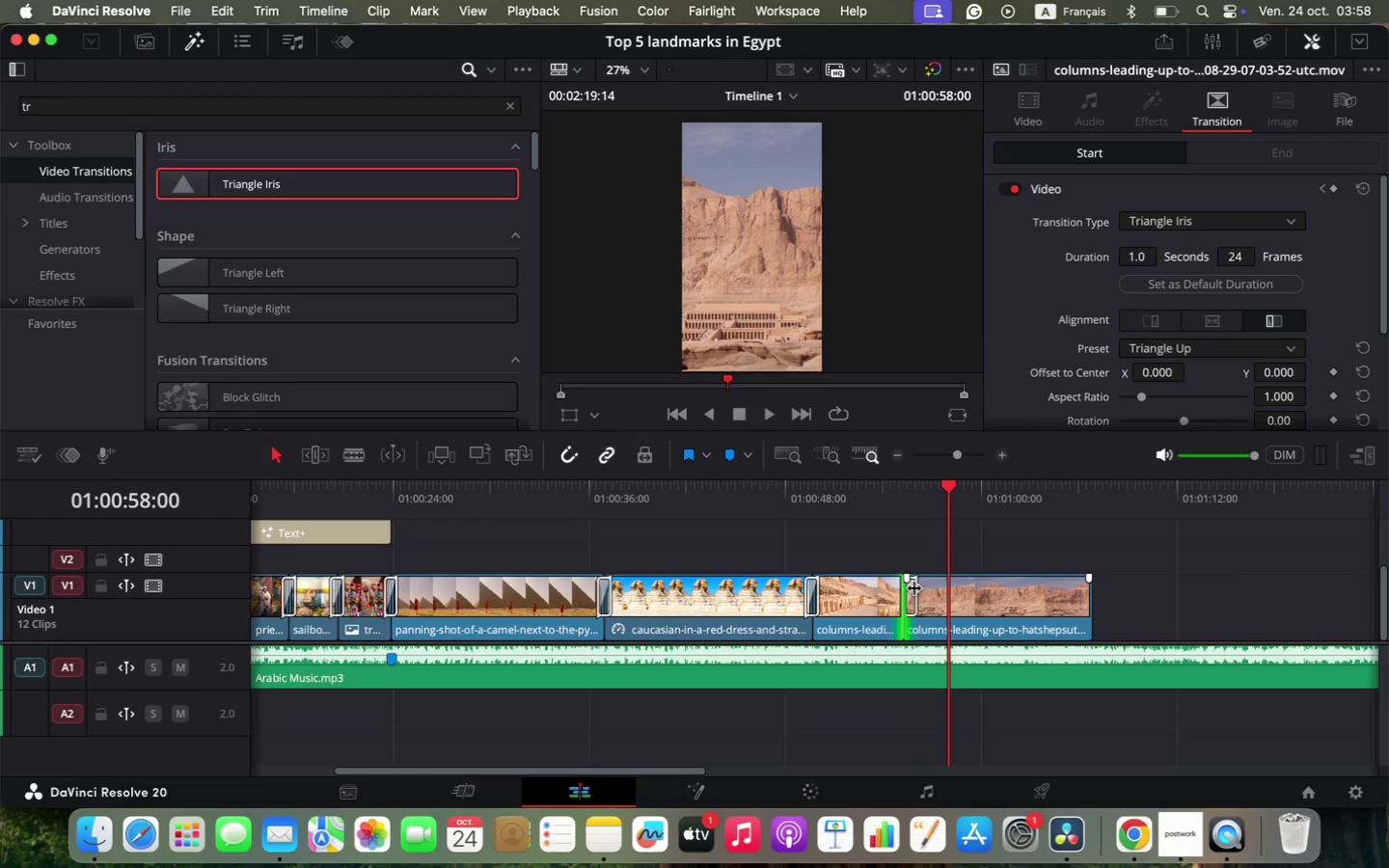 
left_click([914, 587])
 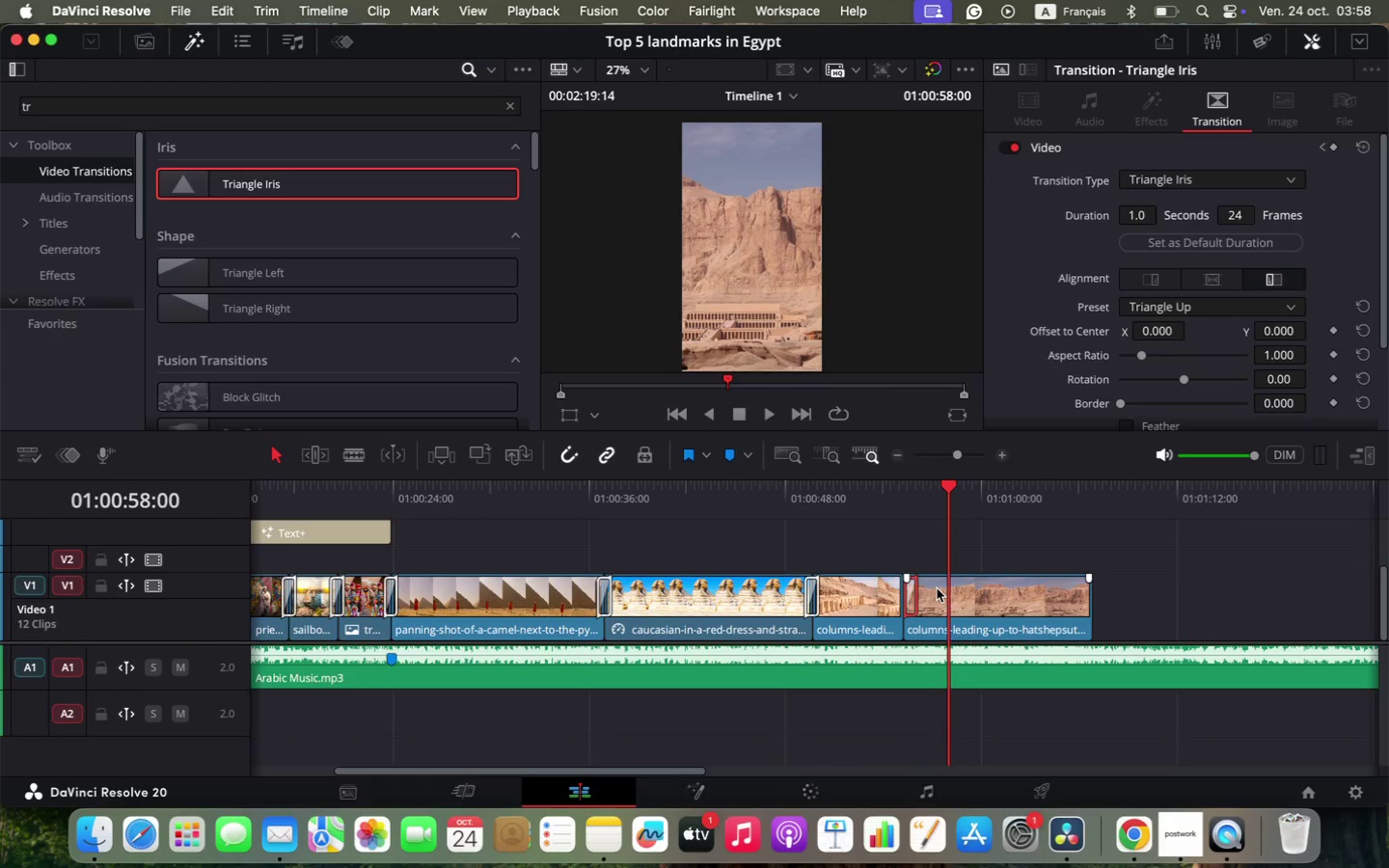 
key(Backspace)
 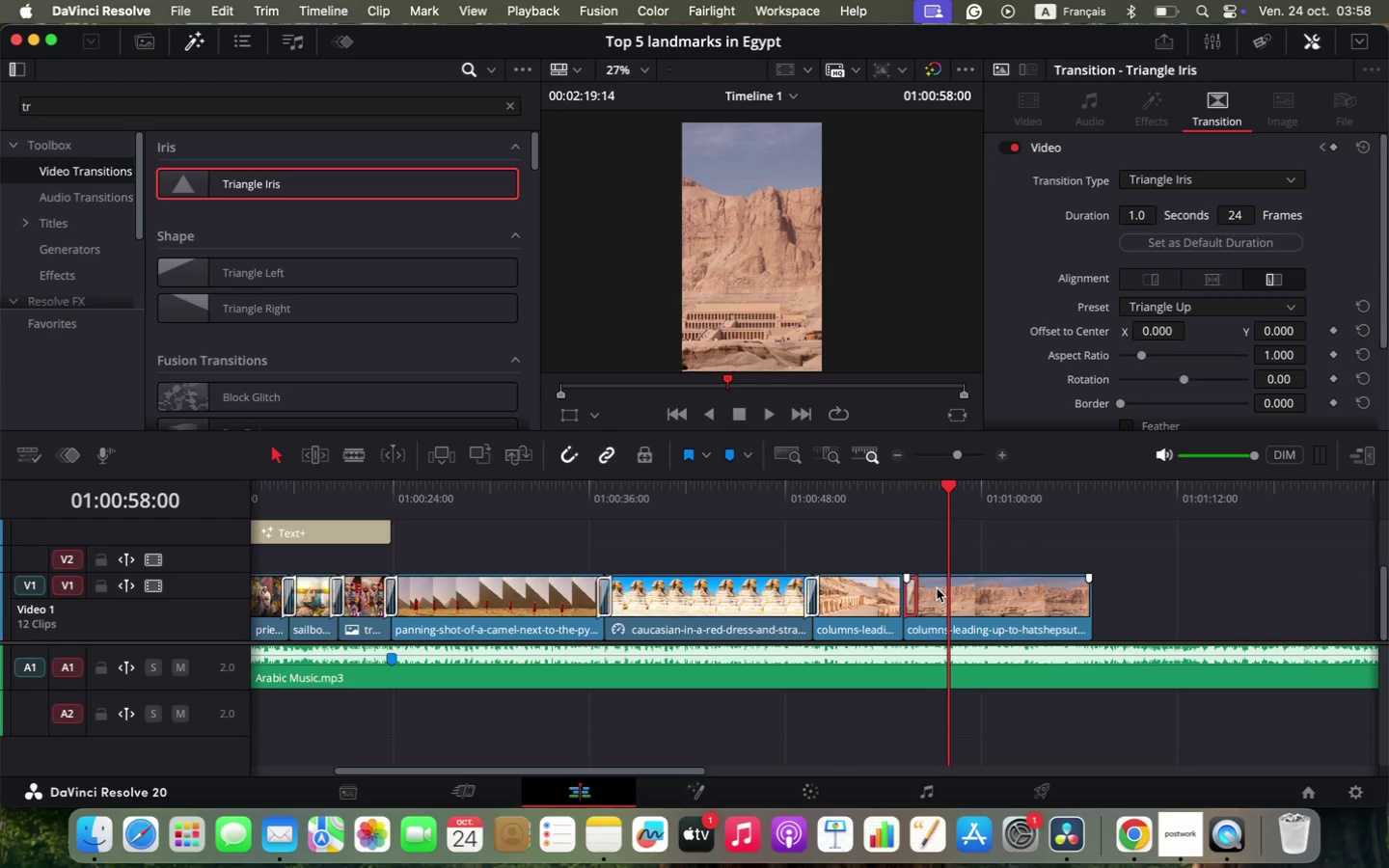 
left_click_drag(start_coordinate=[937, 588], to_coordinate=[1046, 581])
 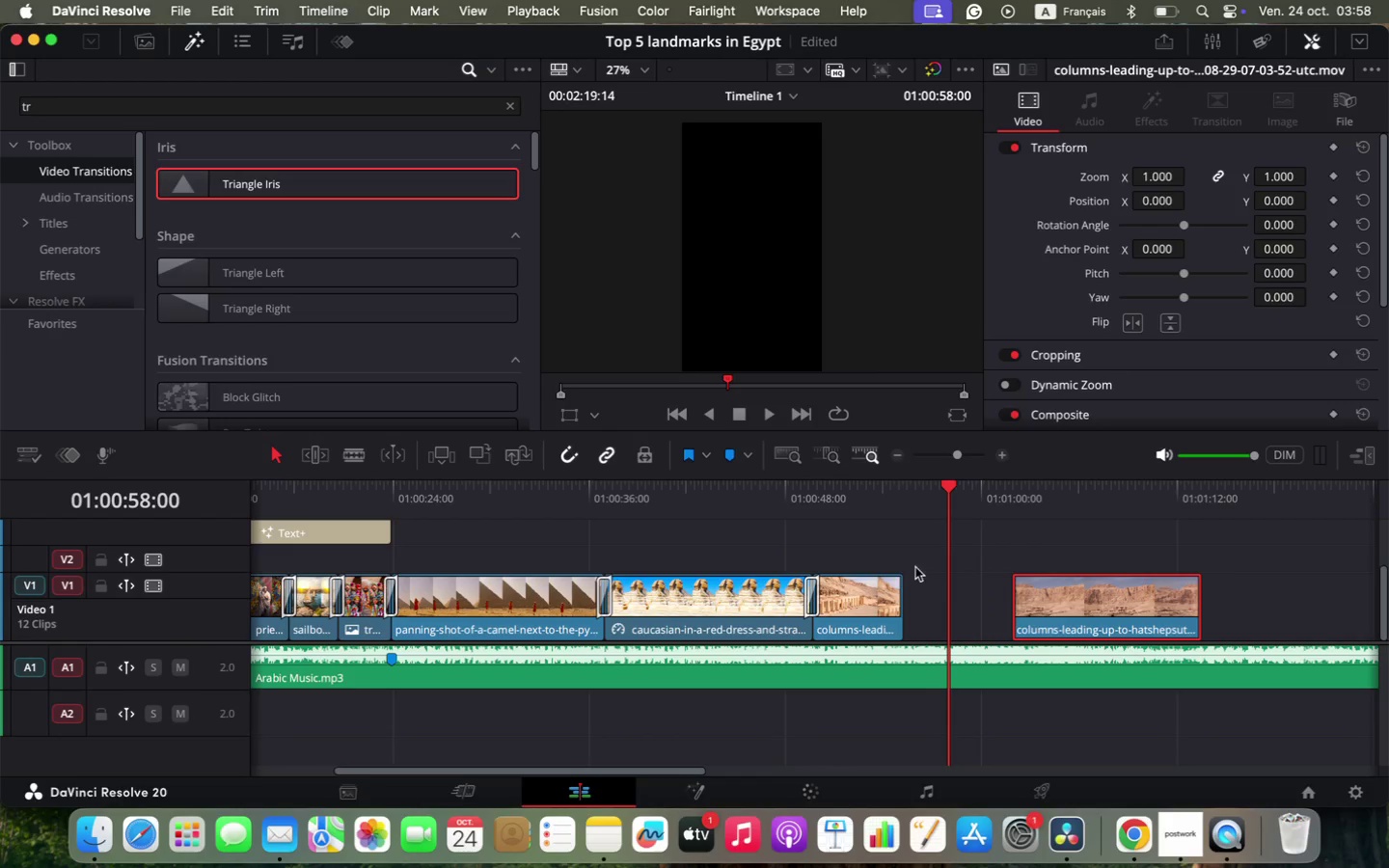 
left_click([878, 503])
 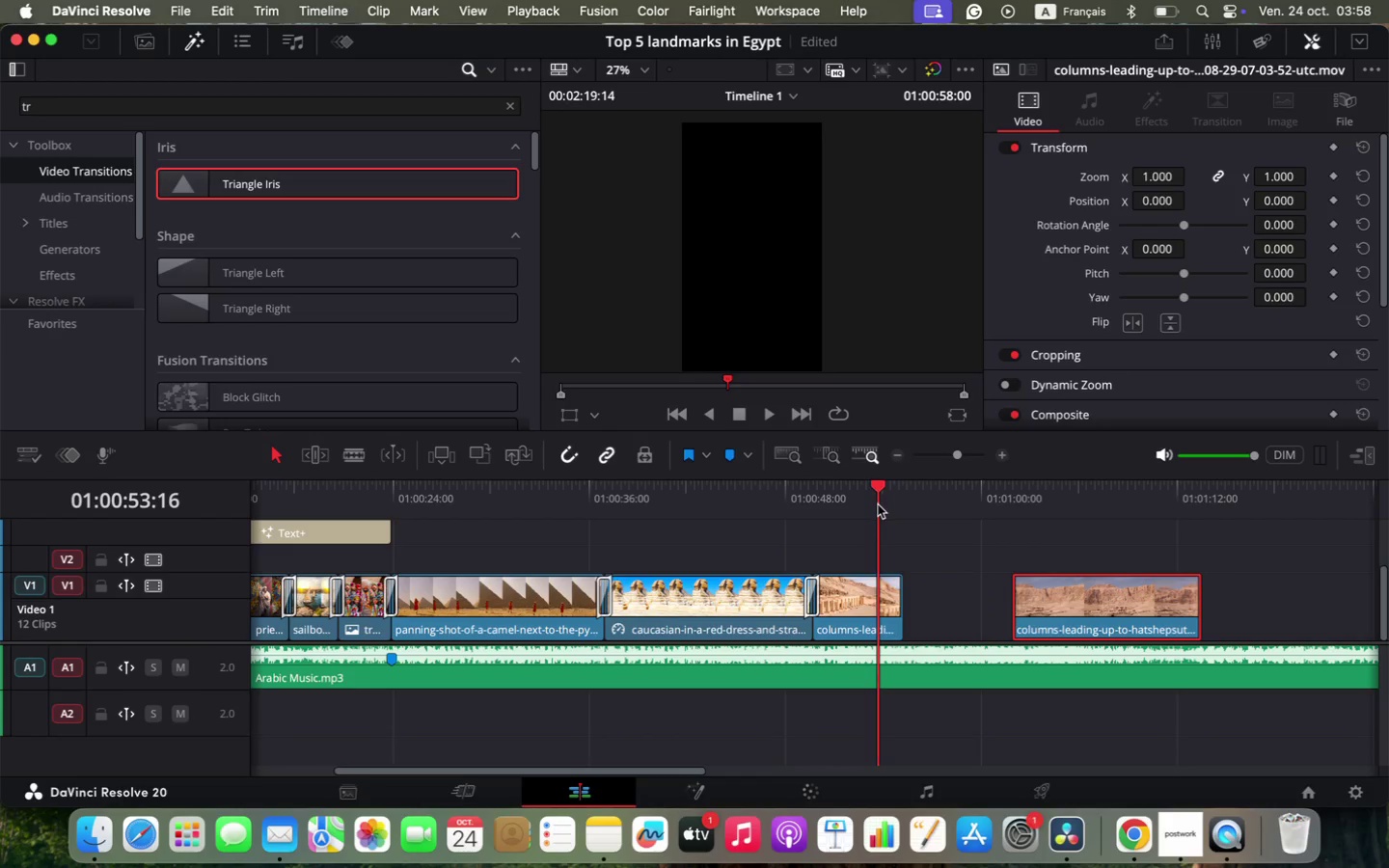 
left_click_drag(start_coordinate=[897, 600], to_coordinate=[983, 600])
 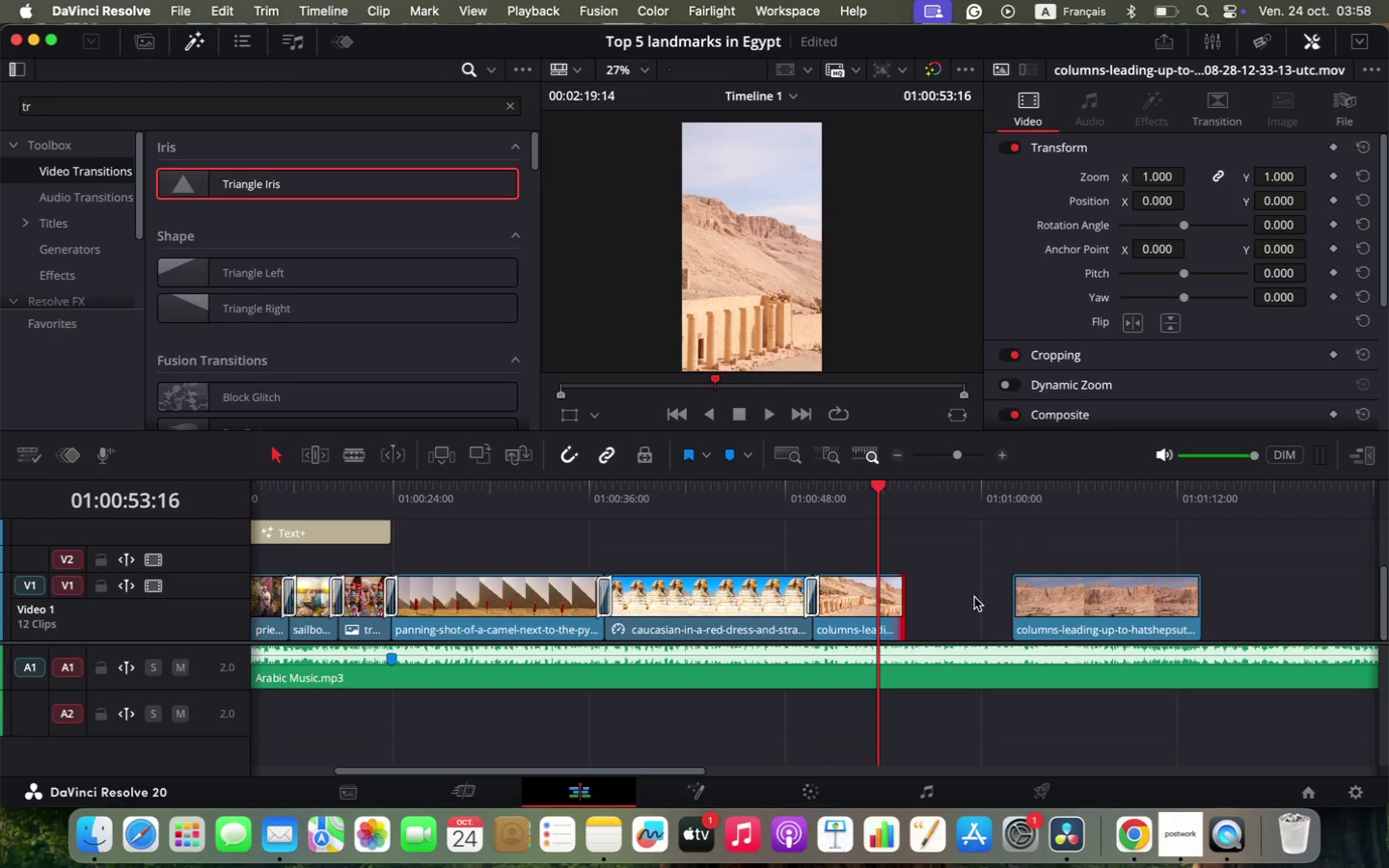 
left_click([919, 598])
 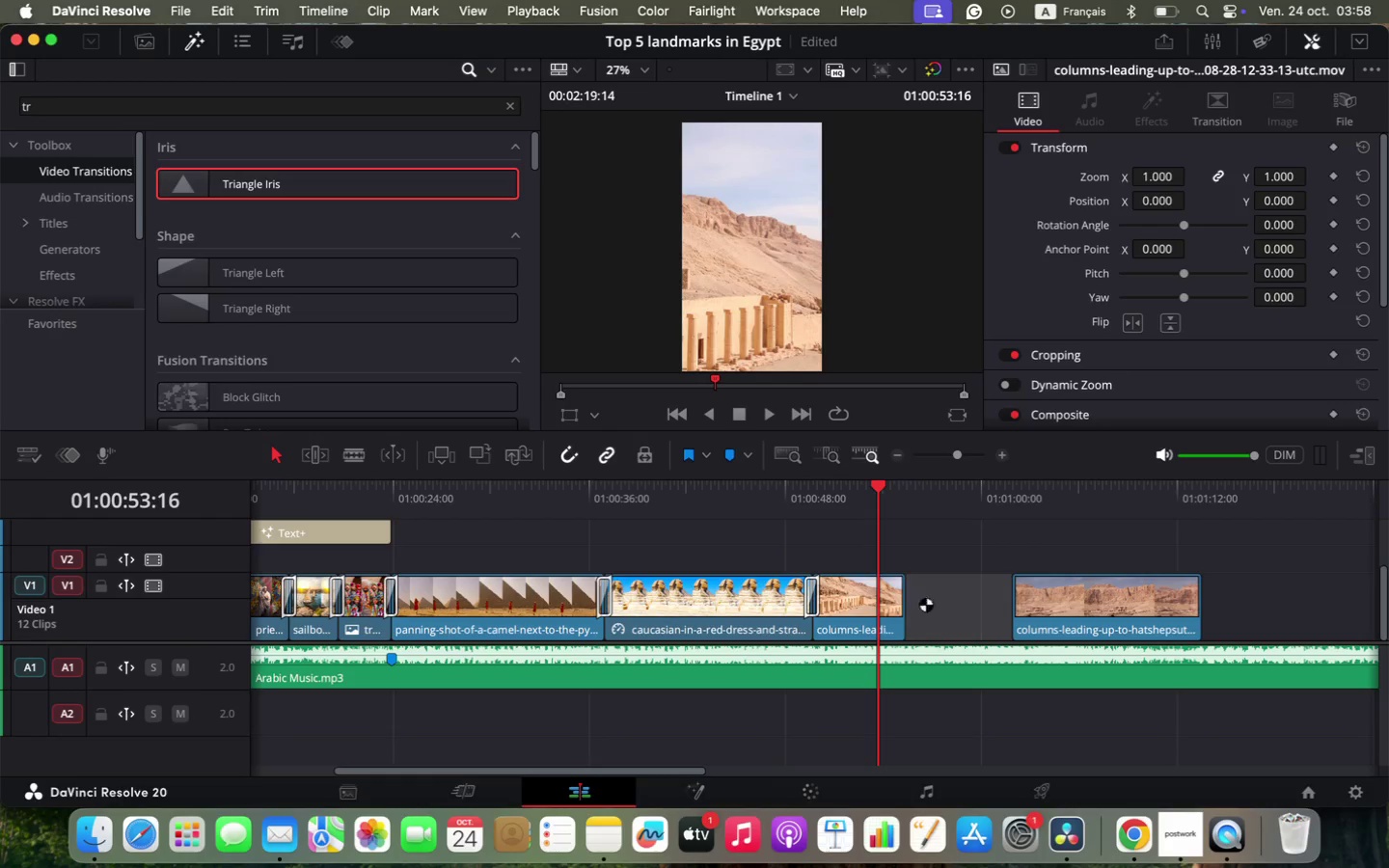 
key(Backspace)
 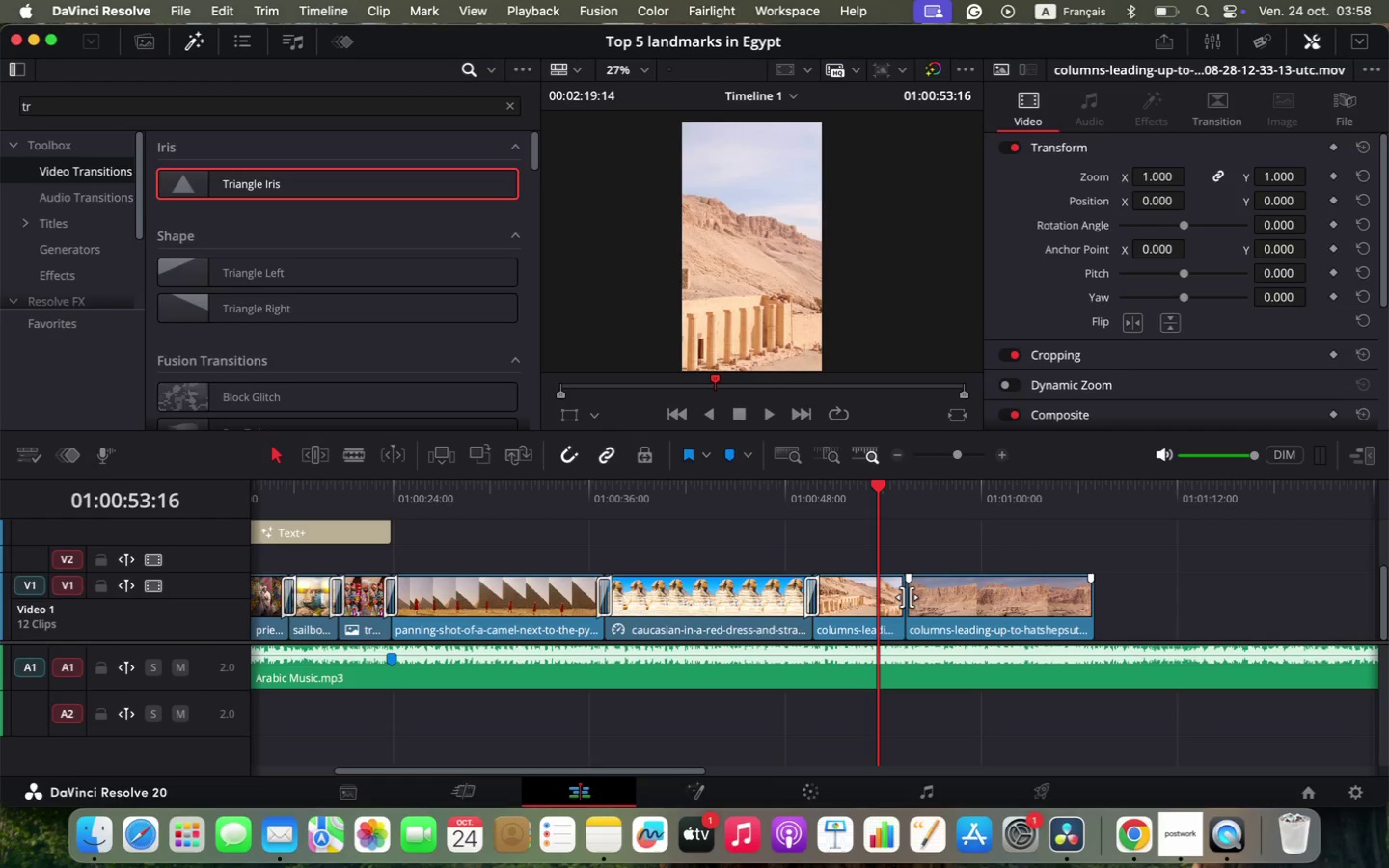 
right_click([905, 595])
 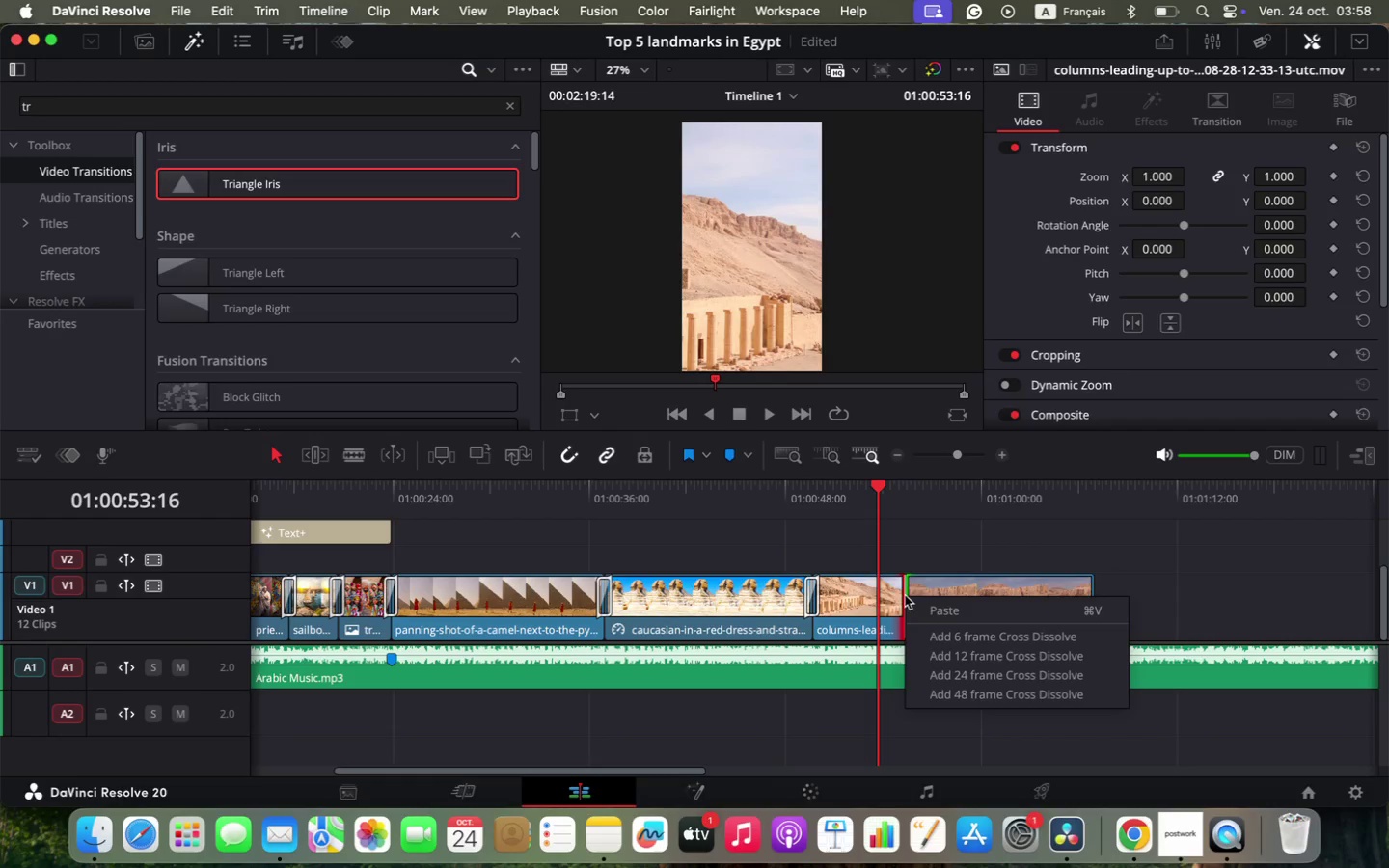 
left_click([918, 600])
 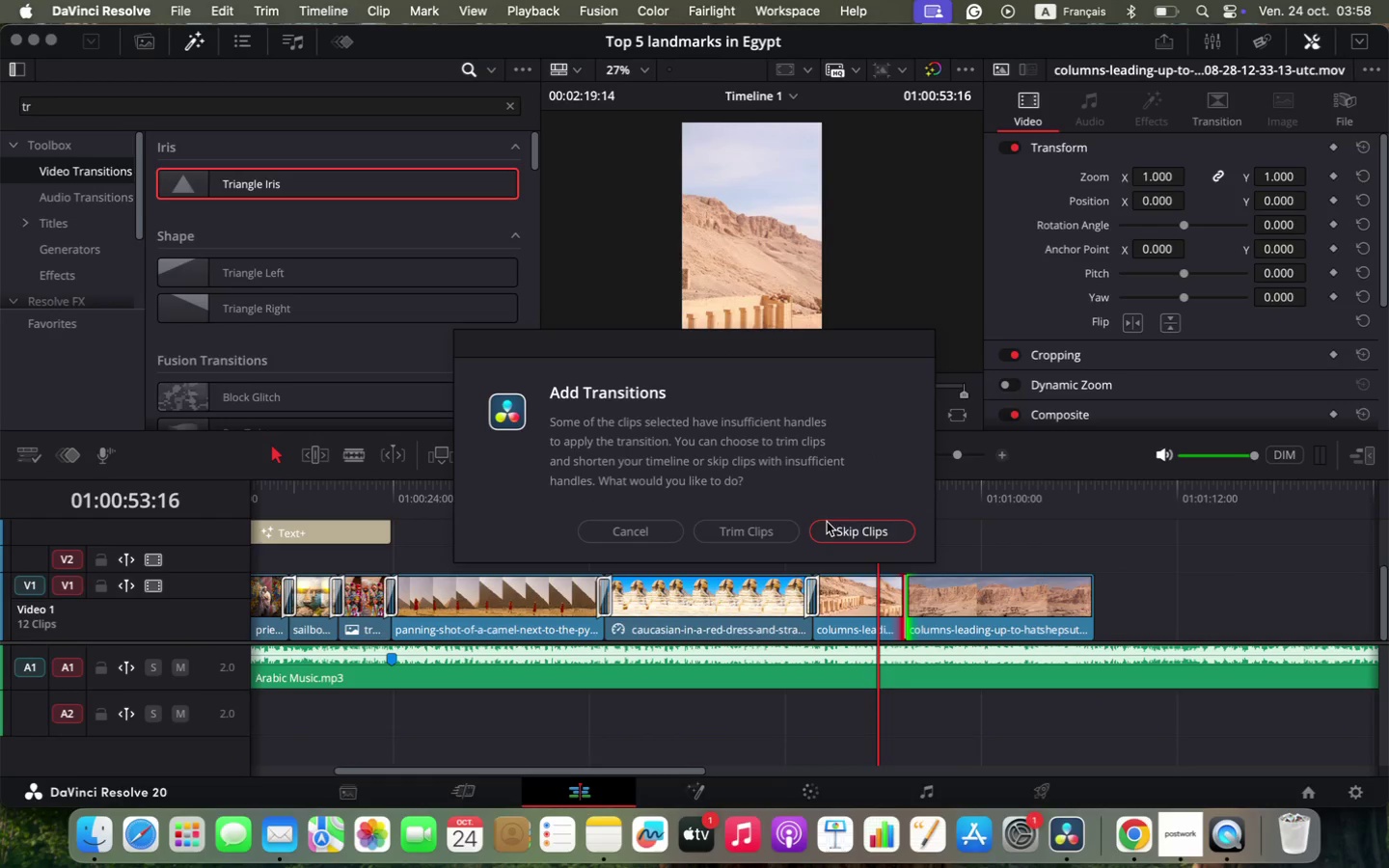 
left_click([742, 527])
 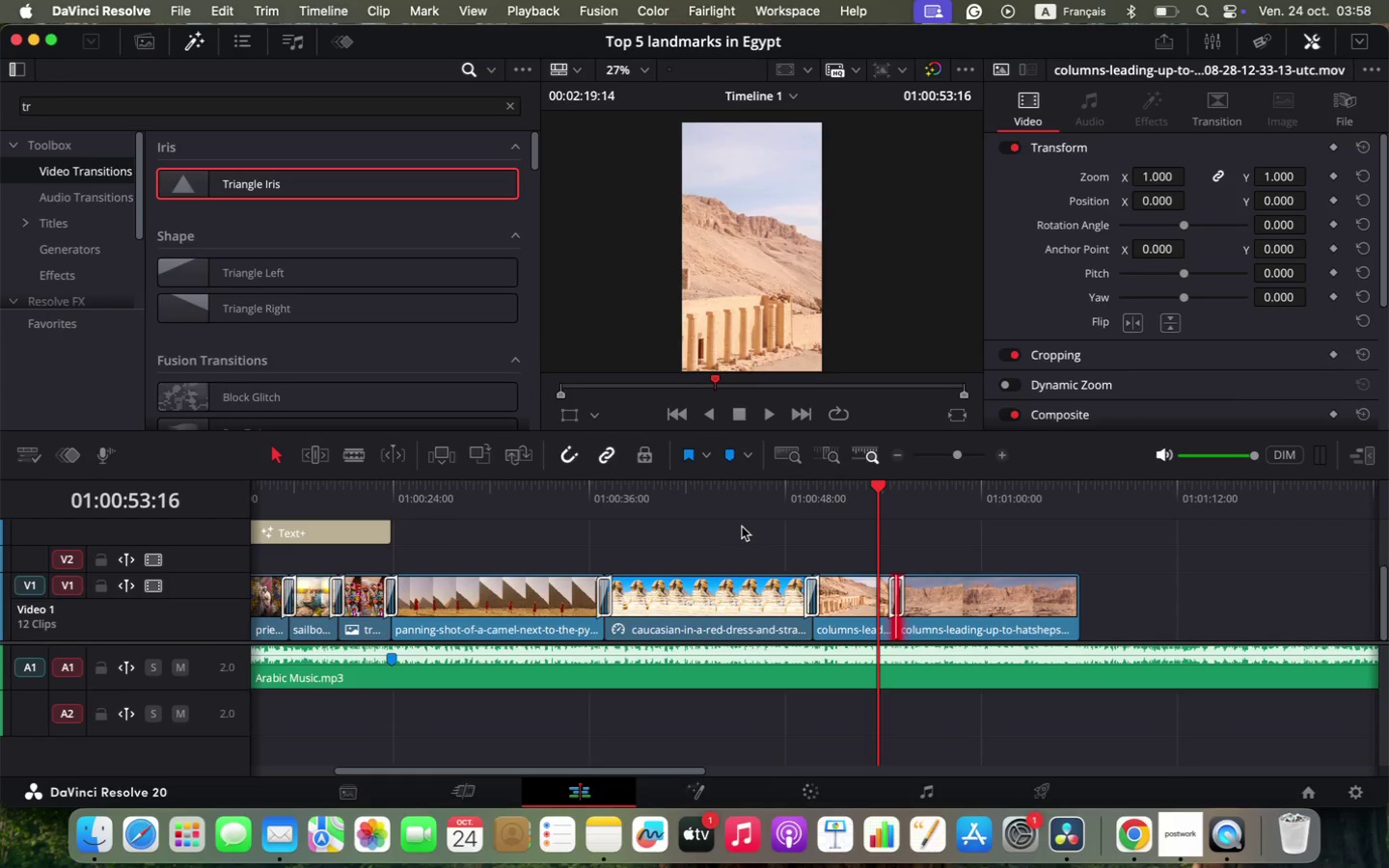 
key(Space)
 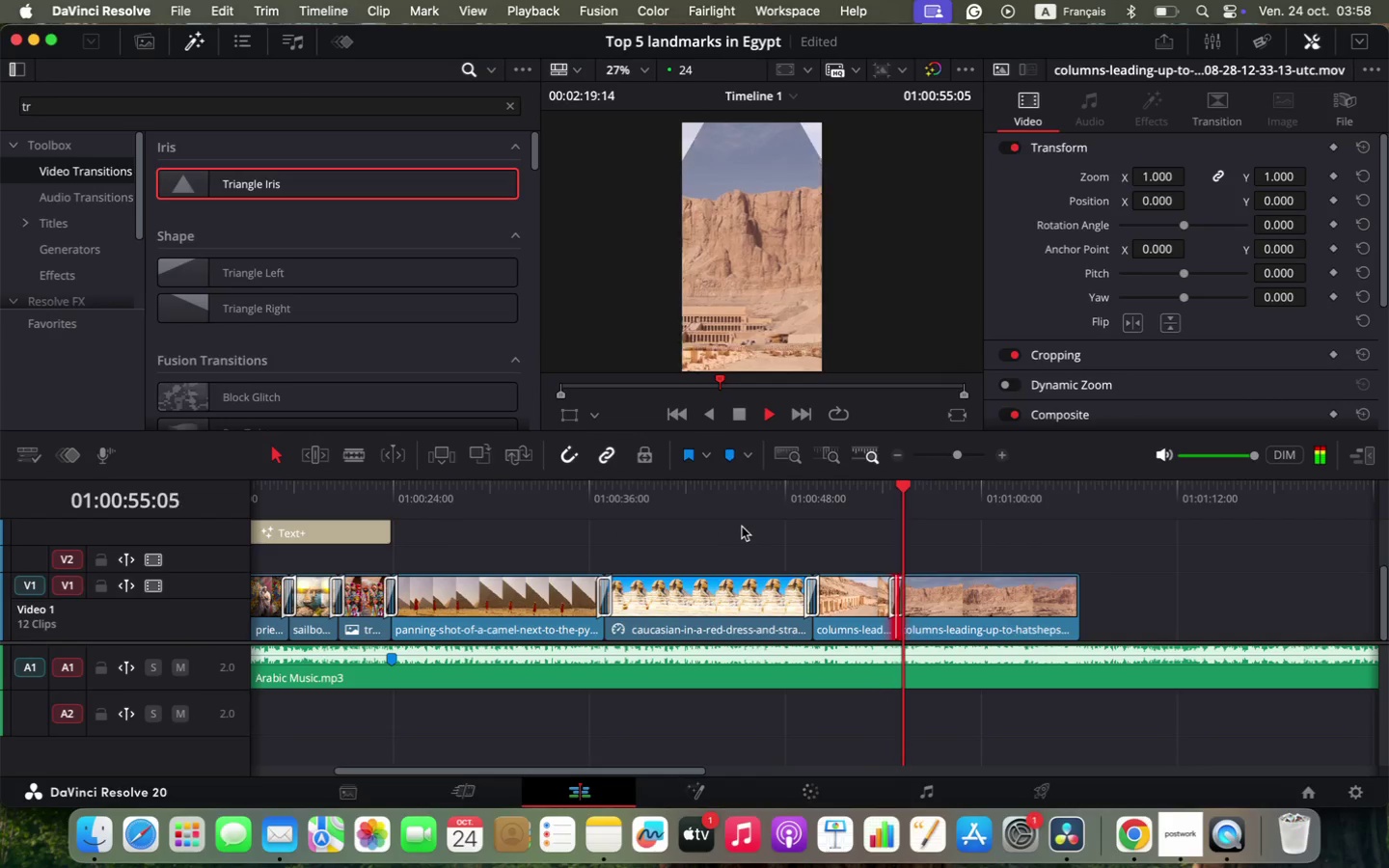 
key(Space)
 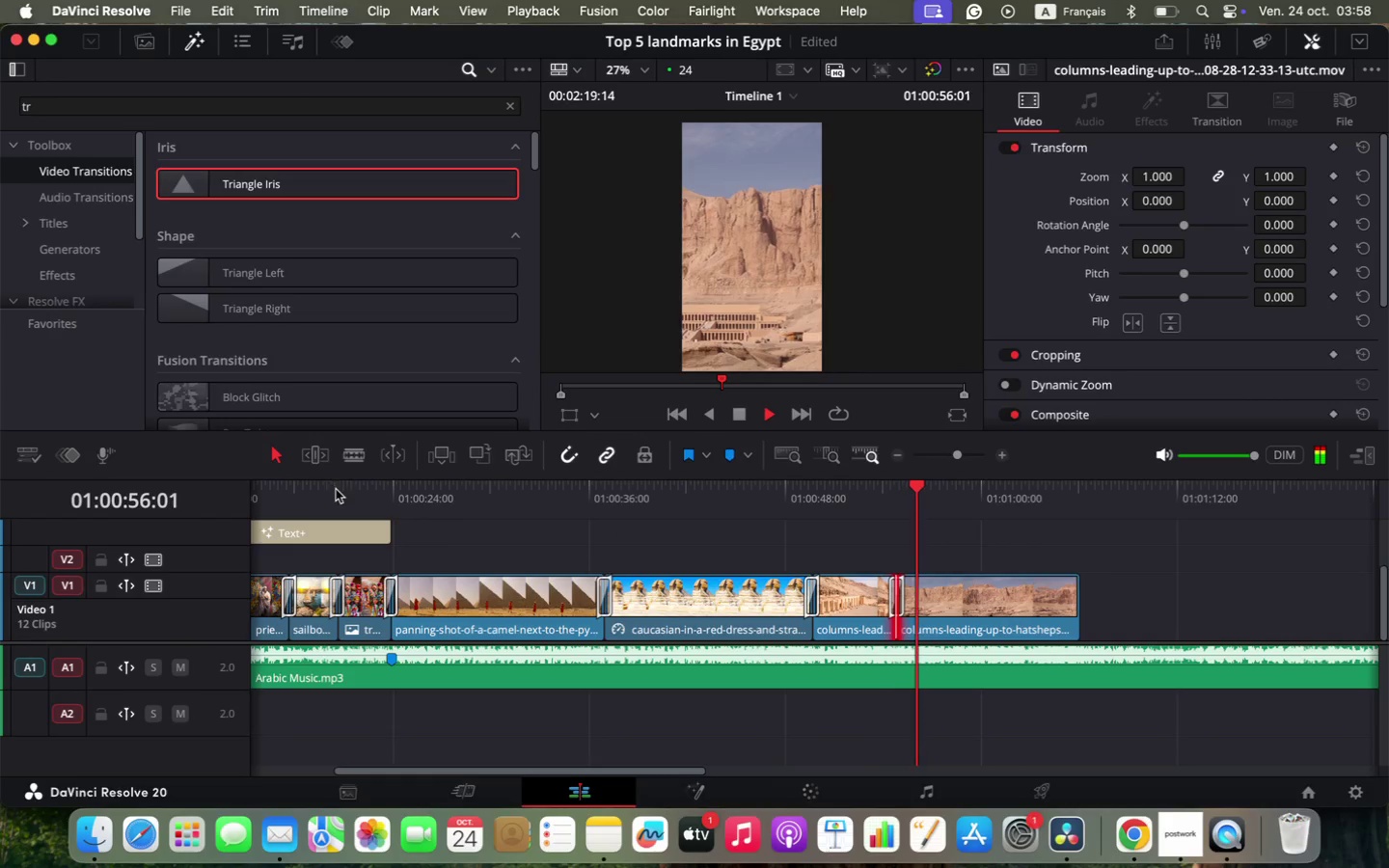 
hold_key(key=OptionLeft, duration=2.02)
scroll: coordinate [737, 675], scroll_direction: down, amount: 5.0
 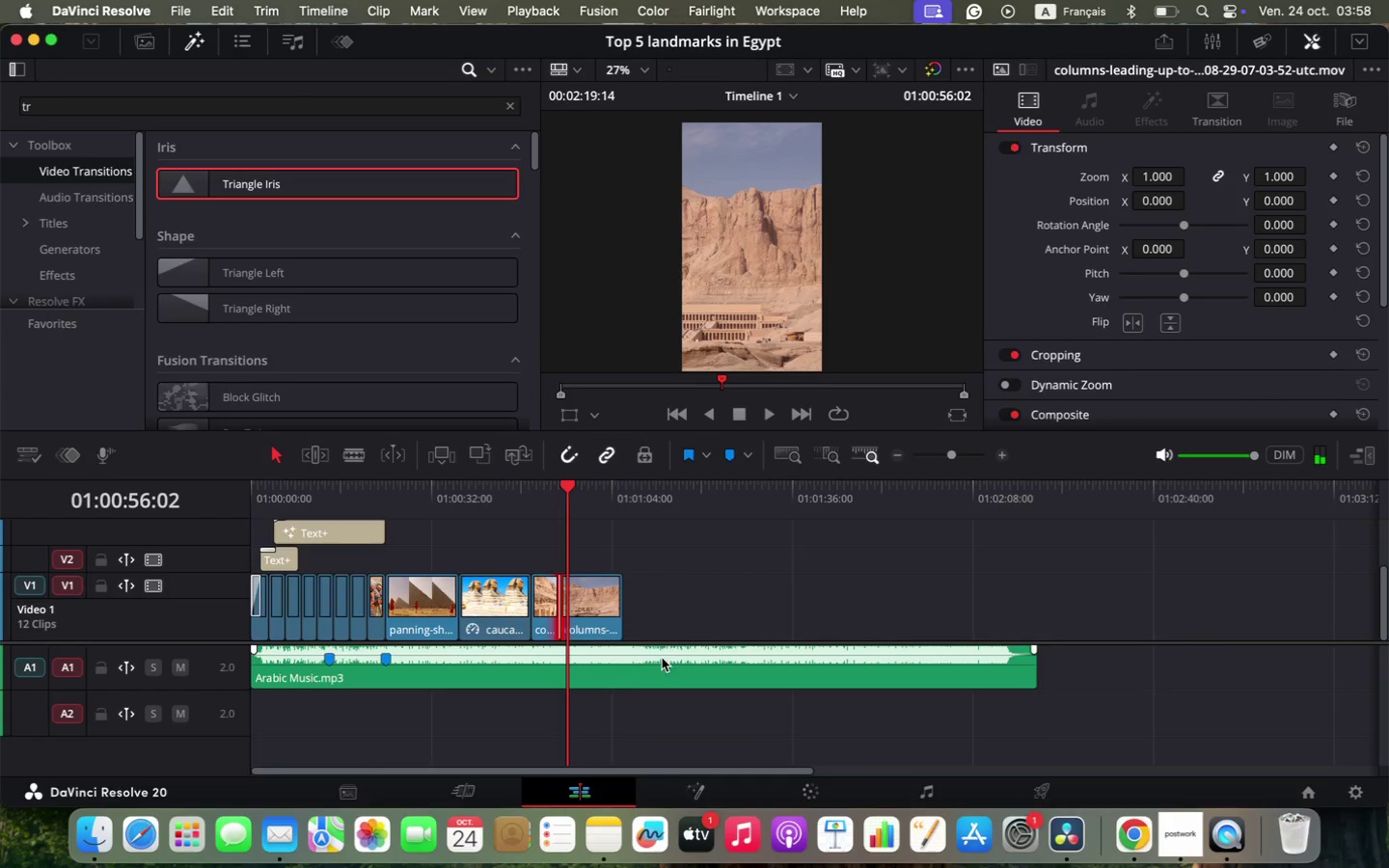 
left_click_drag(start_coordinate=[567, 488], to_coordinate=[63, 443])
 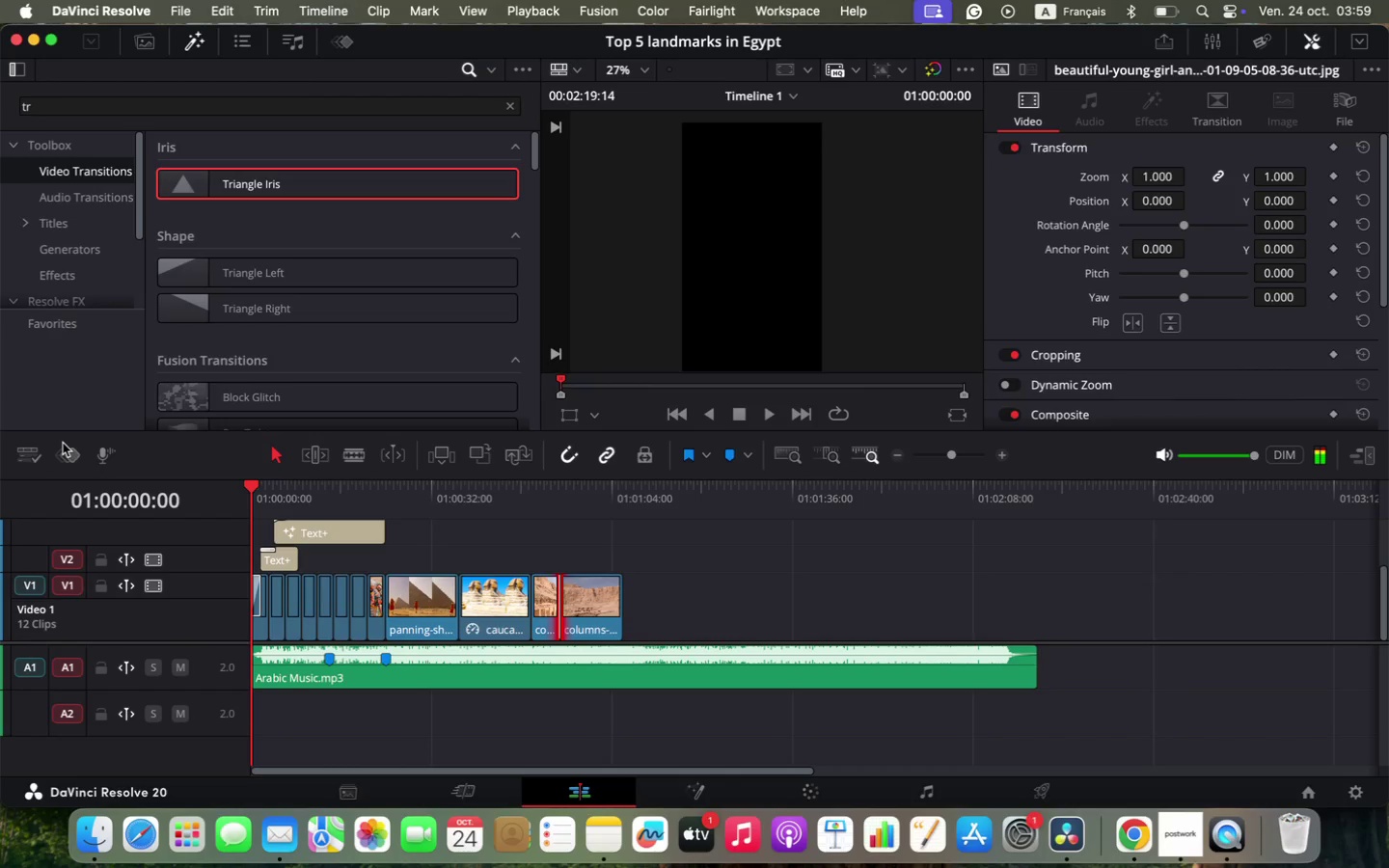 
key(Space)
 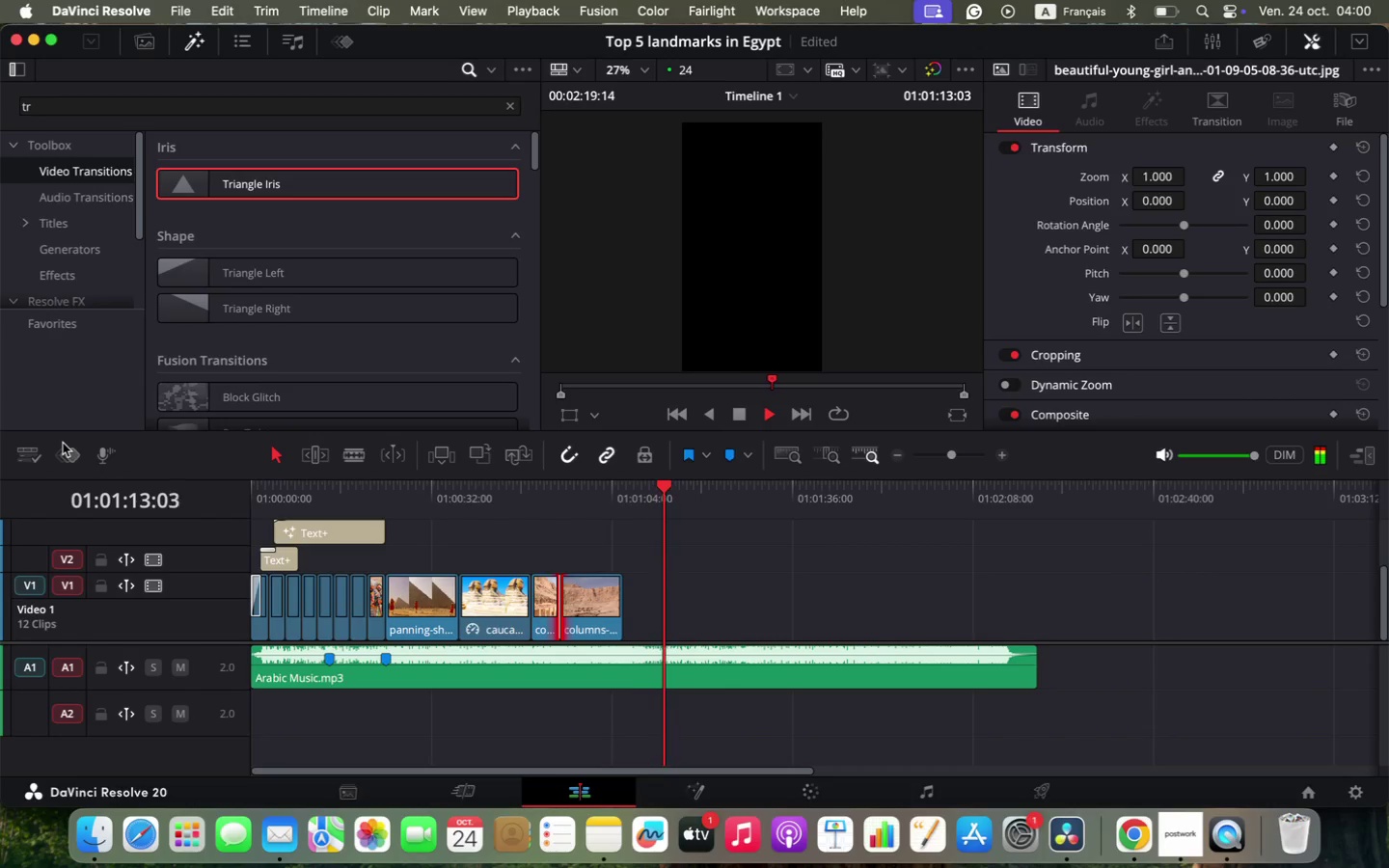 
wait(78.28)
 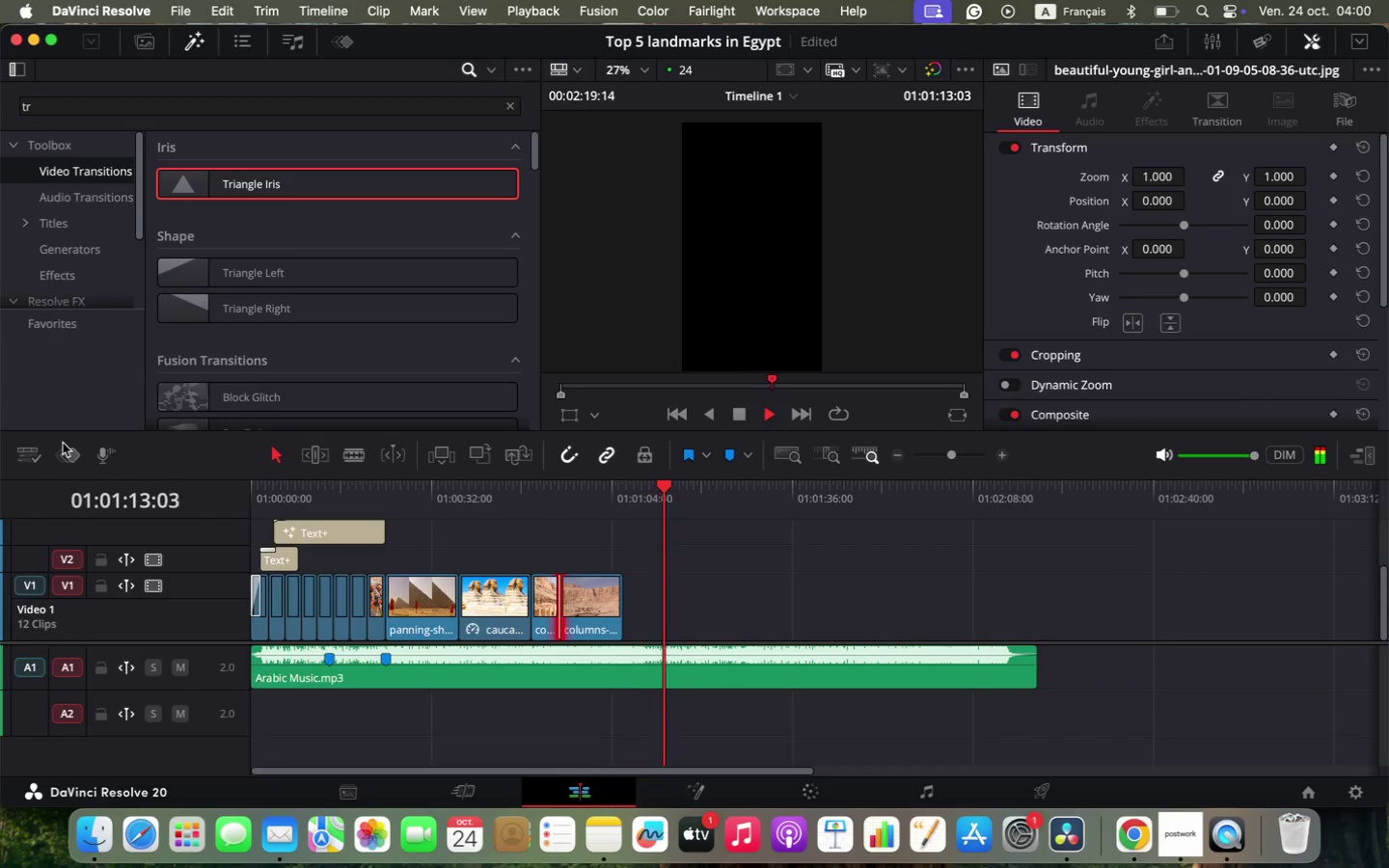 
key(Space)
 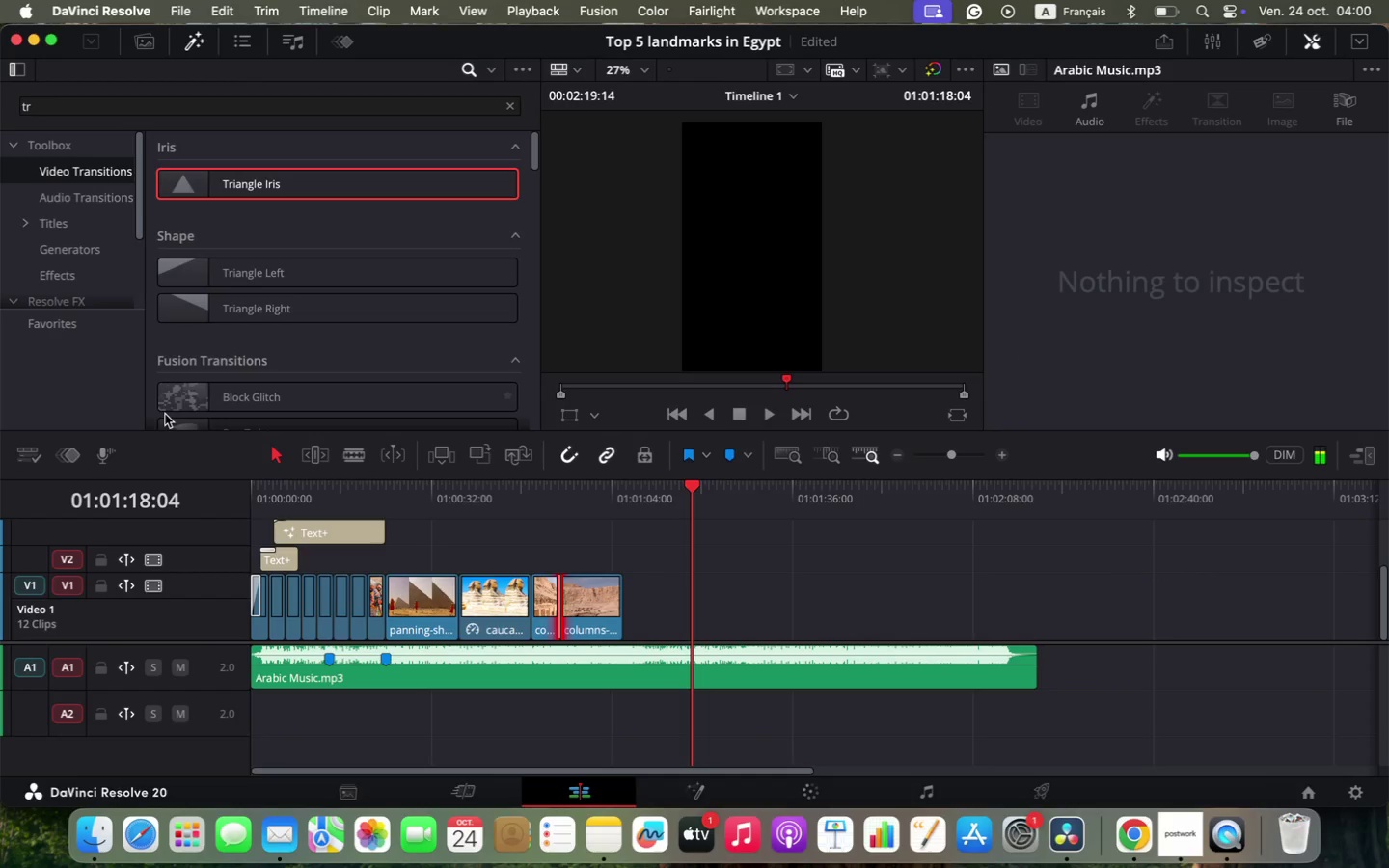 
left_click([258, 481])
 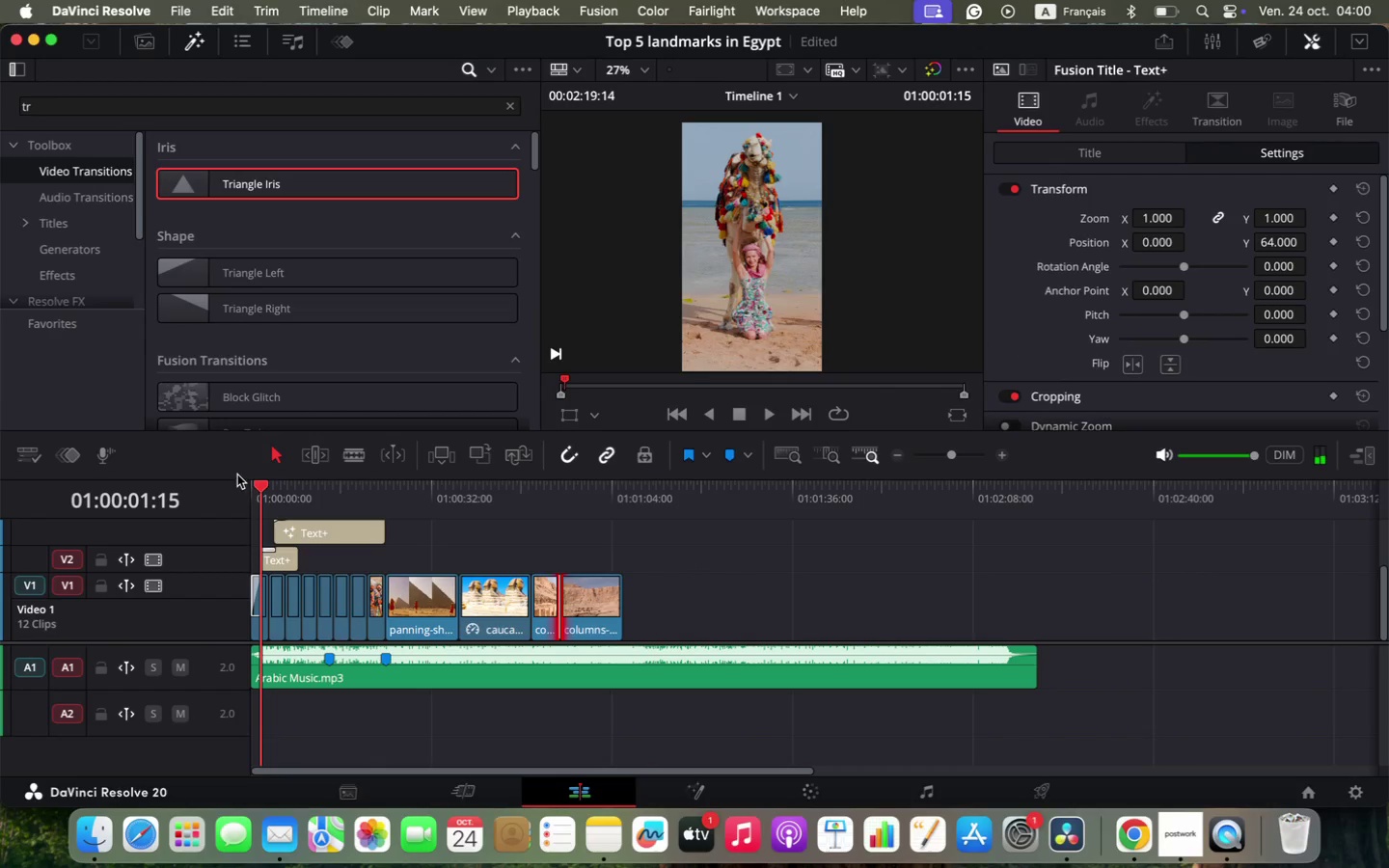 
left_click_drag(start_coordinate=[258, 481], to_coordinate=[225, 475])
 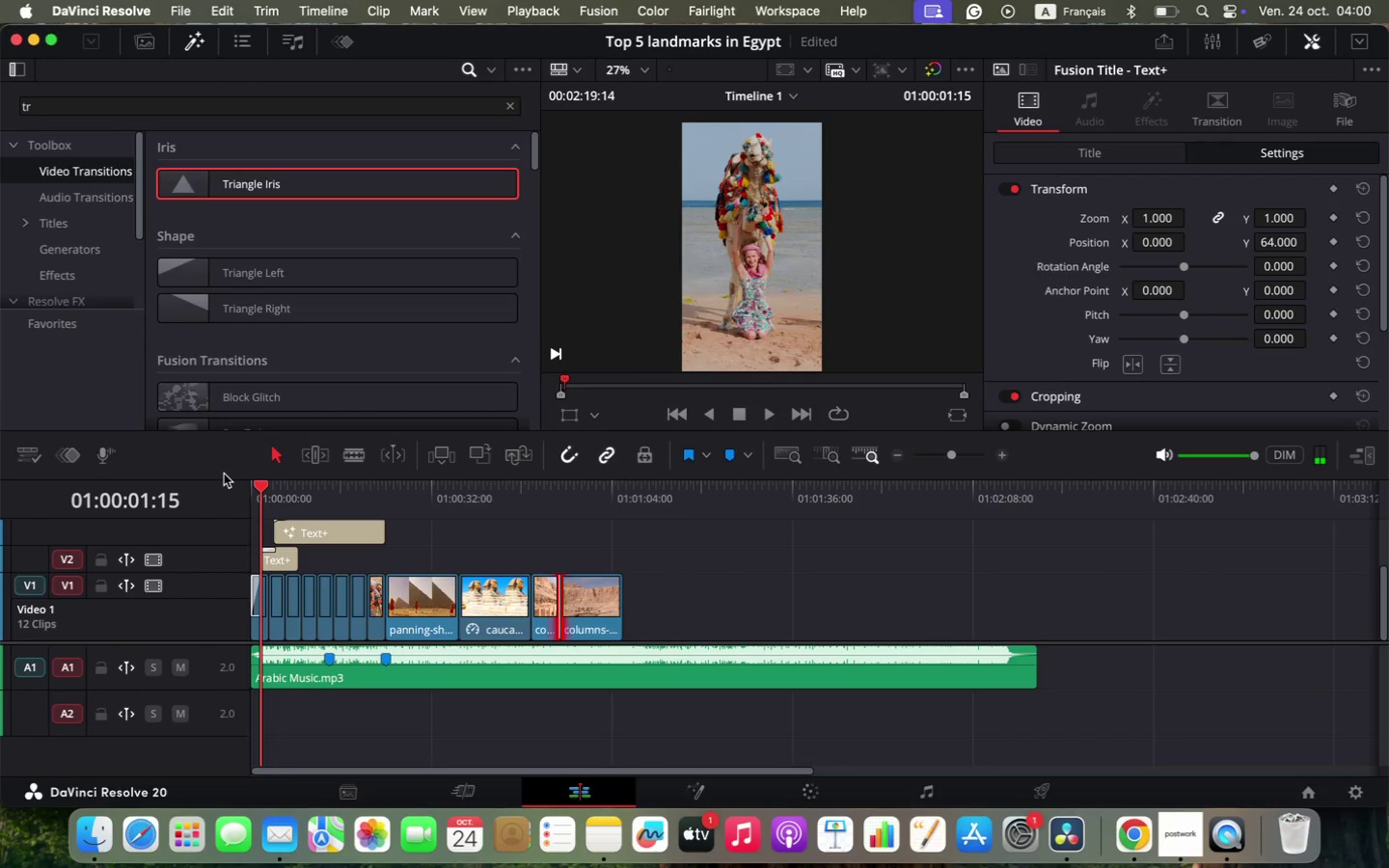 
left_click_drag(start_coordinate=[260, 482], to_coordinate=[221, 493])
 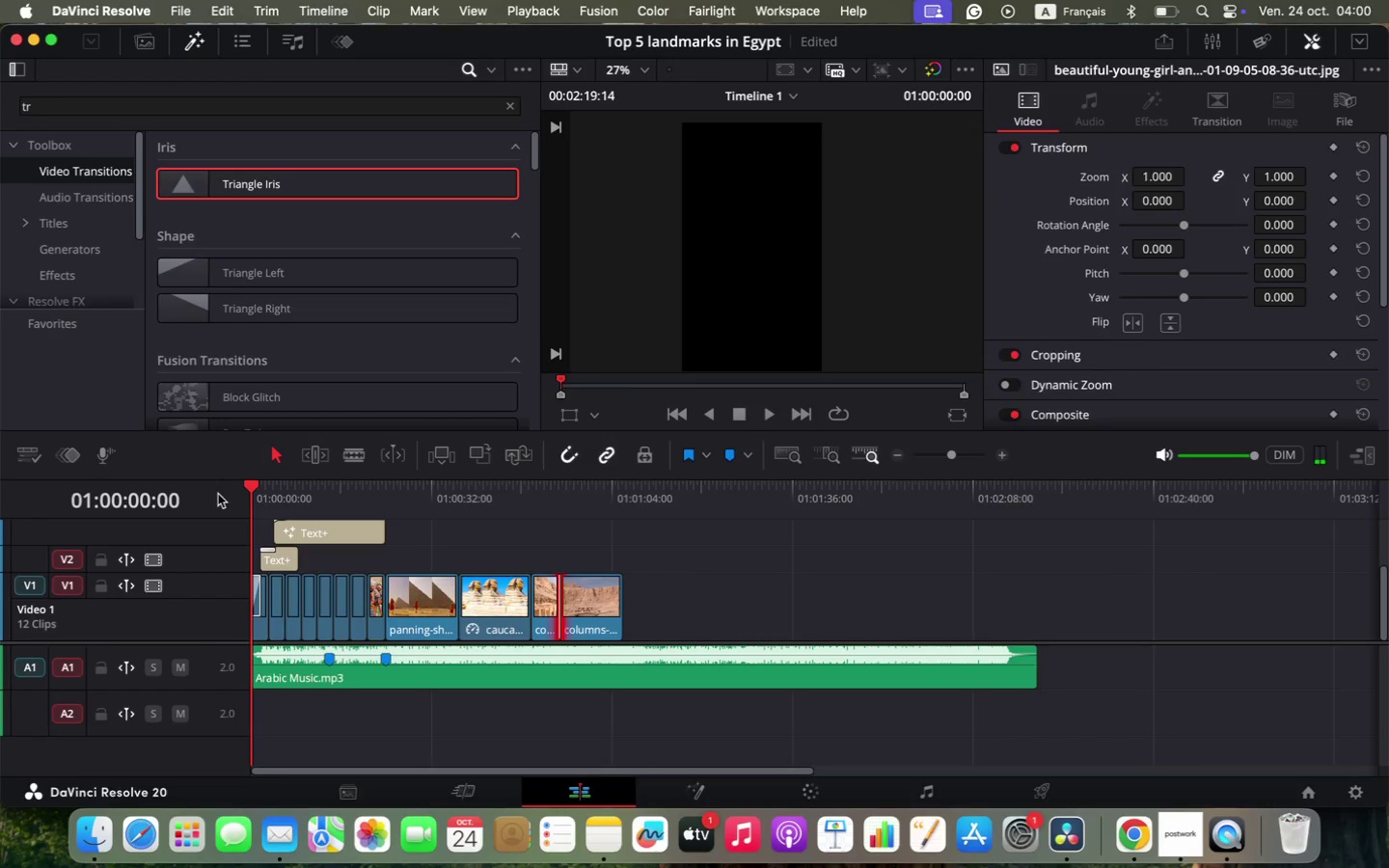 
key(Space)
 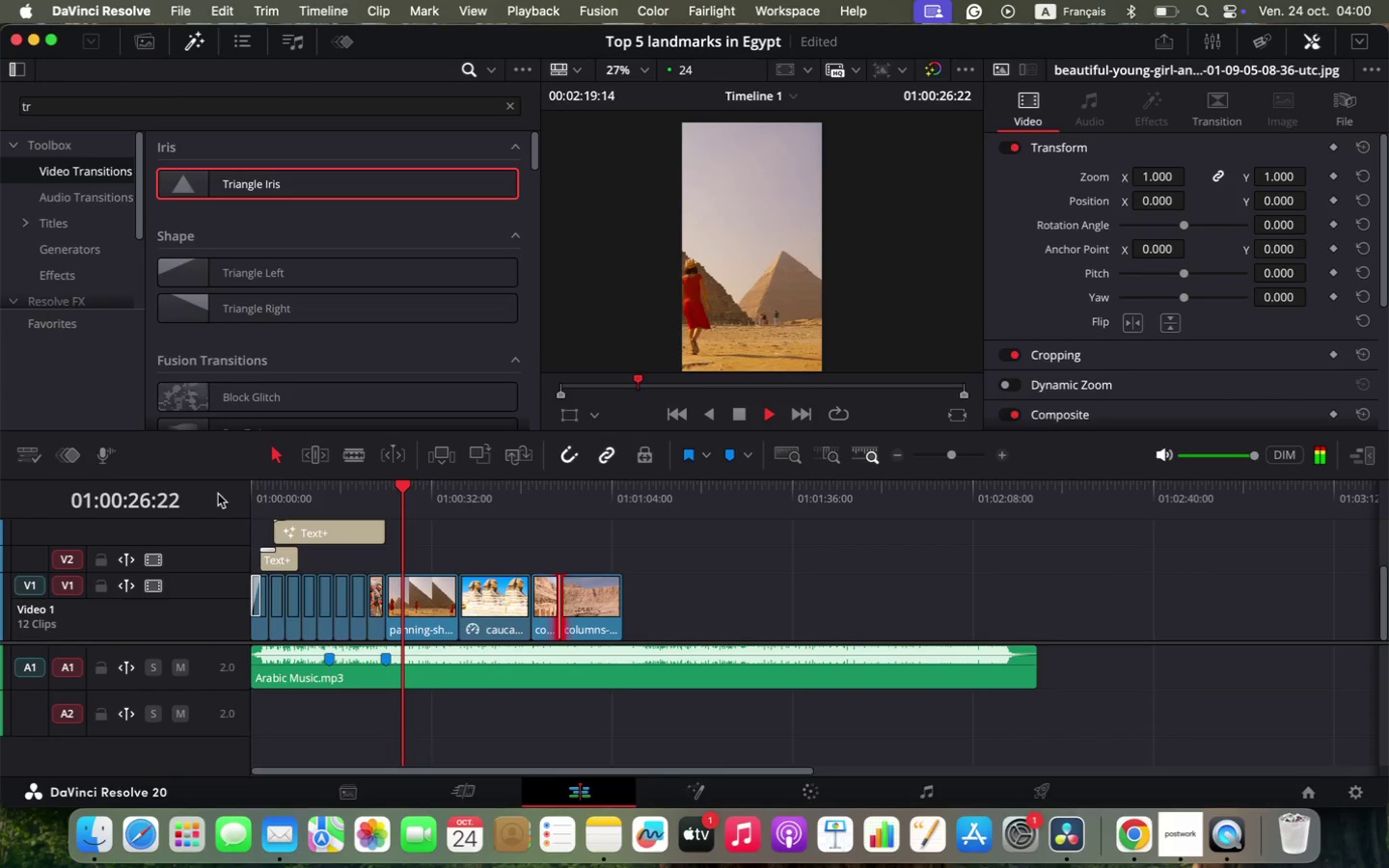 
wait(32.11)
 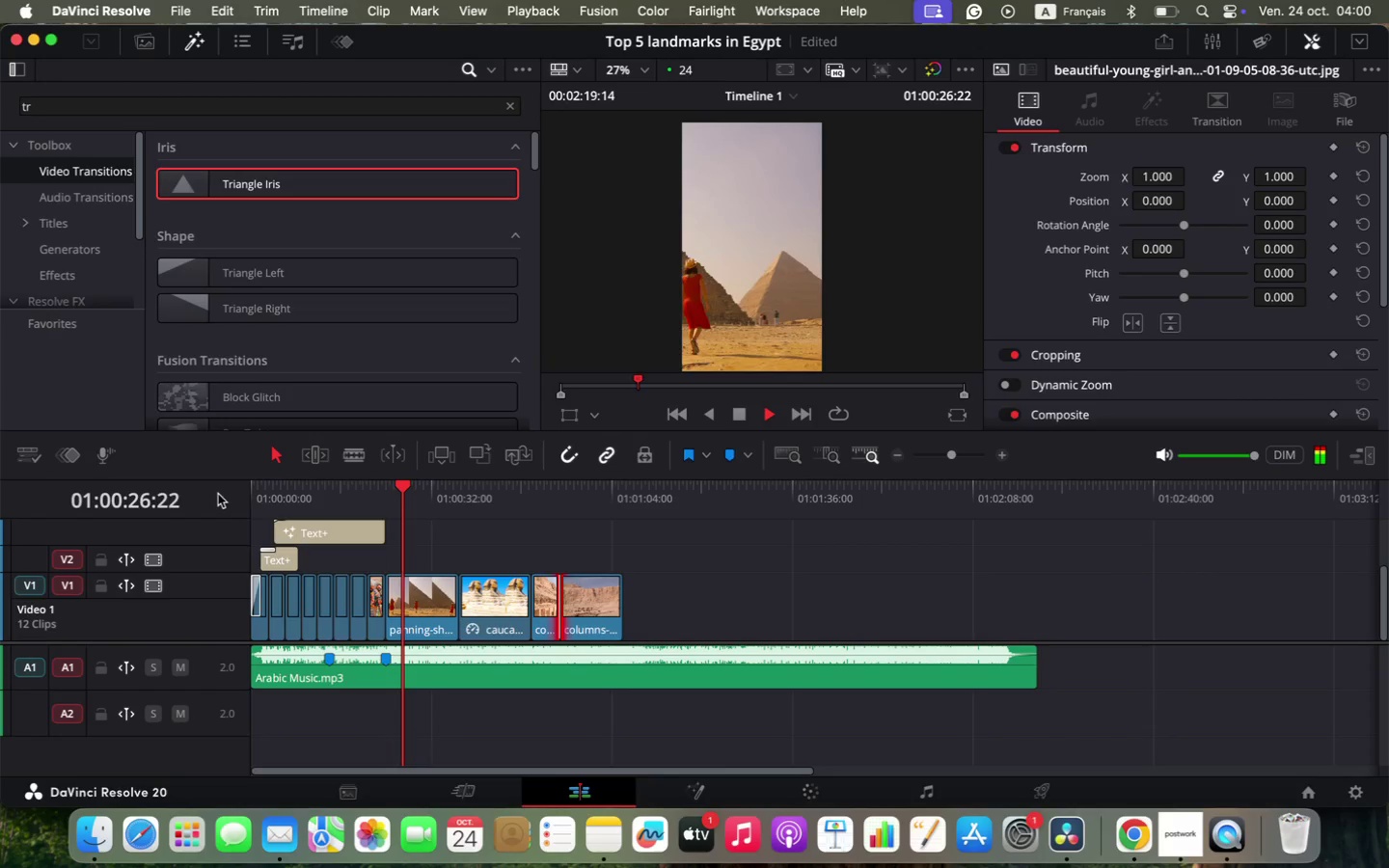 
key(Space)
 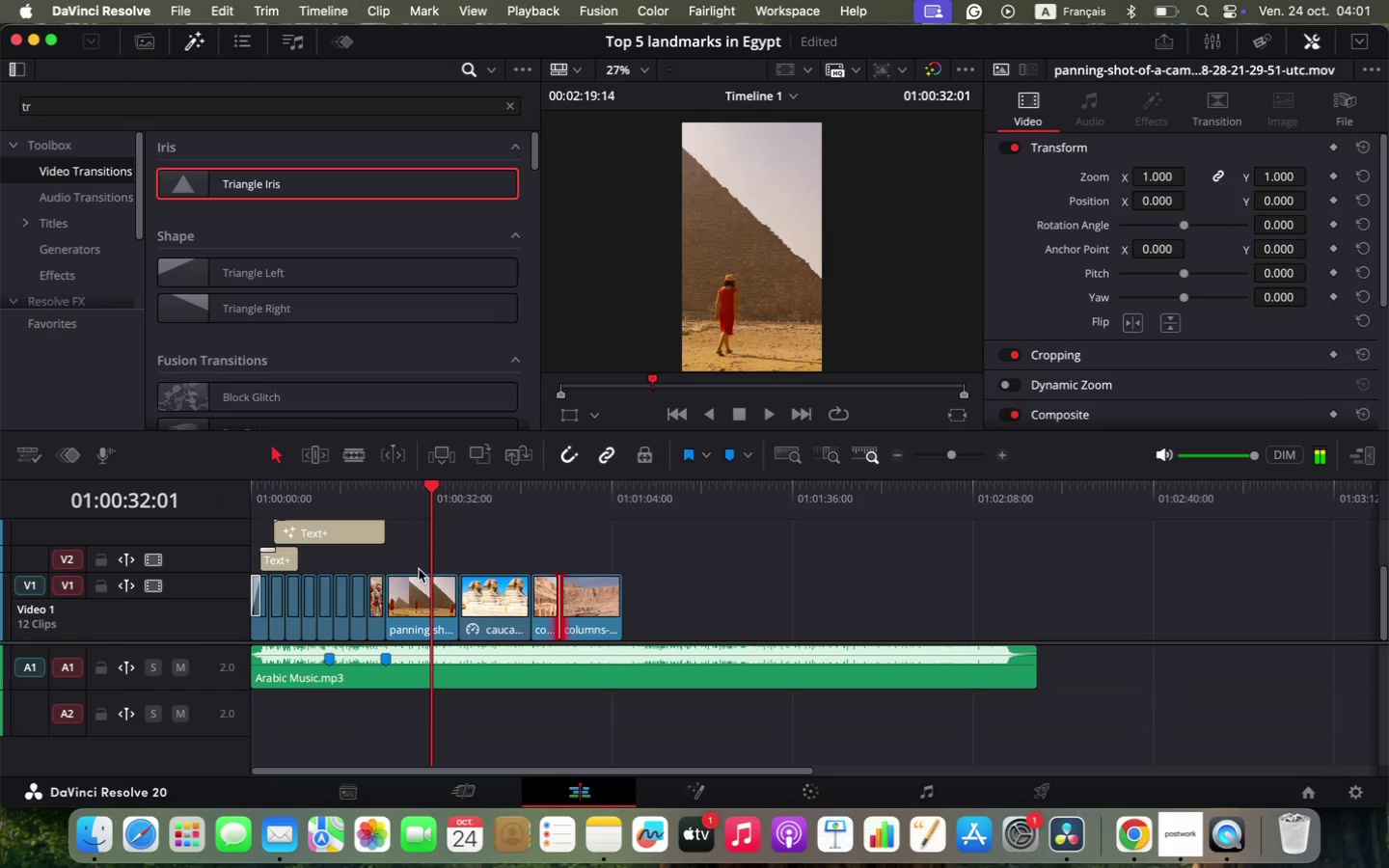 
hold_key(key=OptionLeft, duration=0.71)
scroll: coordinate [538, 569], scroll_direction: up, amount: 7.0
 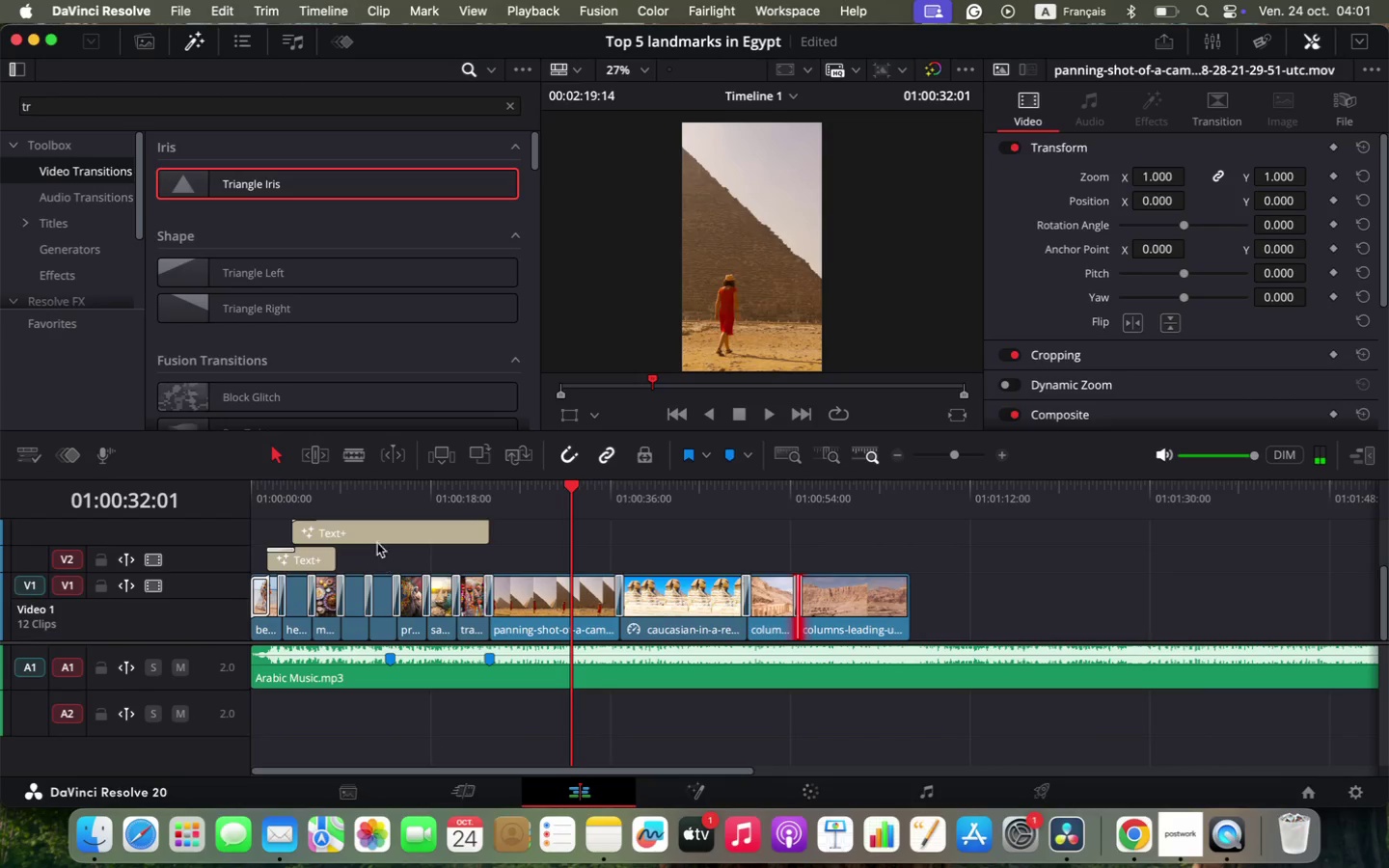 
left_click([376, 531])
 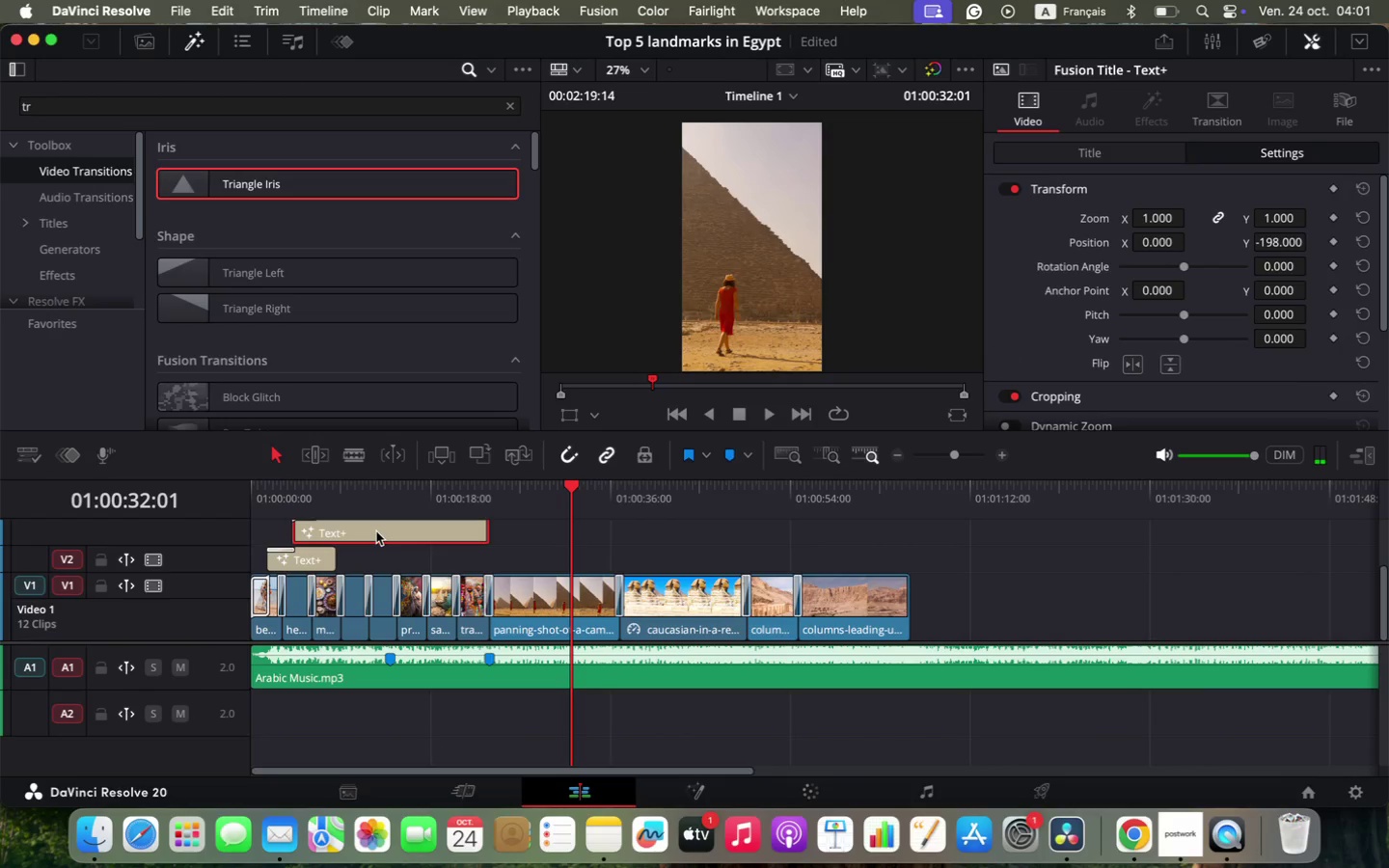 
hold_key(key=OptionLeft, duration=2.17)
left_click_drag(start_coordinate=[376, 531], to_coordinate=[582, 539])
 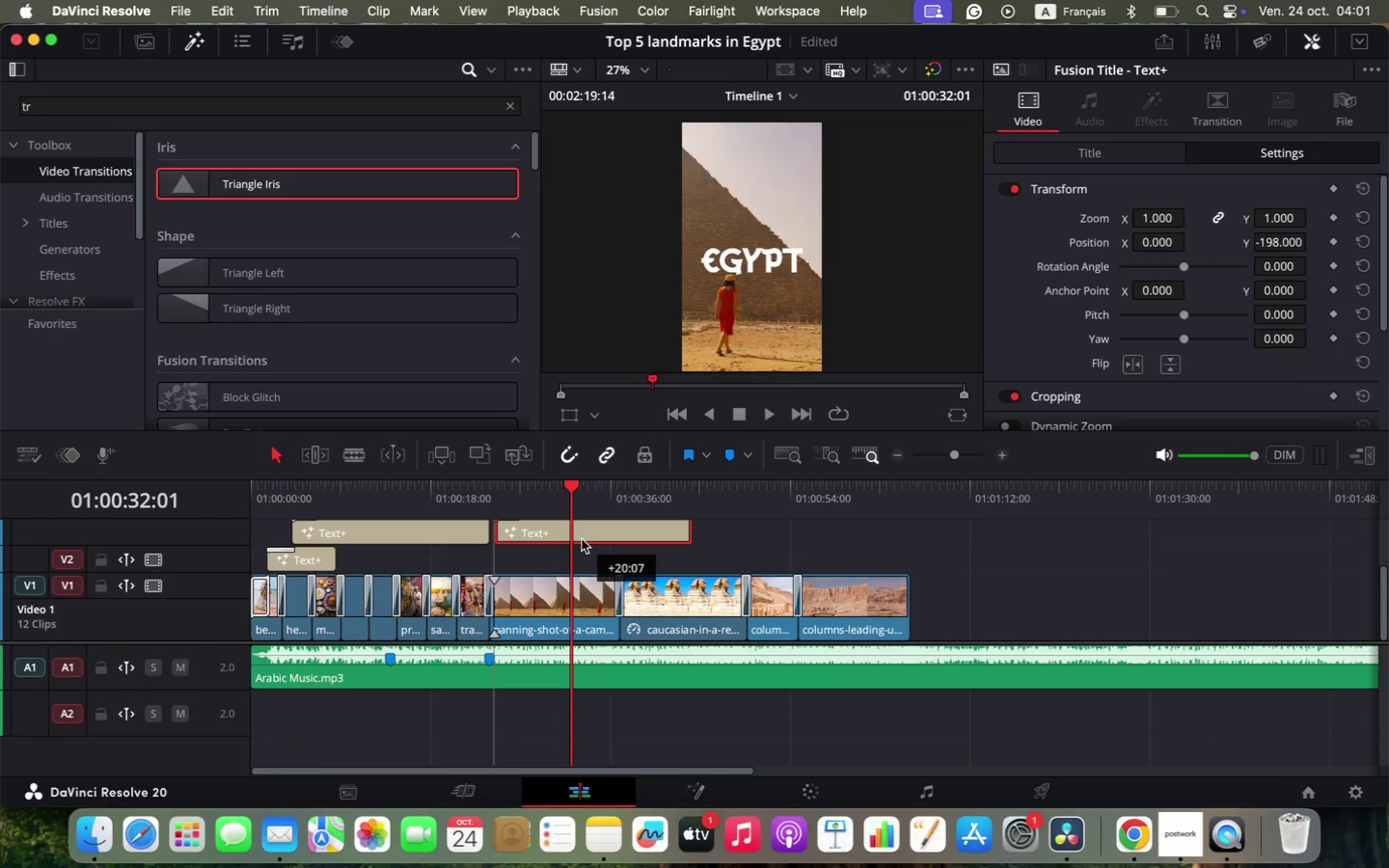 
hold_key(key=OptionLeft, duration=0.71)
scroll: coordinate [569, 564], scroll_direction: up, amount: 9.0
 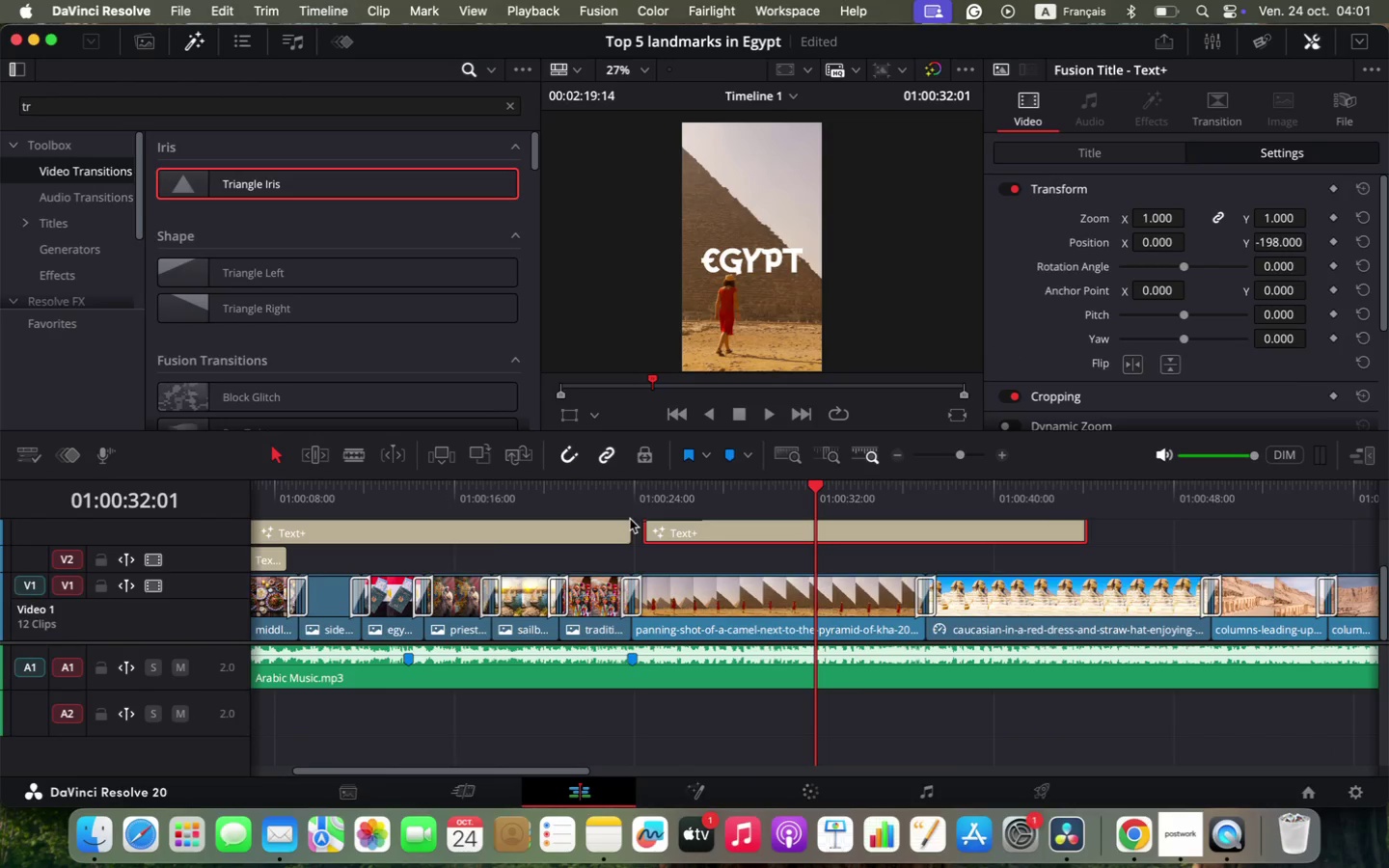 
left_click([645, 490])
 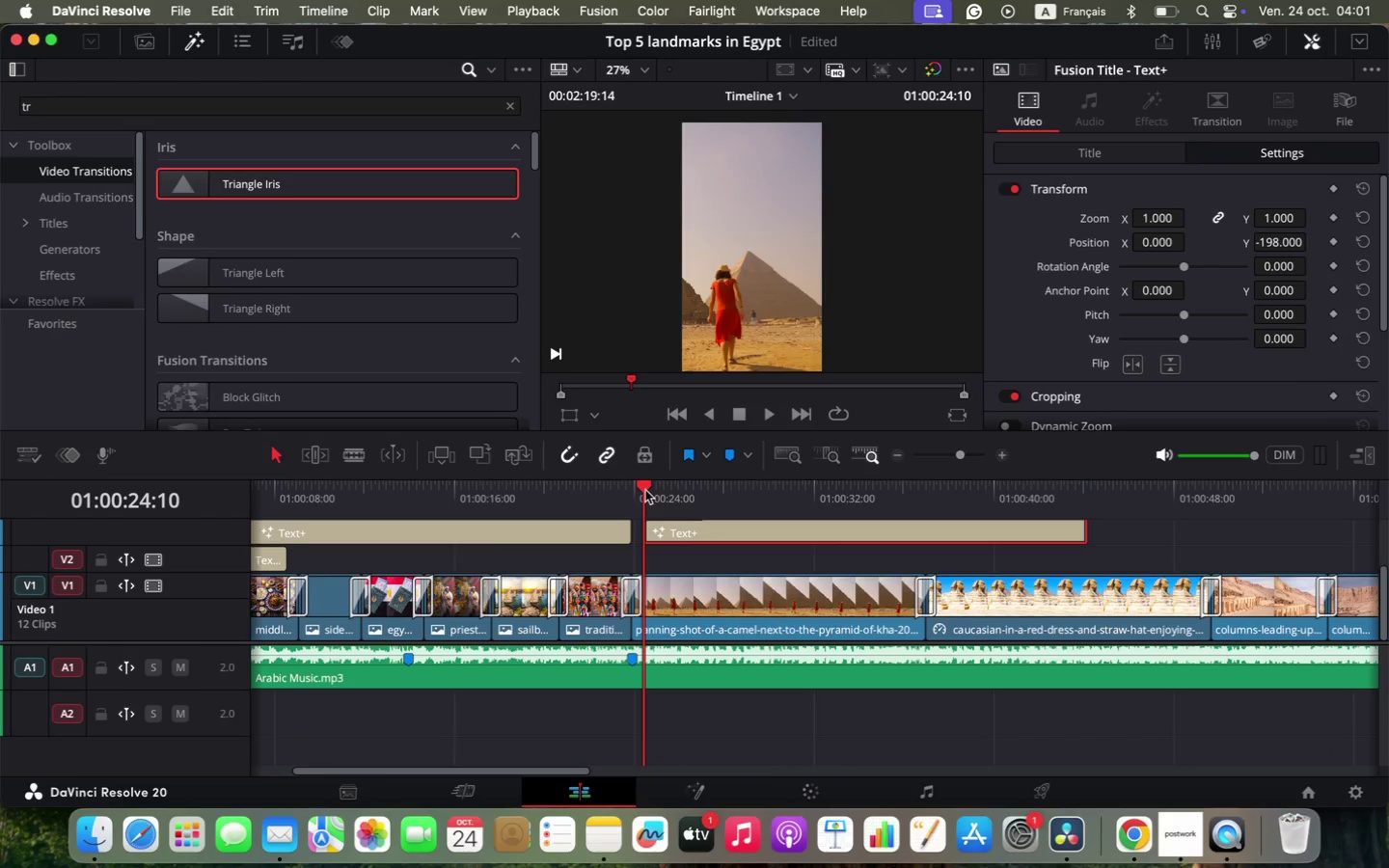 
key(Space)
 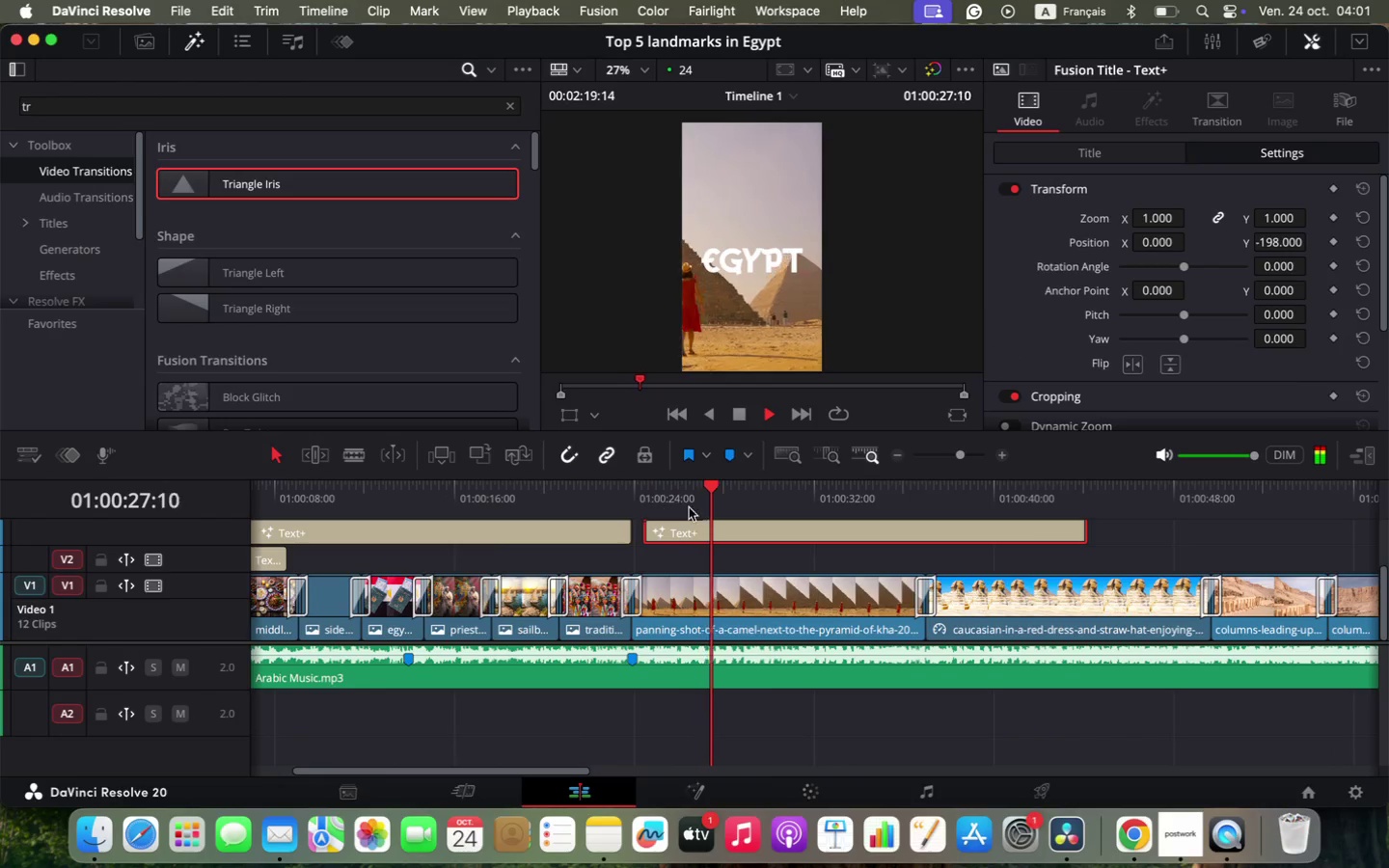 
key(Space)
 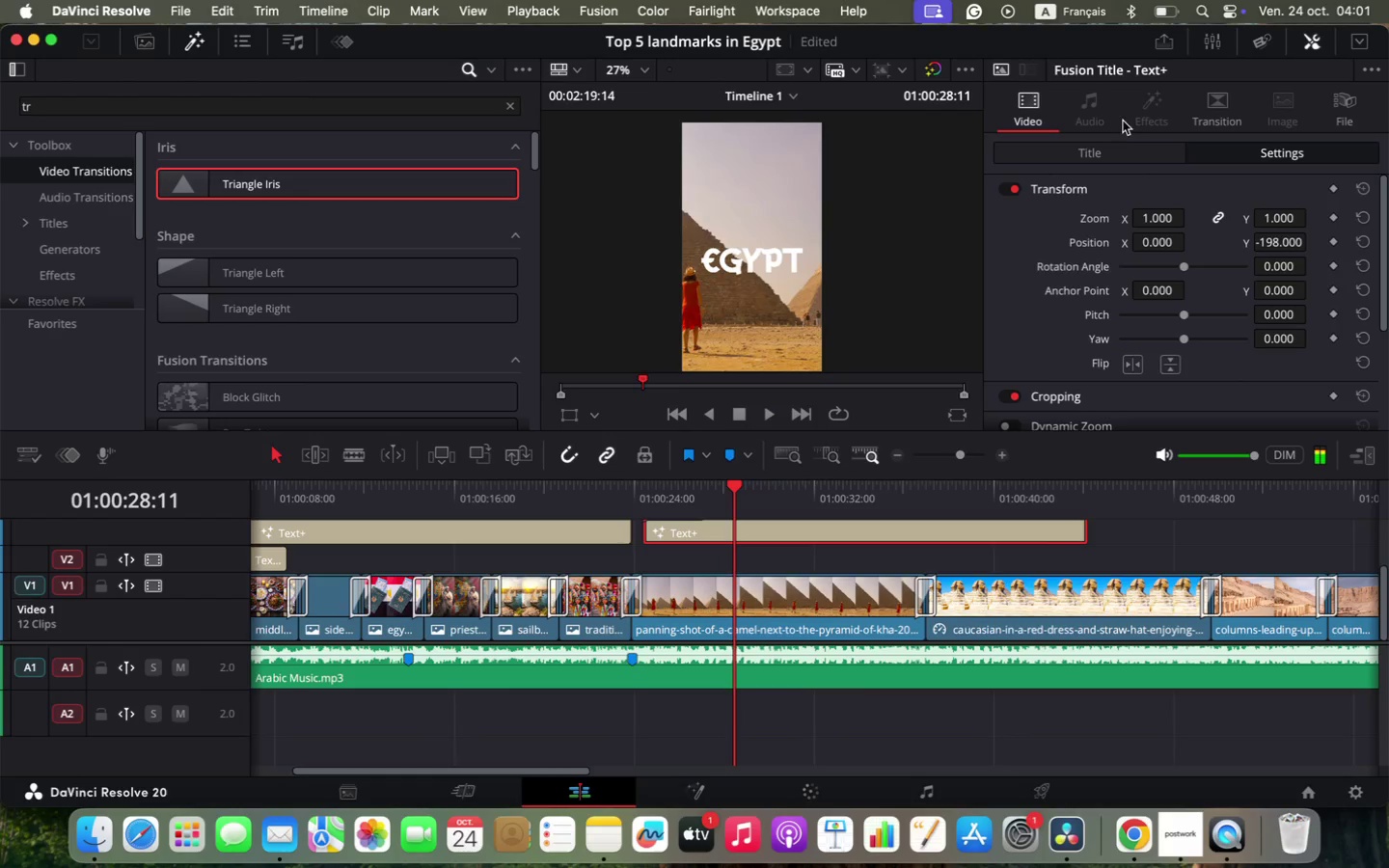 
left_click([1104, 161])
 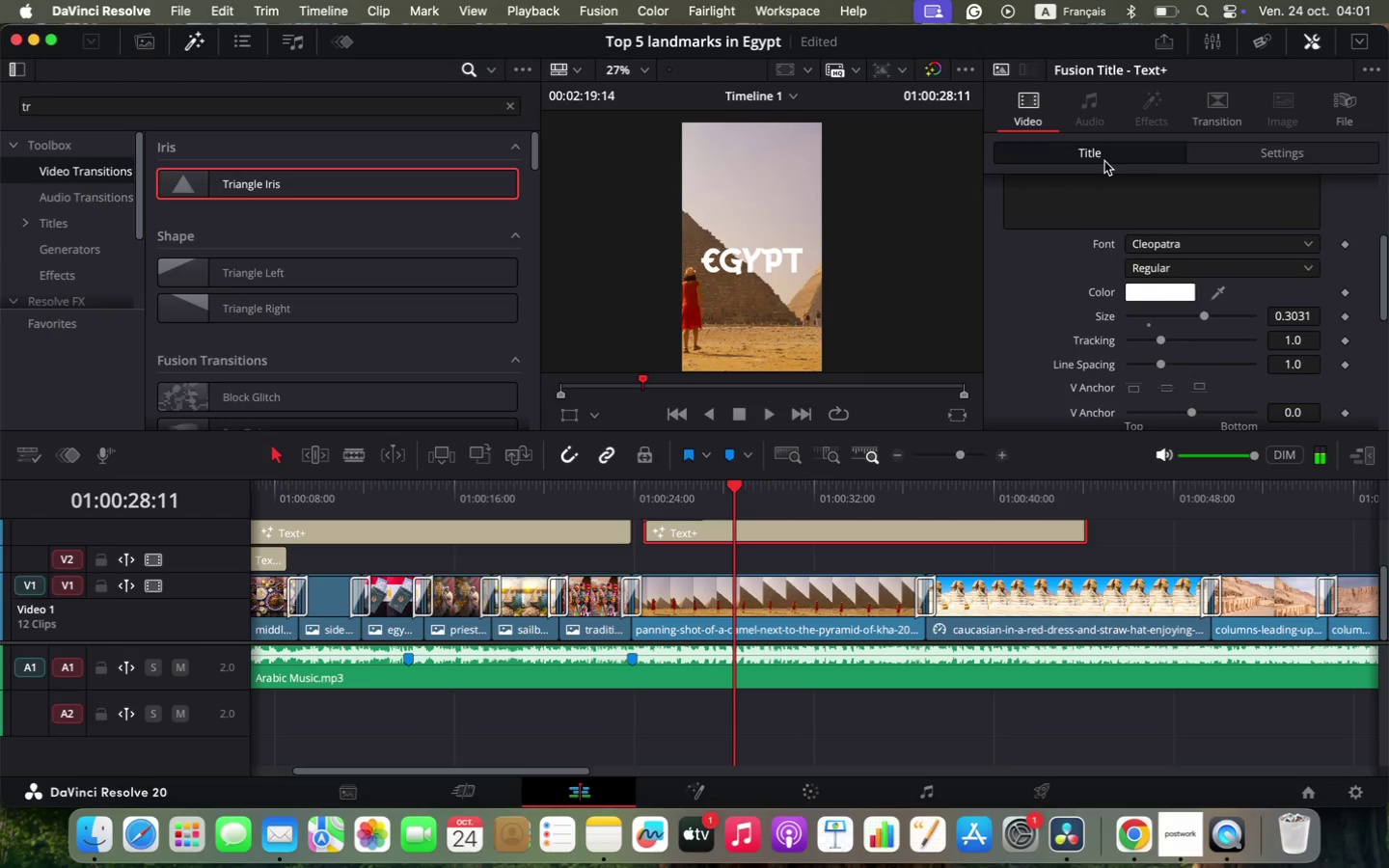 
scroll: coordinate [1076, 349], scroll_direction: up, amount: 5.0
 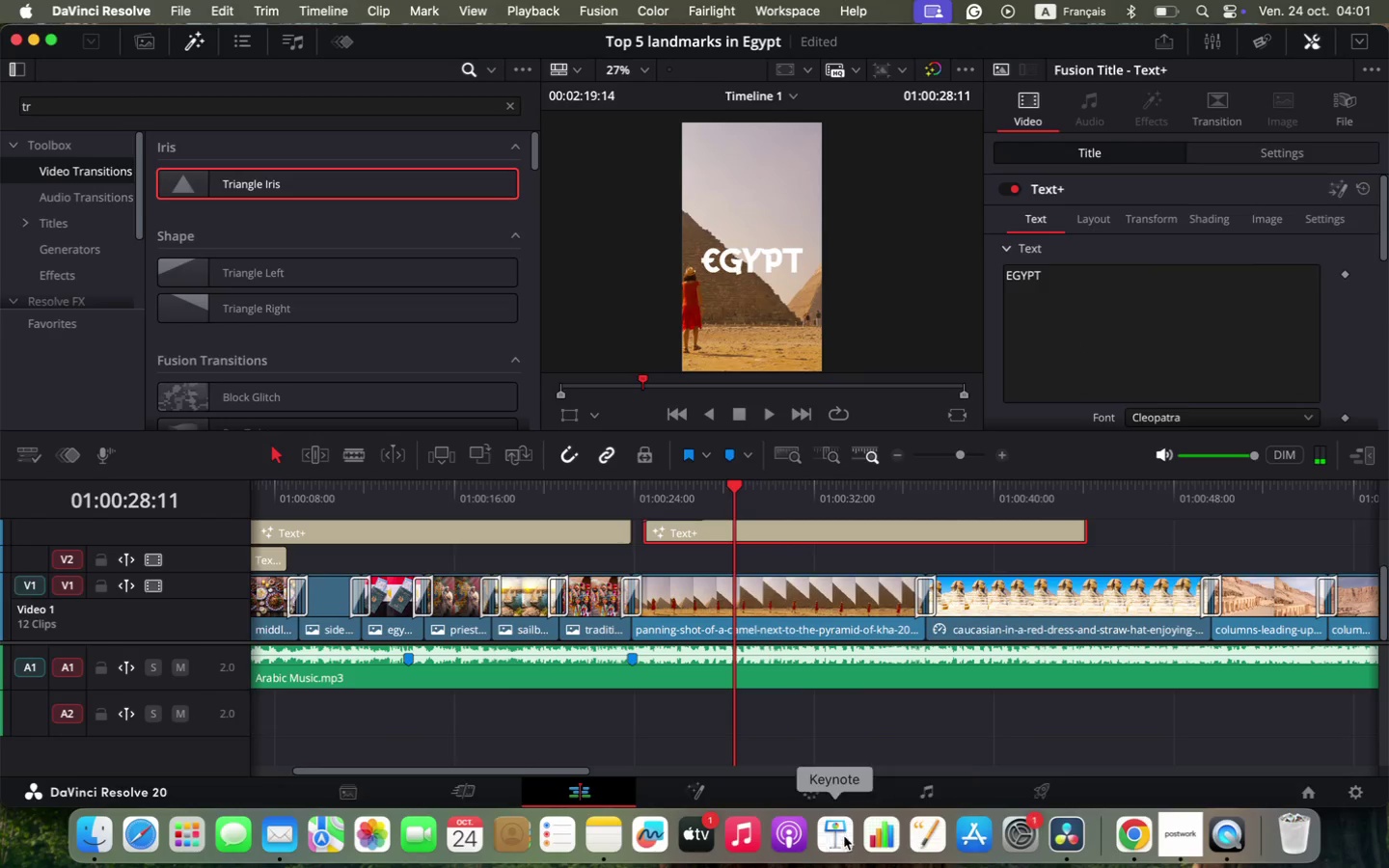 
left_click([1135, 831])
 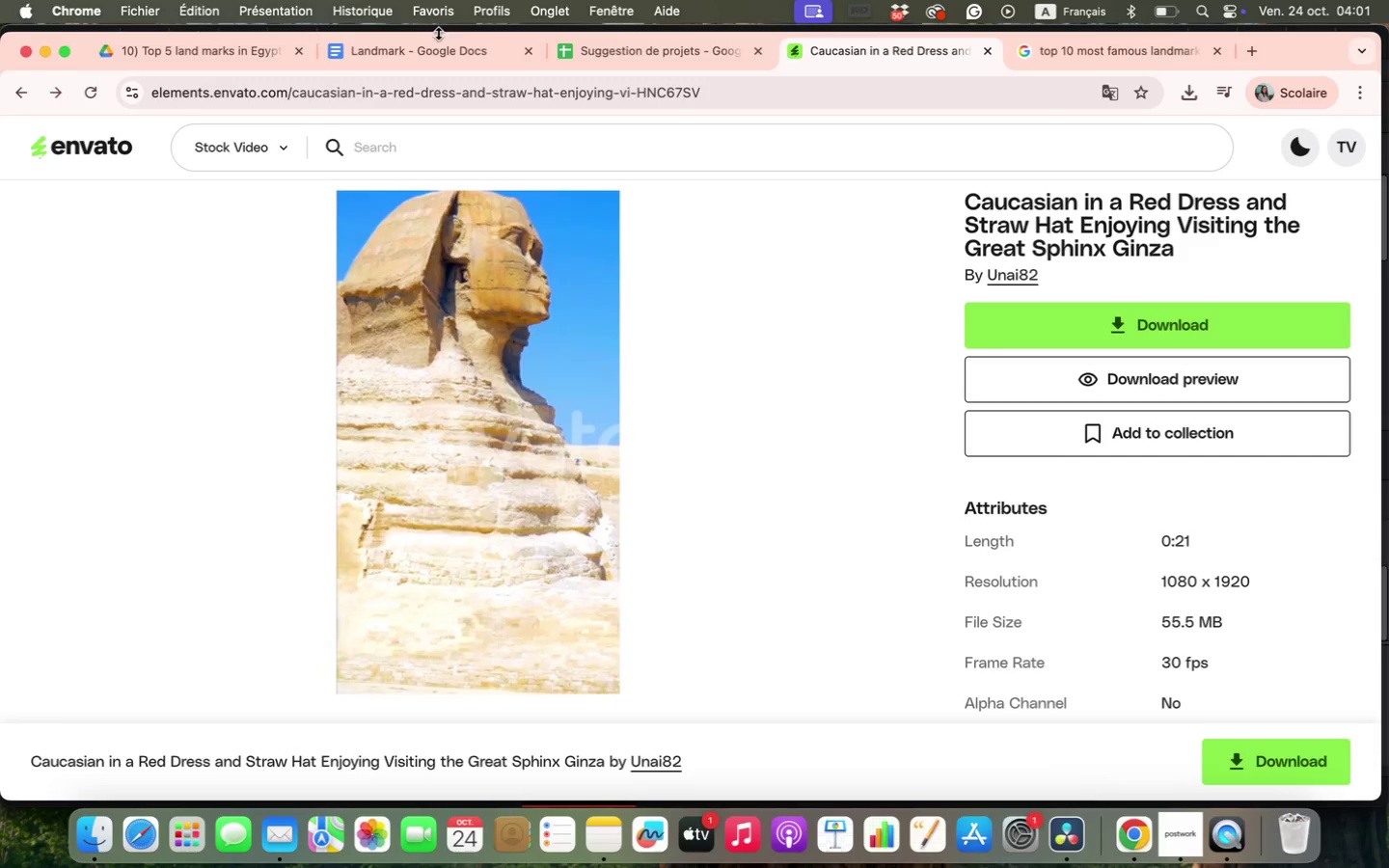 
left_click([422, 45])
 